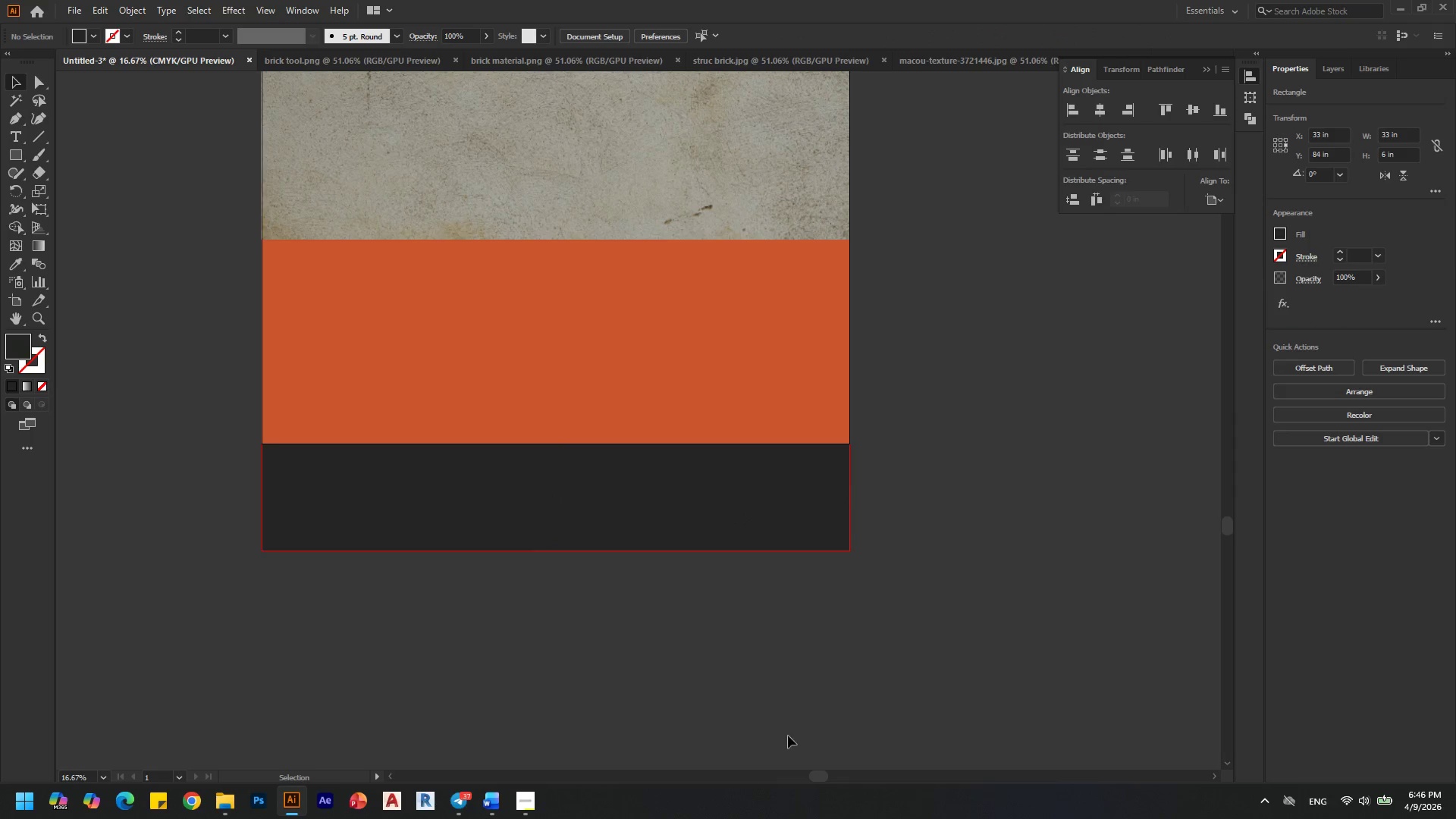 
hold_key(key=AltLeft, duration=0.64)
 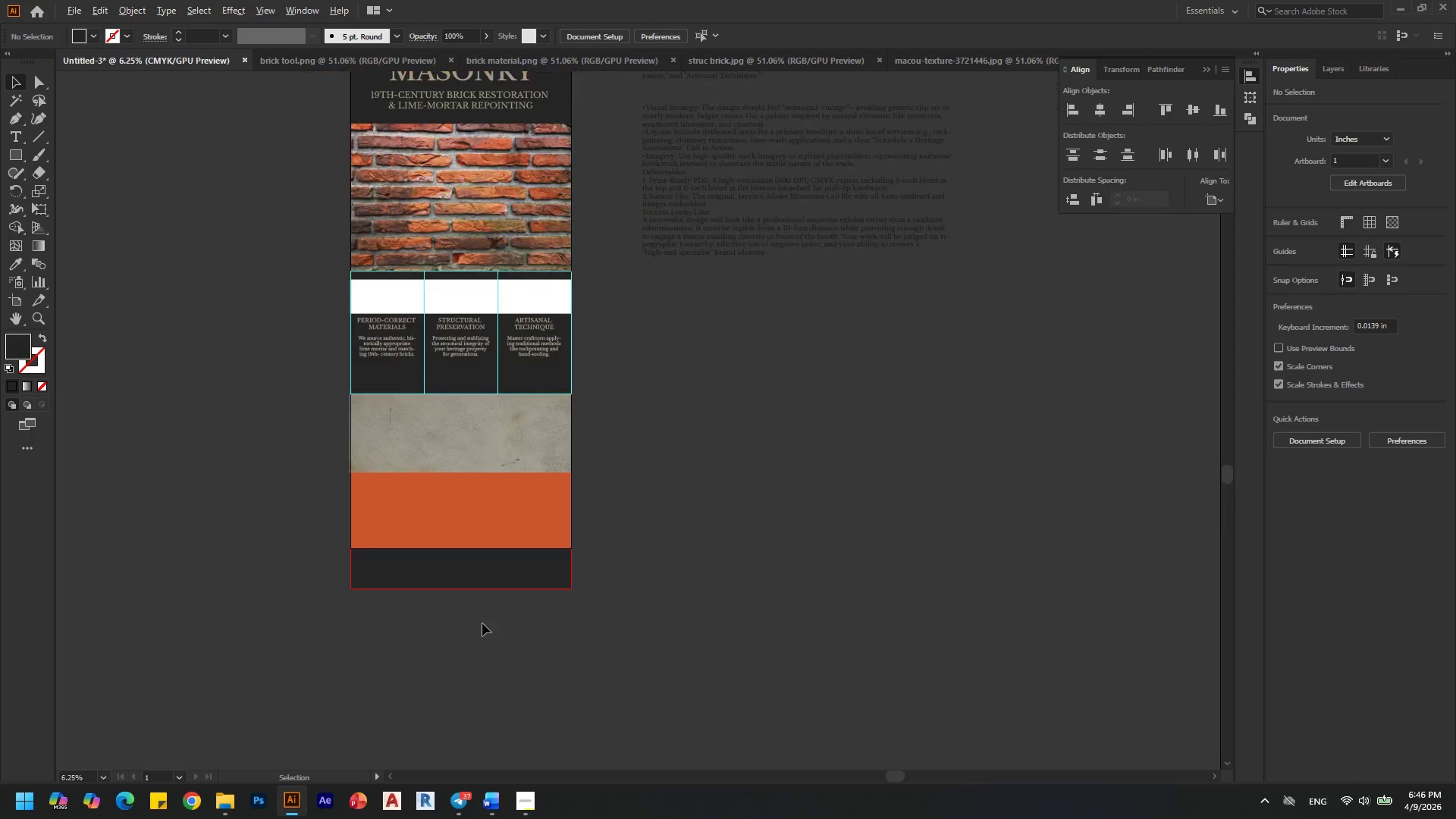 
hold_key(key=AltLeft, duration=0.48)
 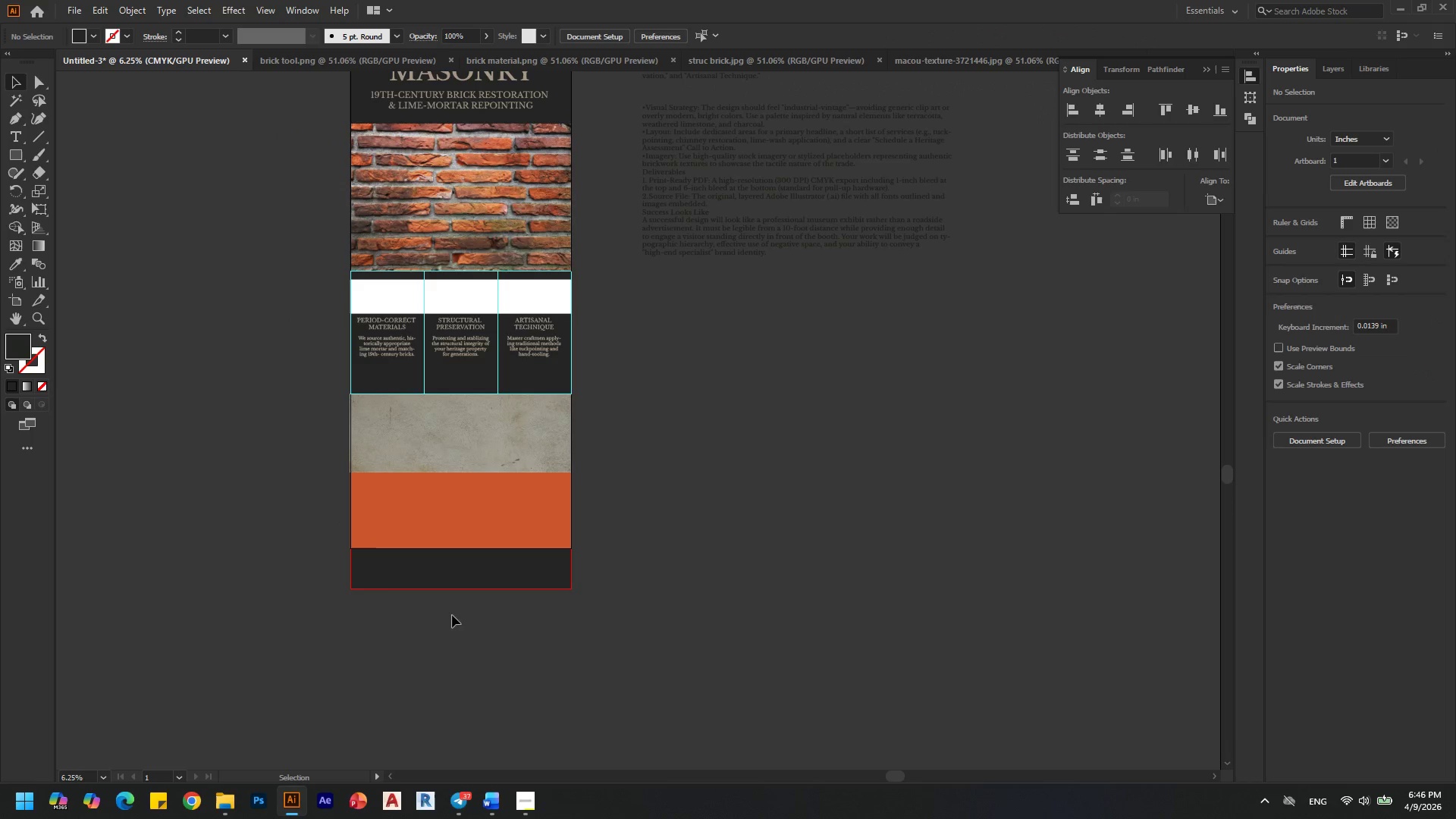 
scroll: coordinate [482, 623], scroll_direction: down, amount: 2.0
 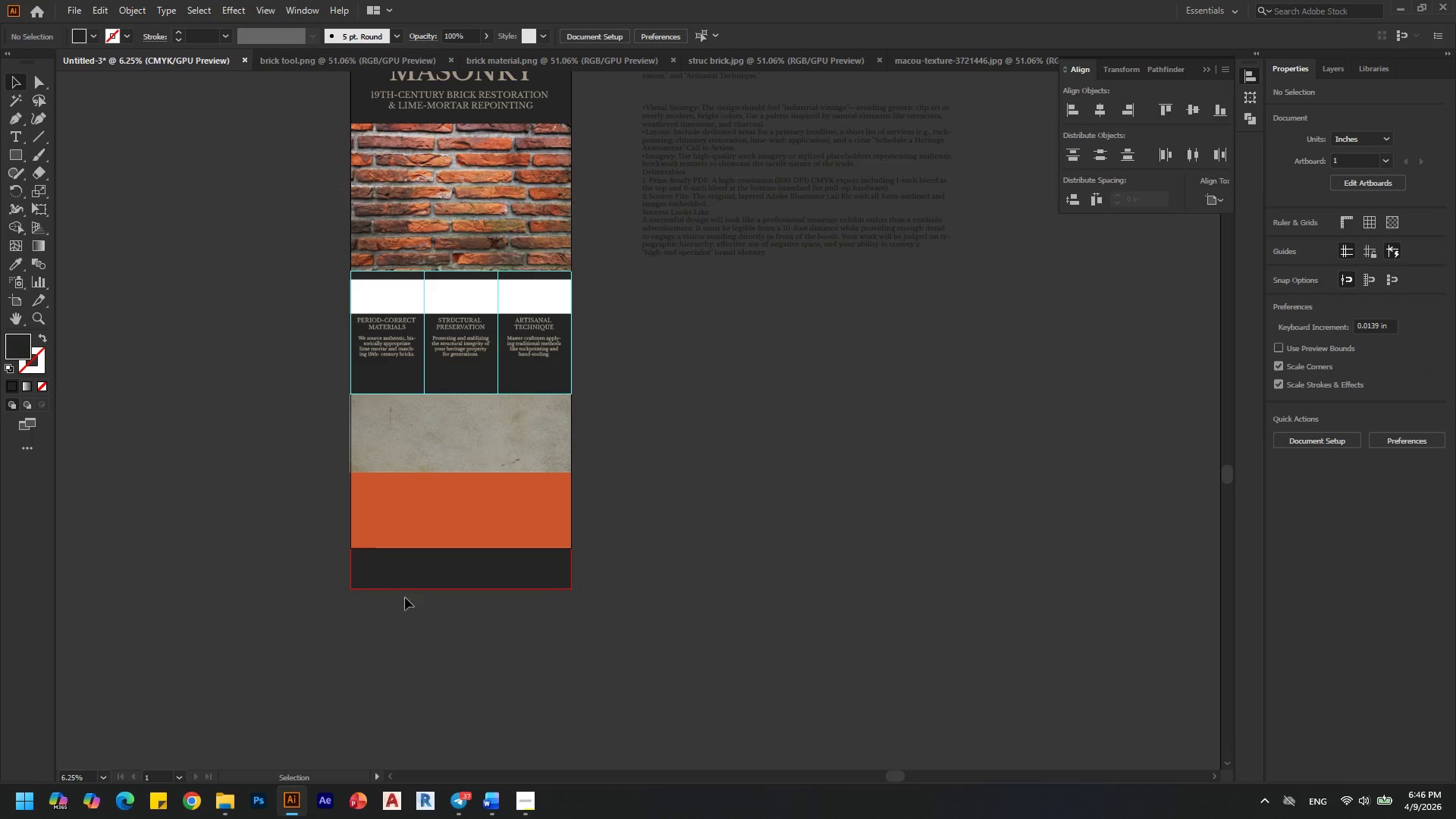 
hold_key(key=AltLeft, duration=0.36)
scroll: coordinate [600, 559], scroll_direction: down, amount: 1.0
 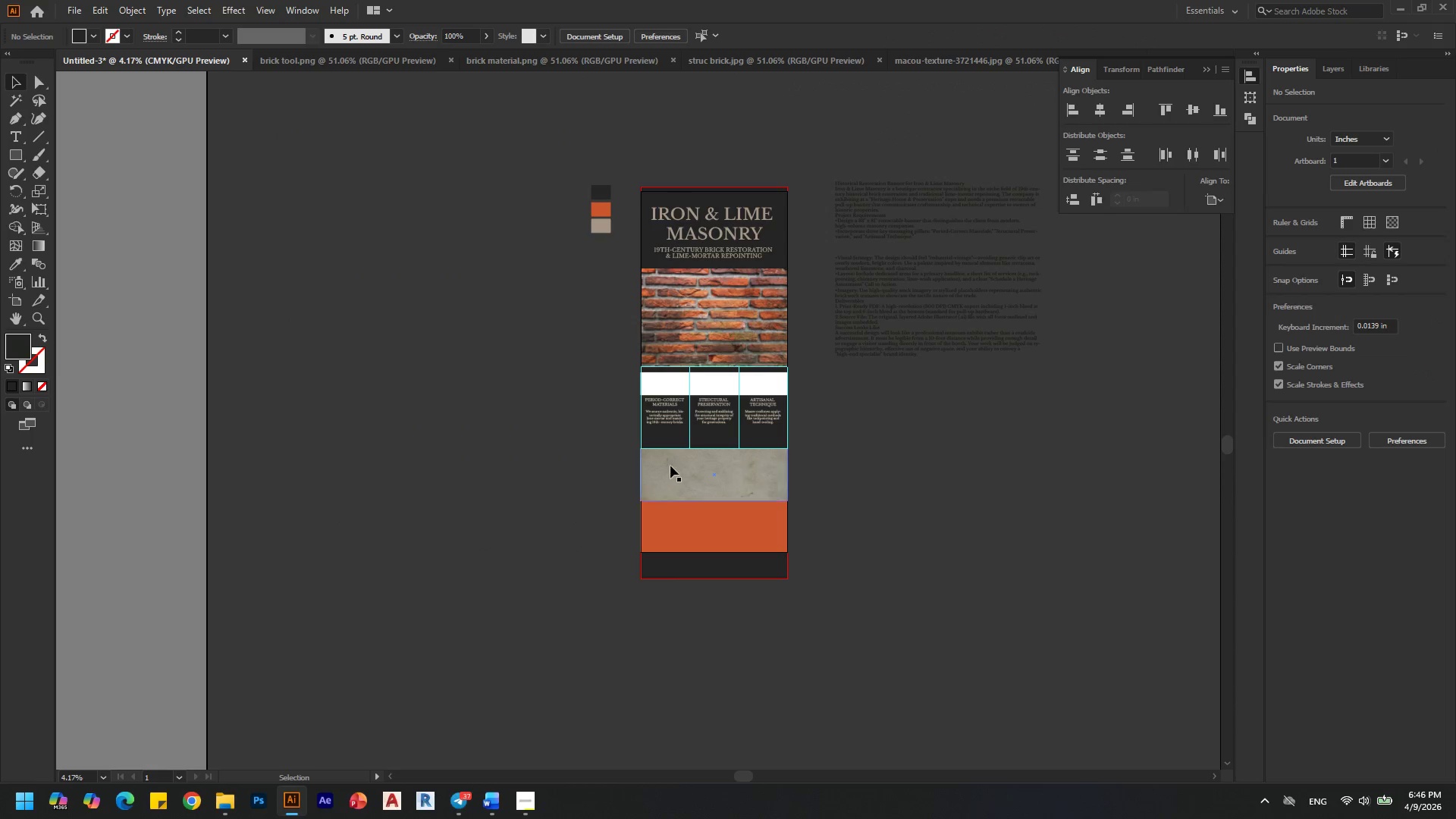 
hold_key(key=AltLeft, duration=1.39)
scroll: coordinate [764, 354], scroll_direction: up, amount: 1.0
 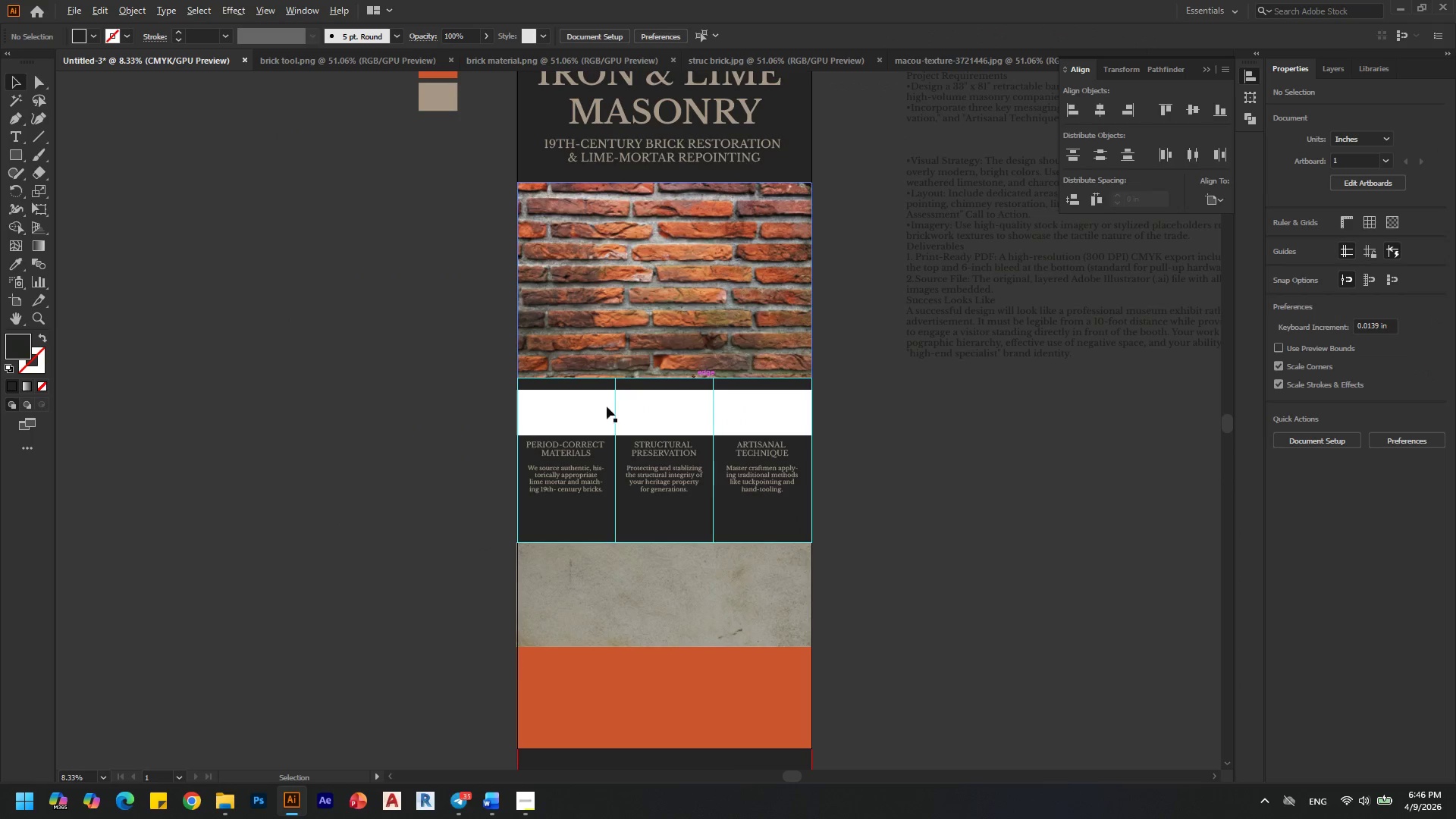 
scroll: coordinate [398, 466], scroll_direction: none, amount: 0.0
 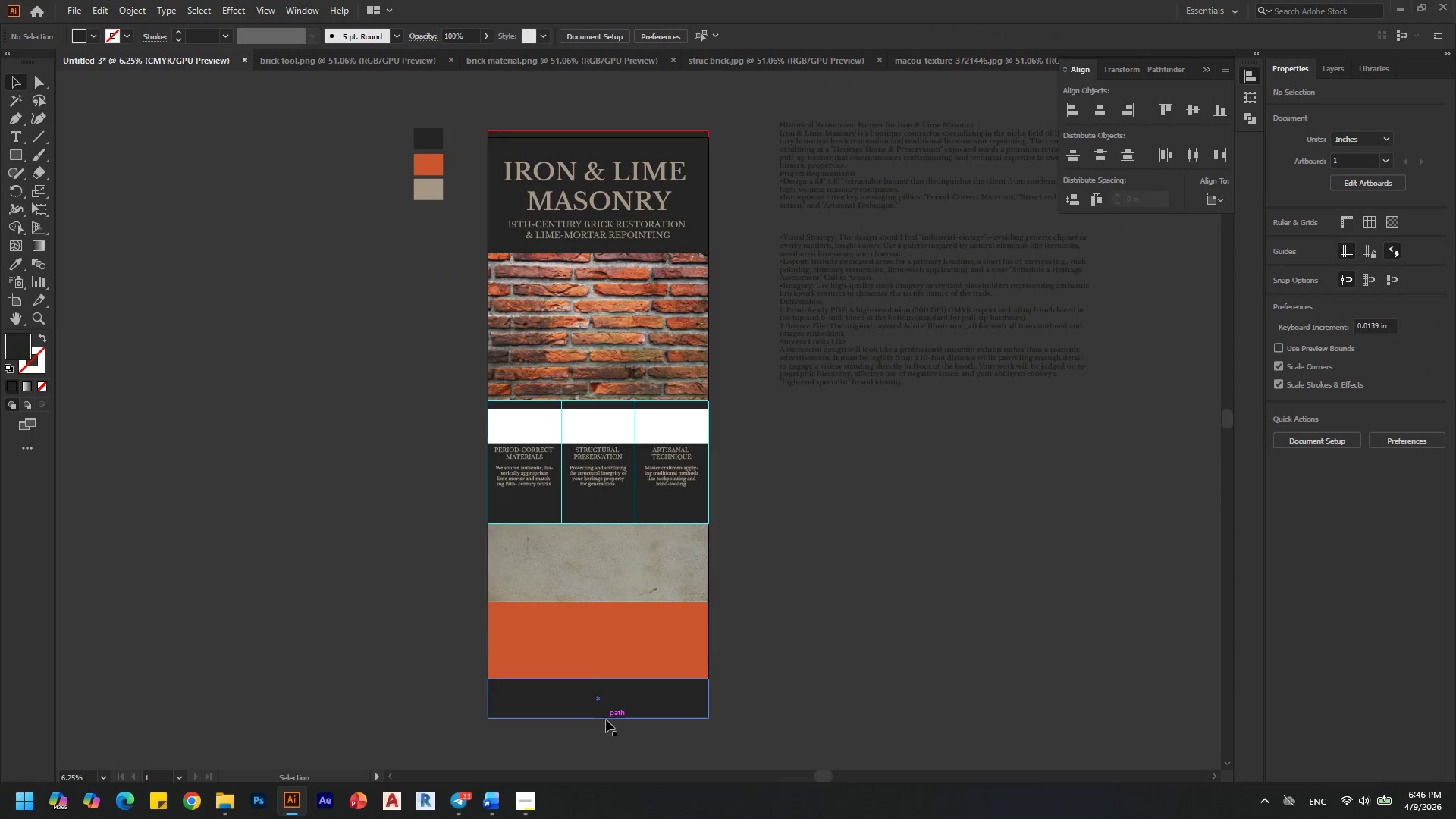 
left_click([589, 661])
 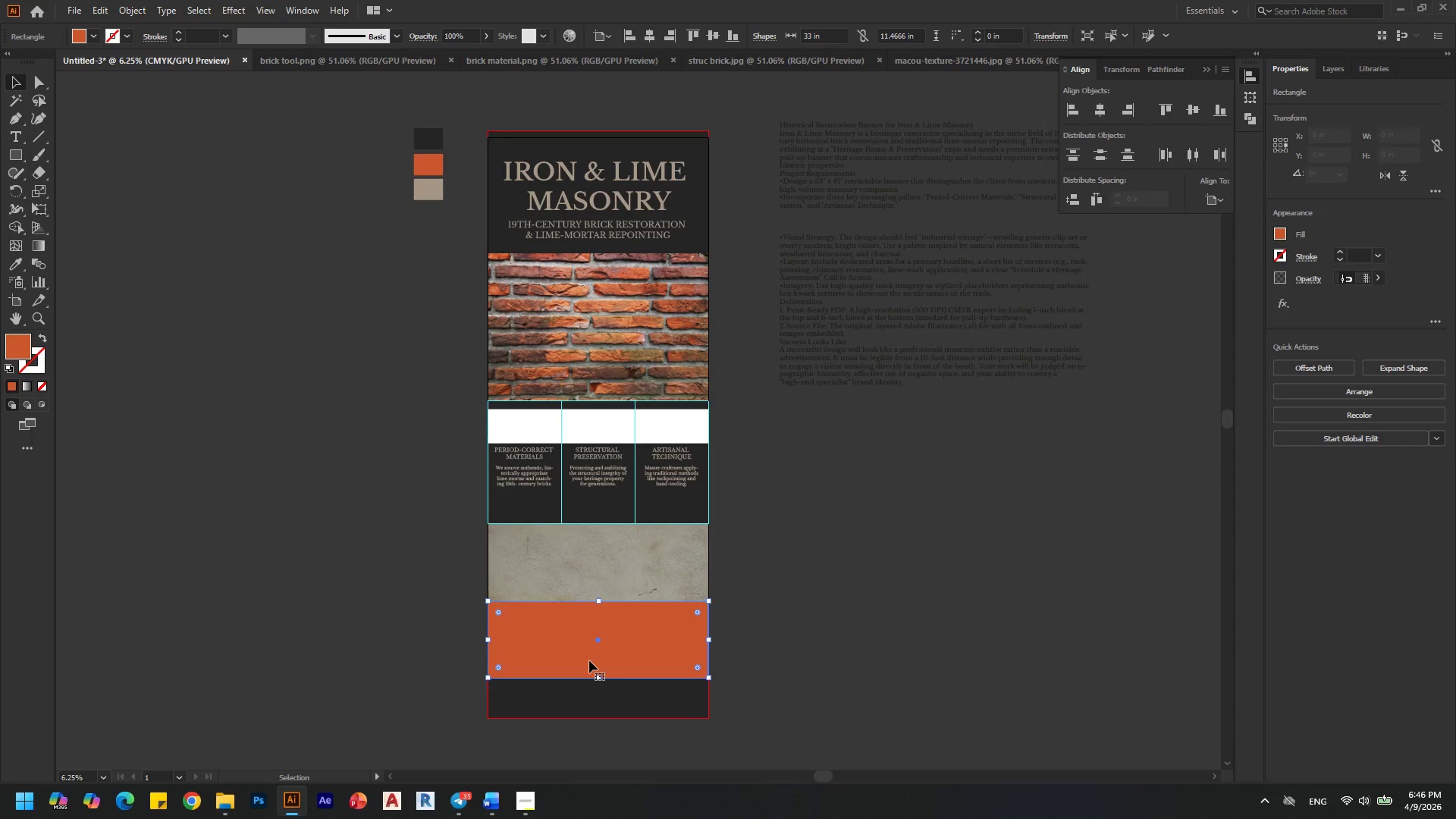 
key(I)
 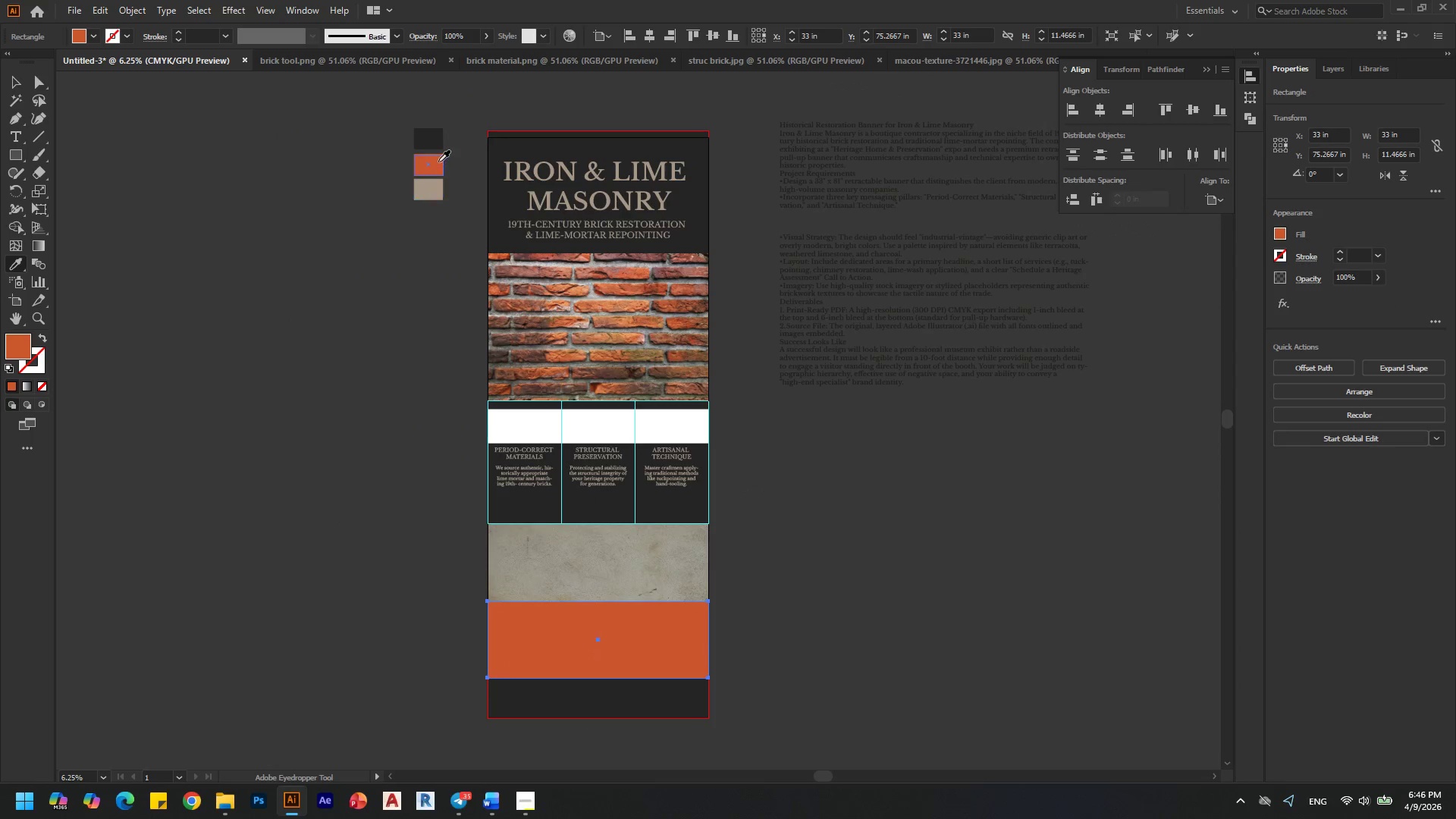 
left_click([435, 162])
 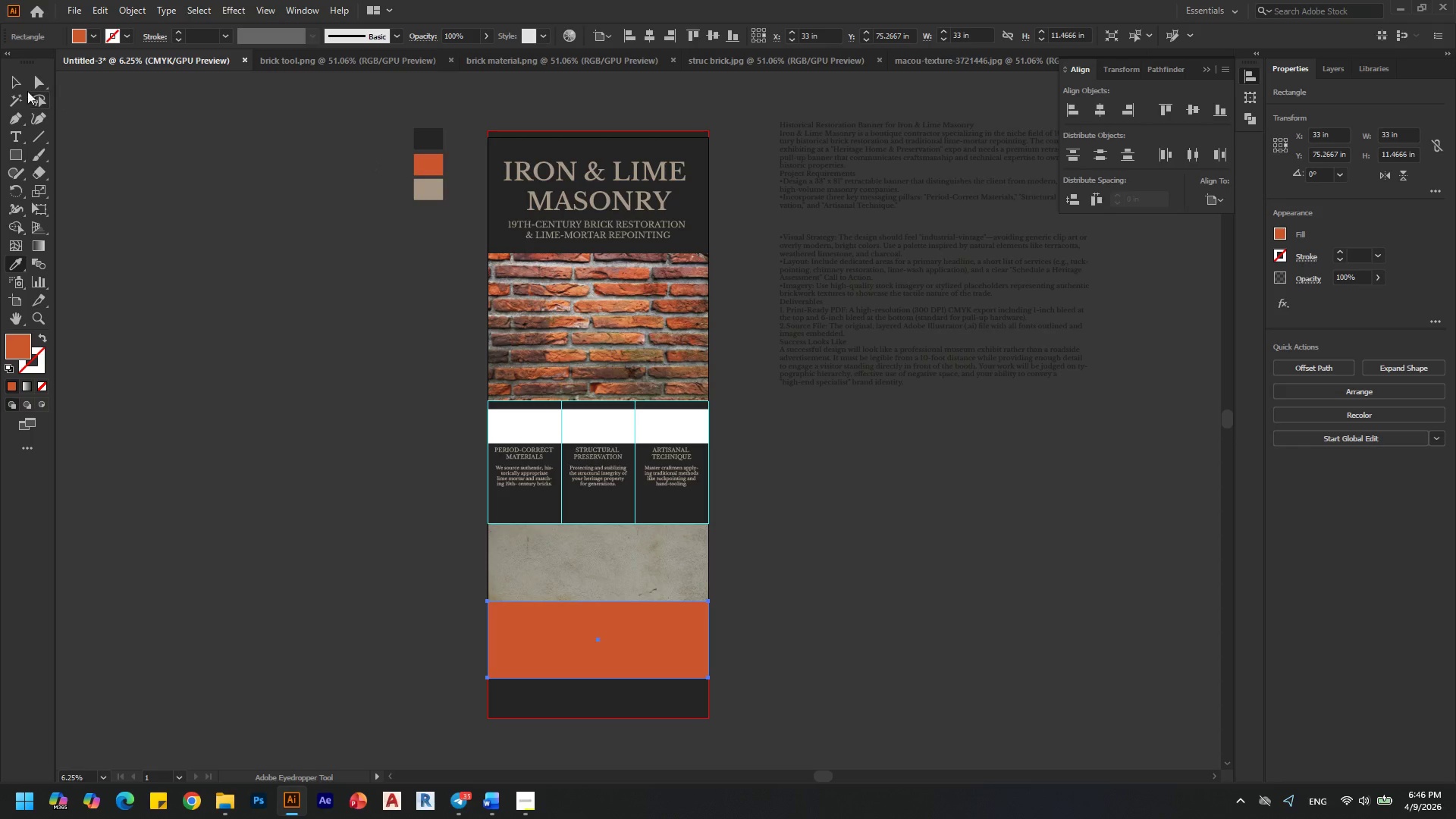 
left_click([14, 87])
 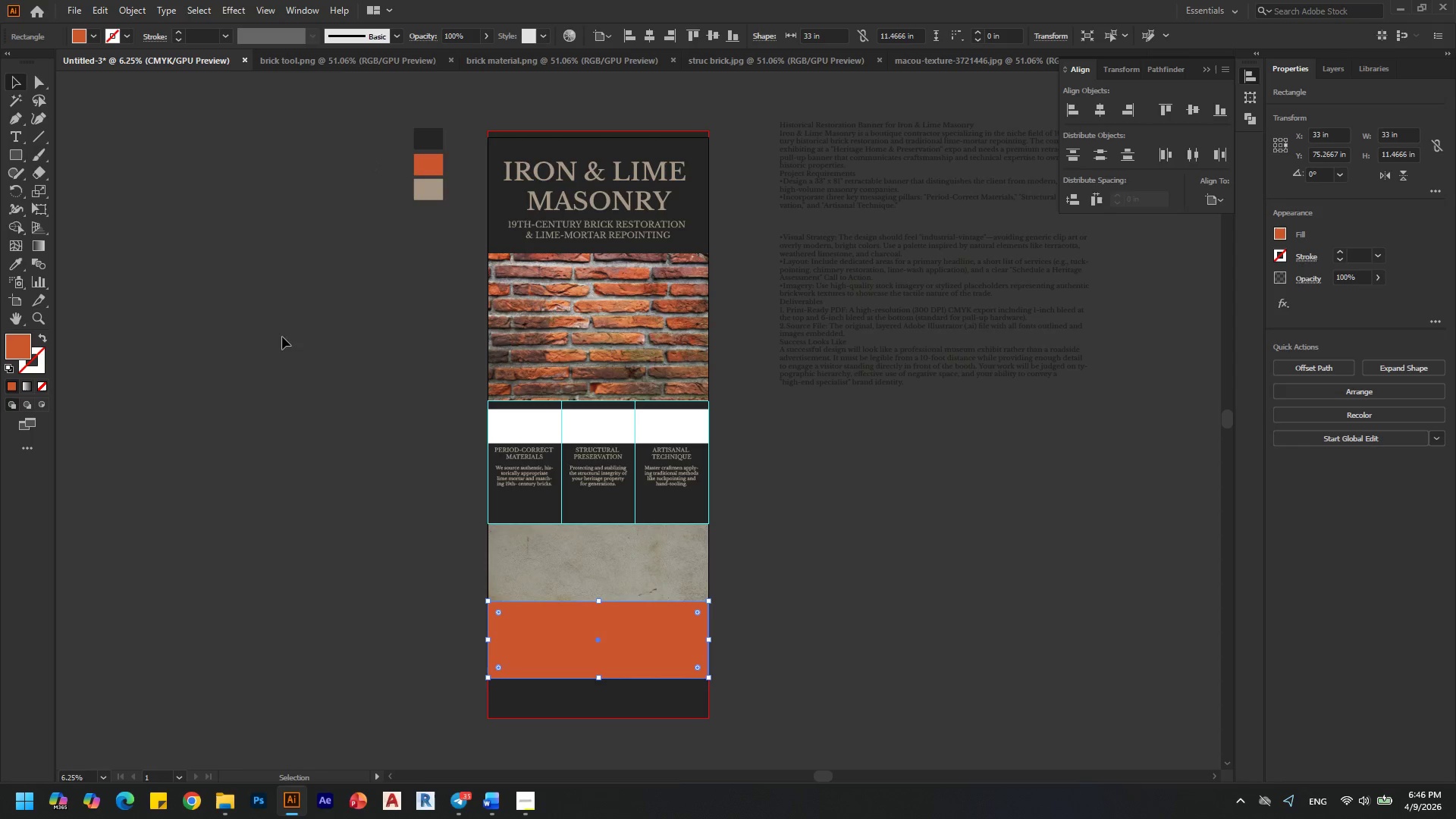 
left_click([296, 354])
 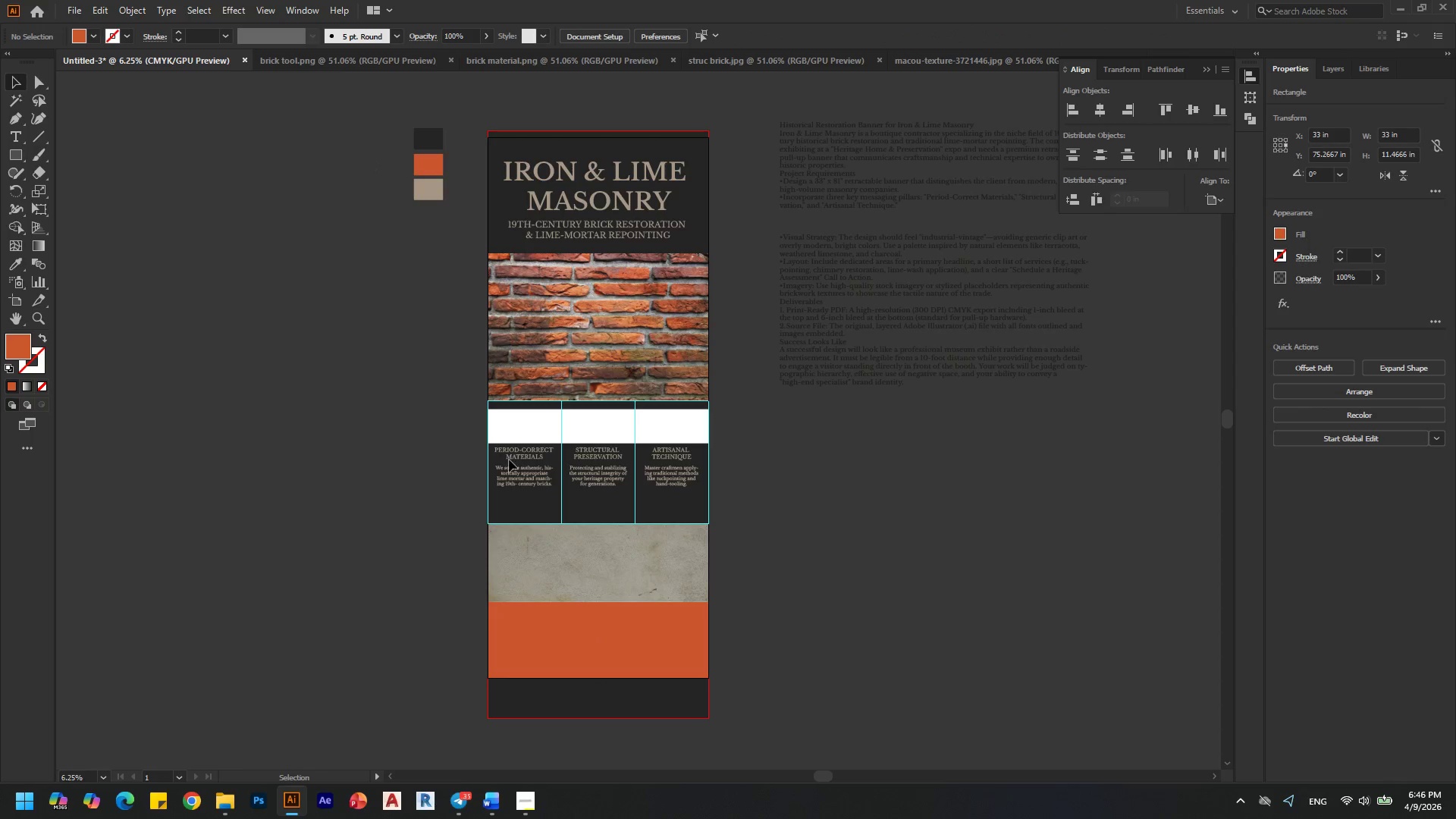 
key(Alt+AltLeft)
 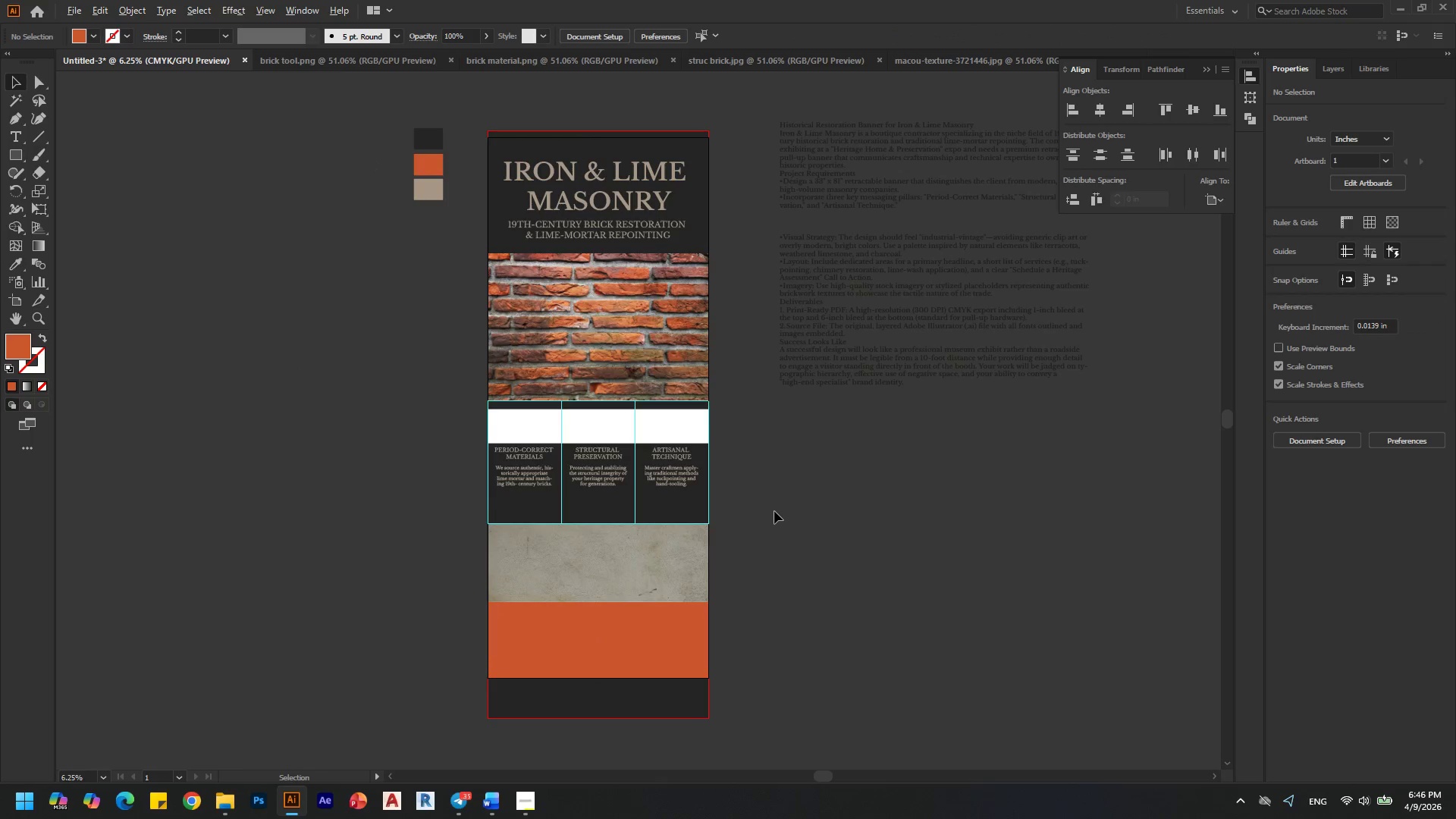 
key(Alt+AltLeft)
 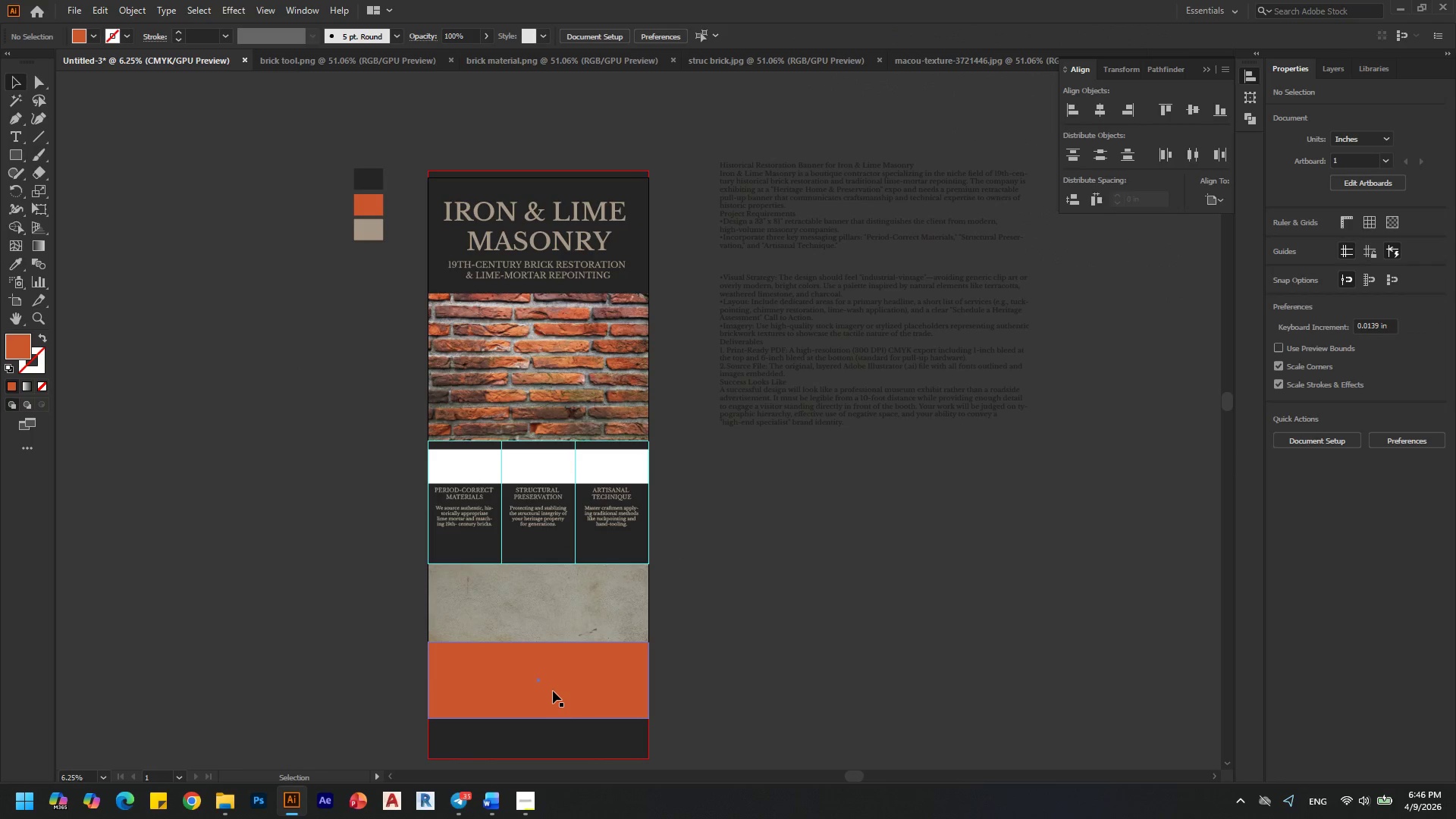 
scroll: coordinate [535, 672], scroll_direction: none, amount: 0.0
 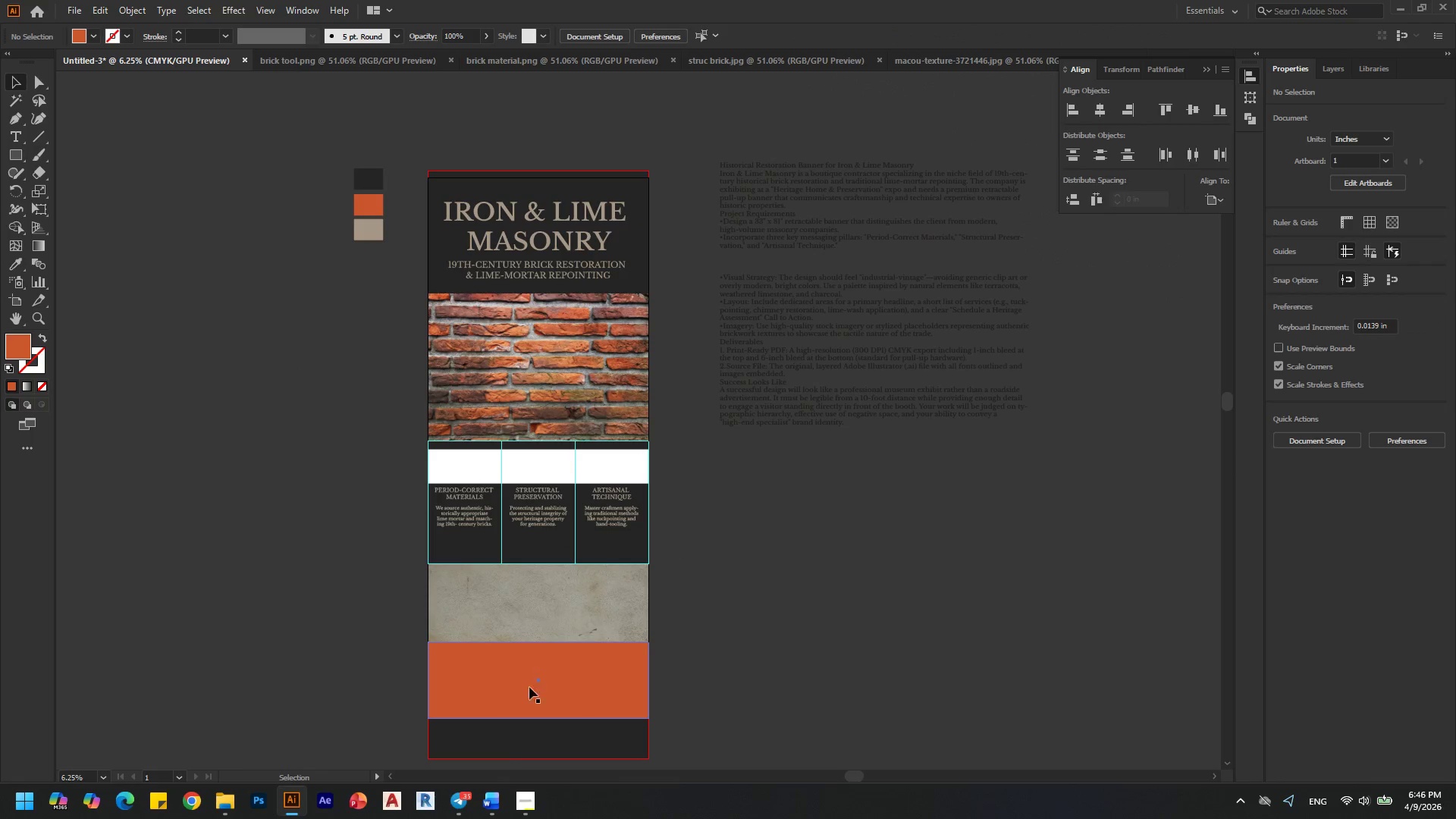 
left_click([553, 691])
 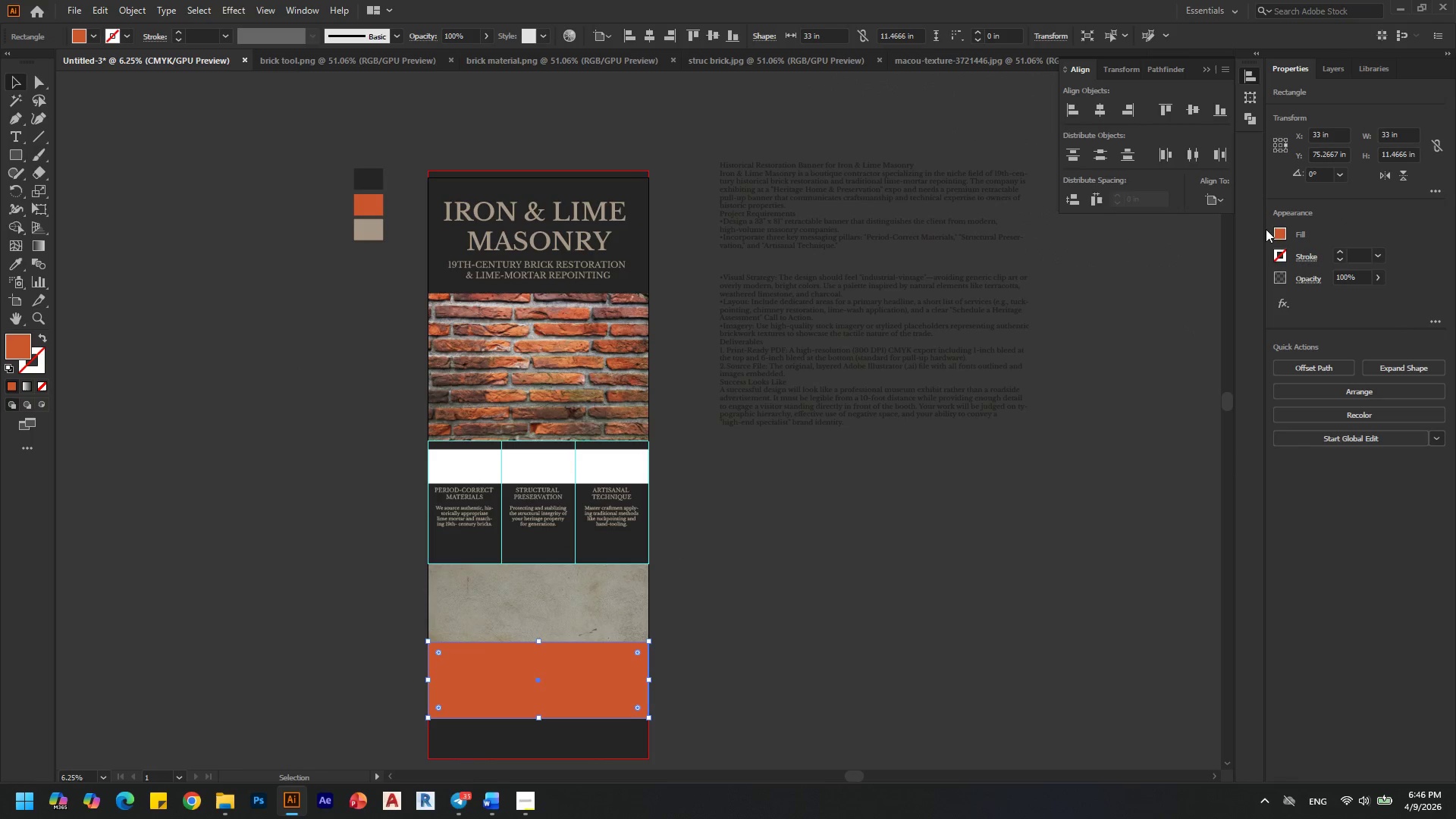 
left_click([1276, 229])
 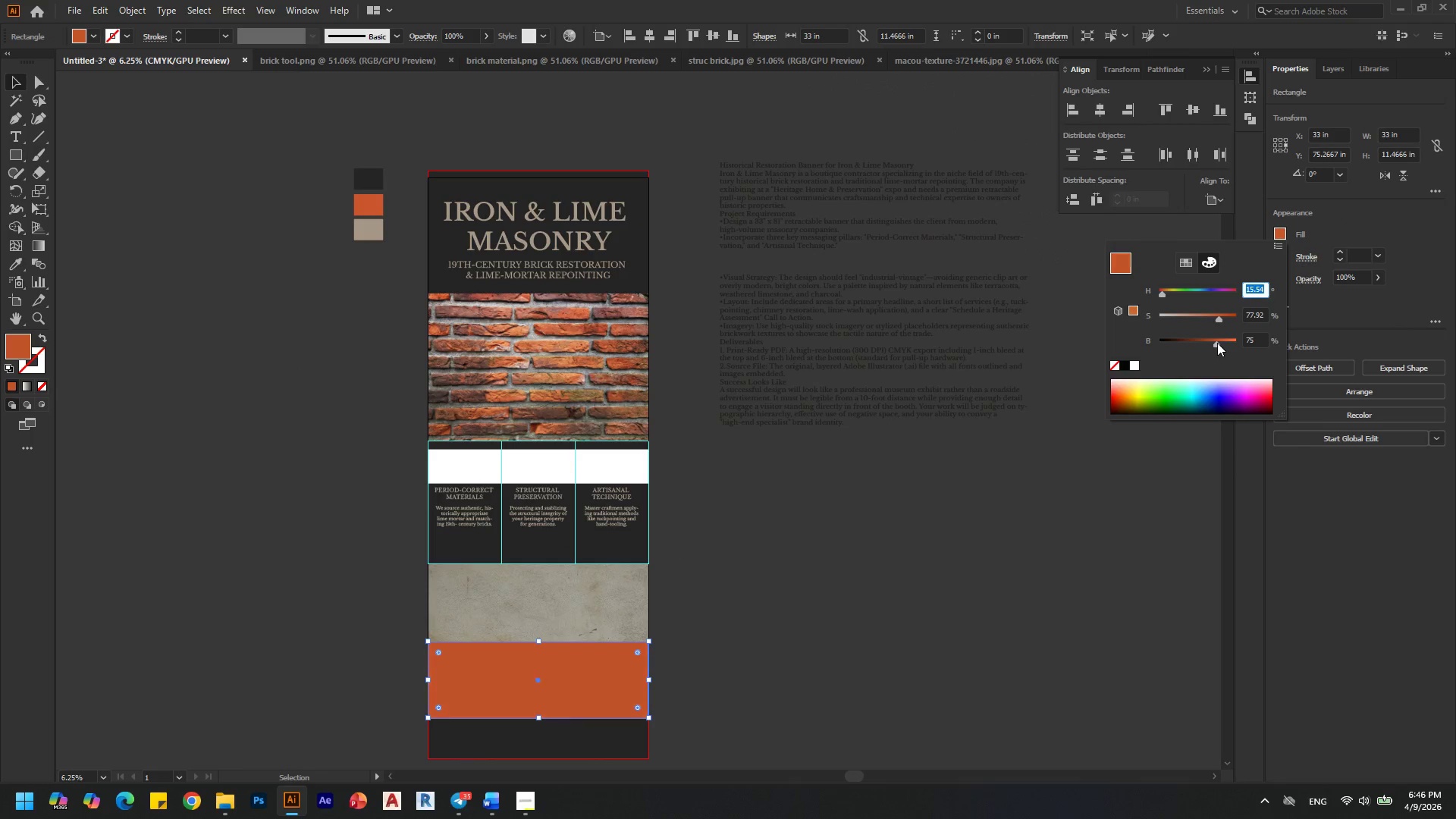 
left_click_drag(start_coordinate=[1217, 343], to_coordinate=[1213, 347])
 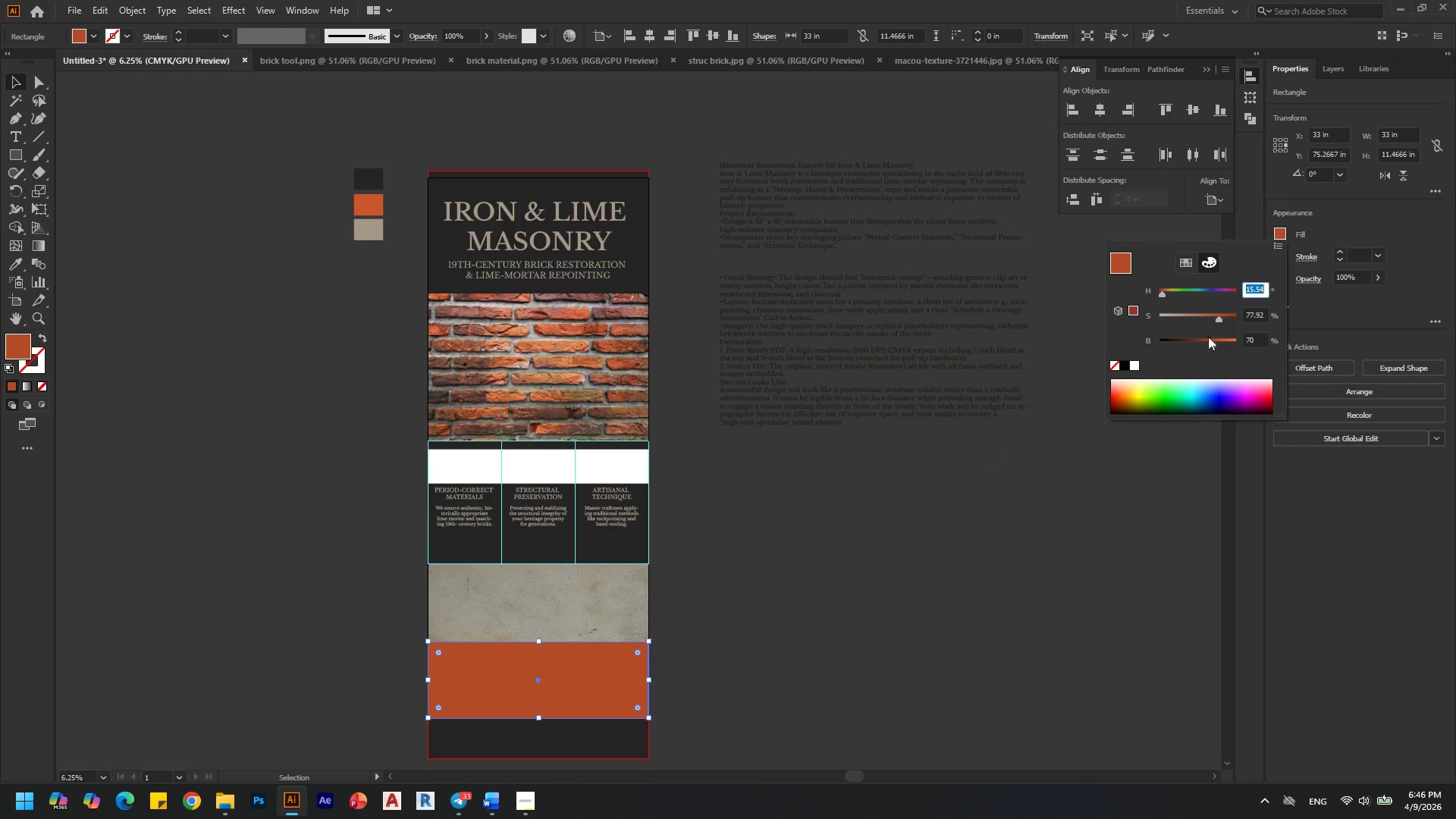 
left_click_drag(start_coordinate=[1211, 346], to_coordinate=[1207, 346])
 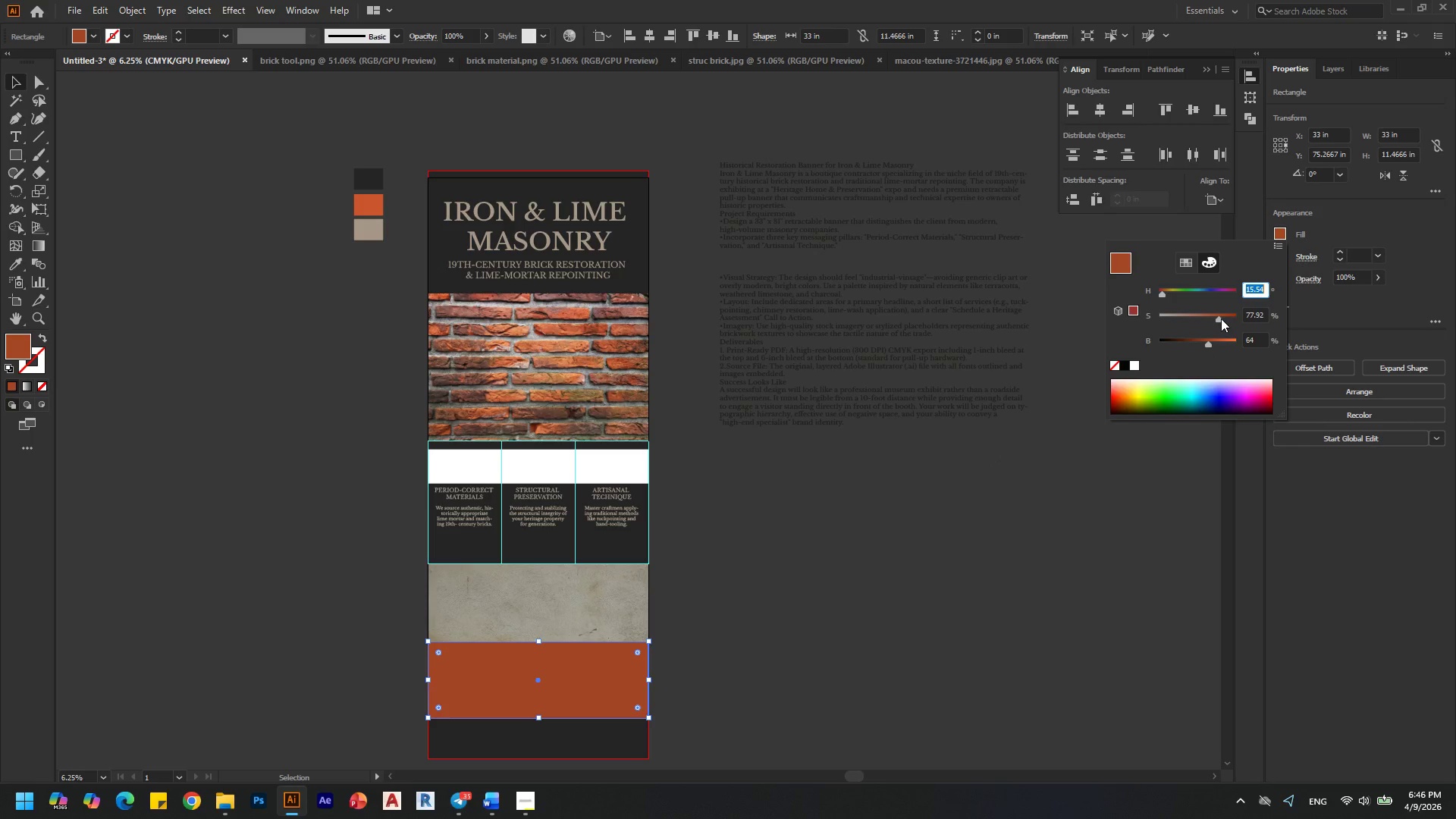 
left_click([1221, 318])
 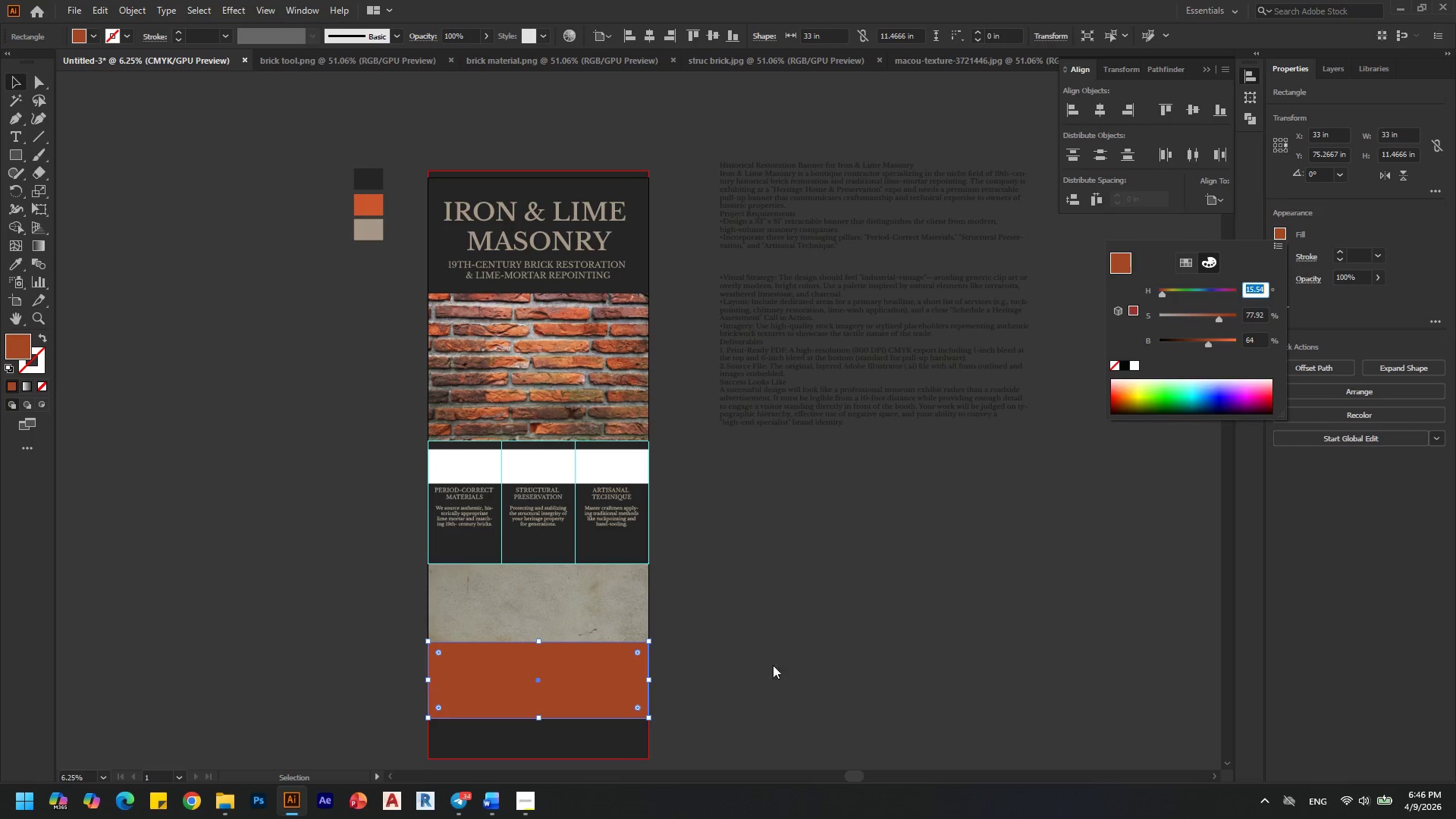 
left_click([740, 631])
 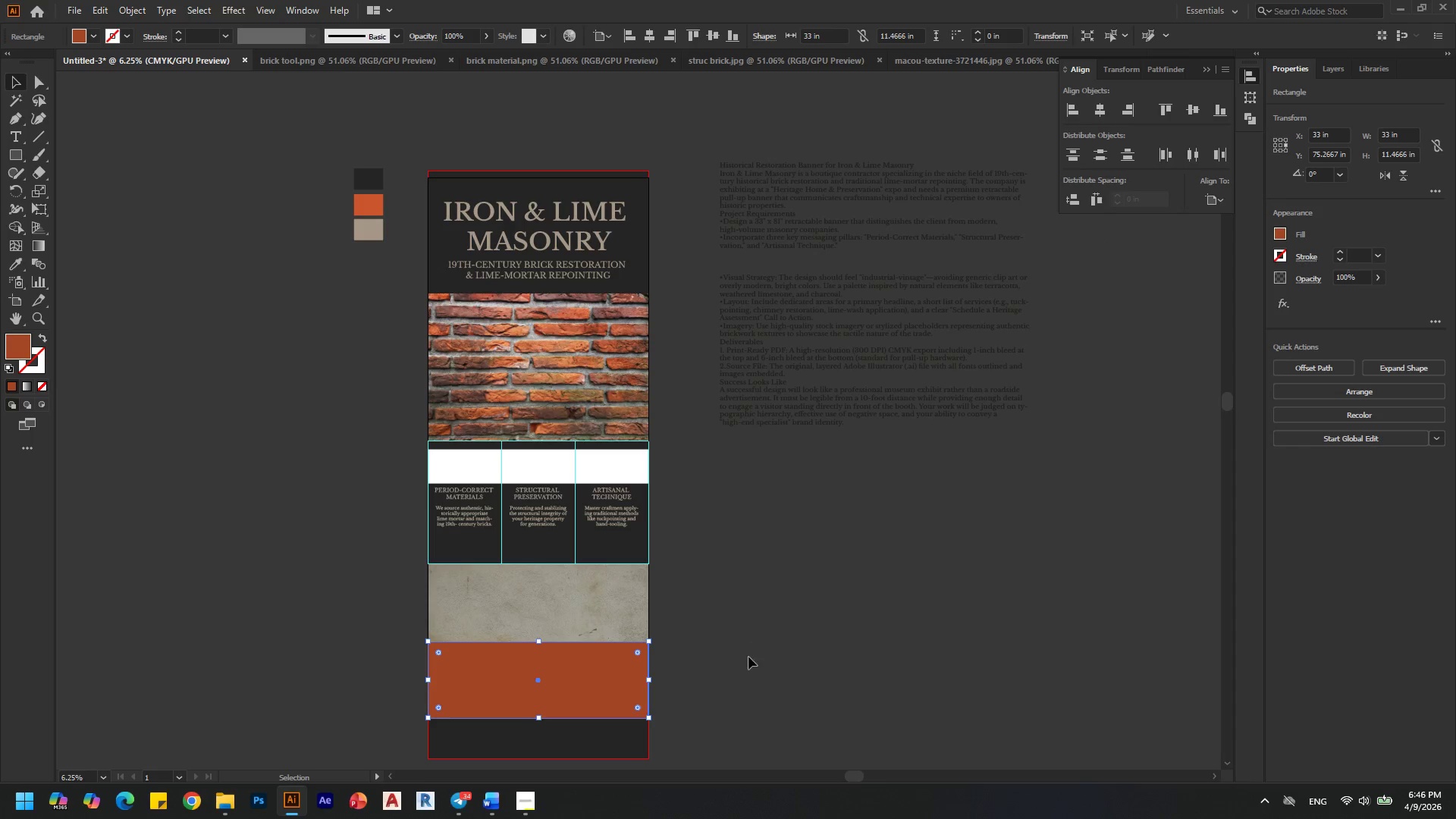 
left_click([748, 658])
 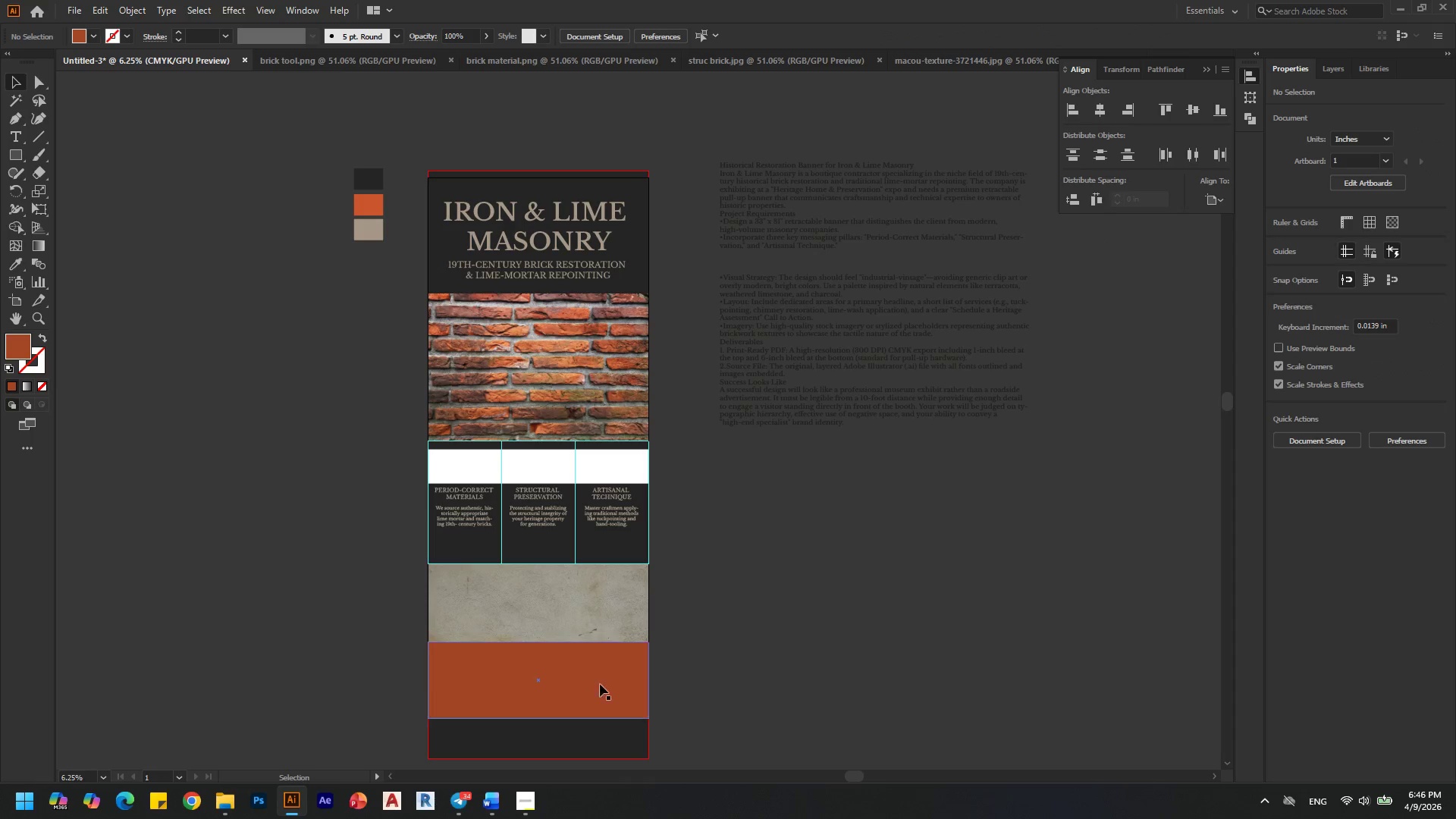 
left_click([572, 680])
 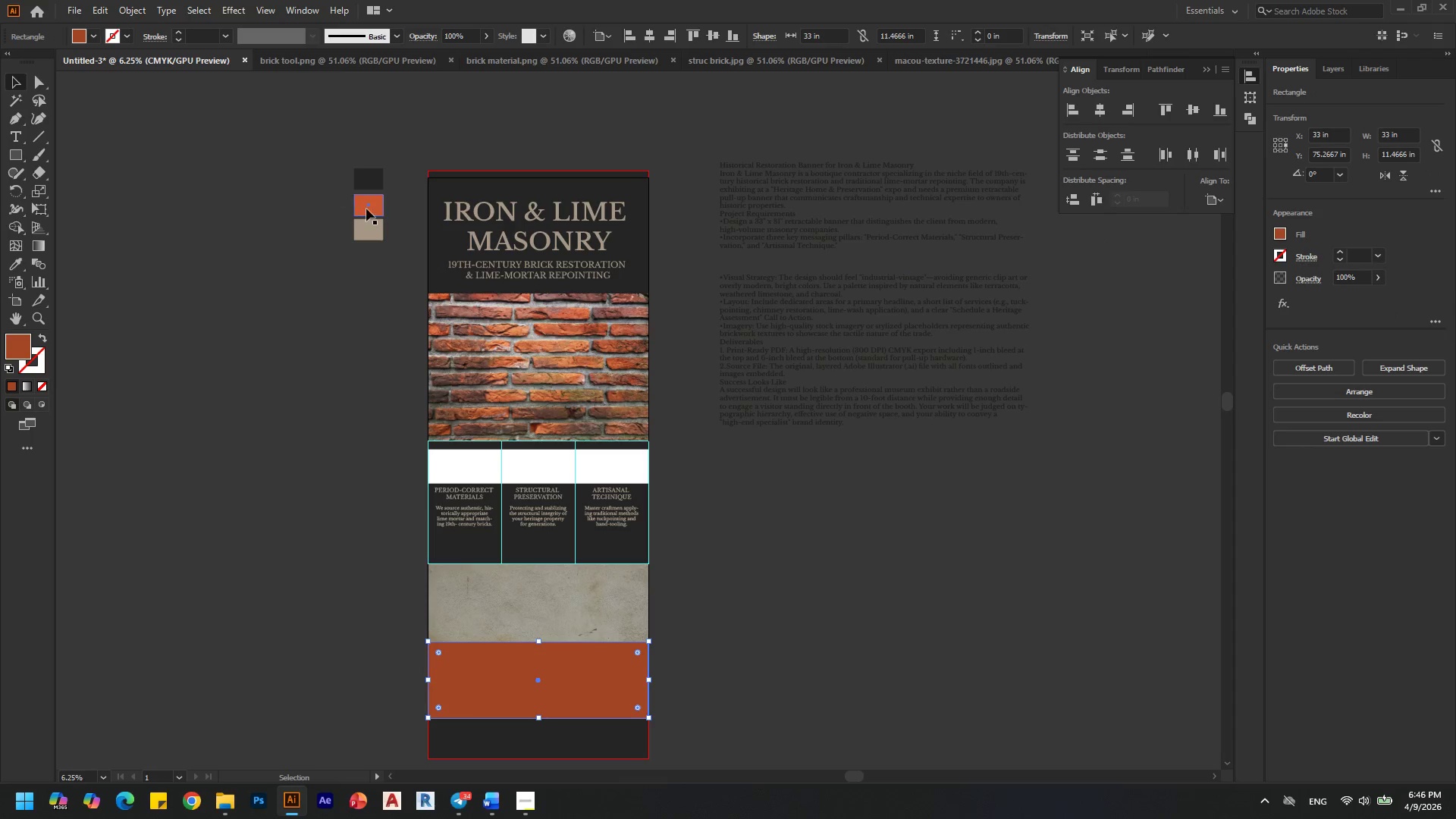 
left_click([366, 209])
 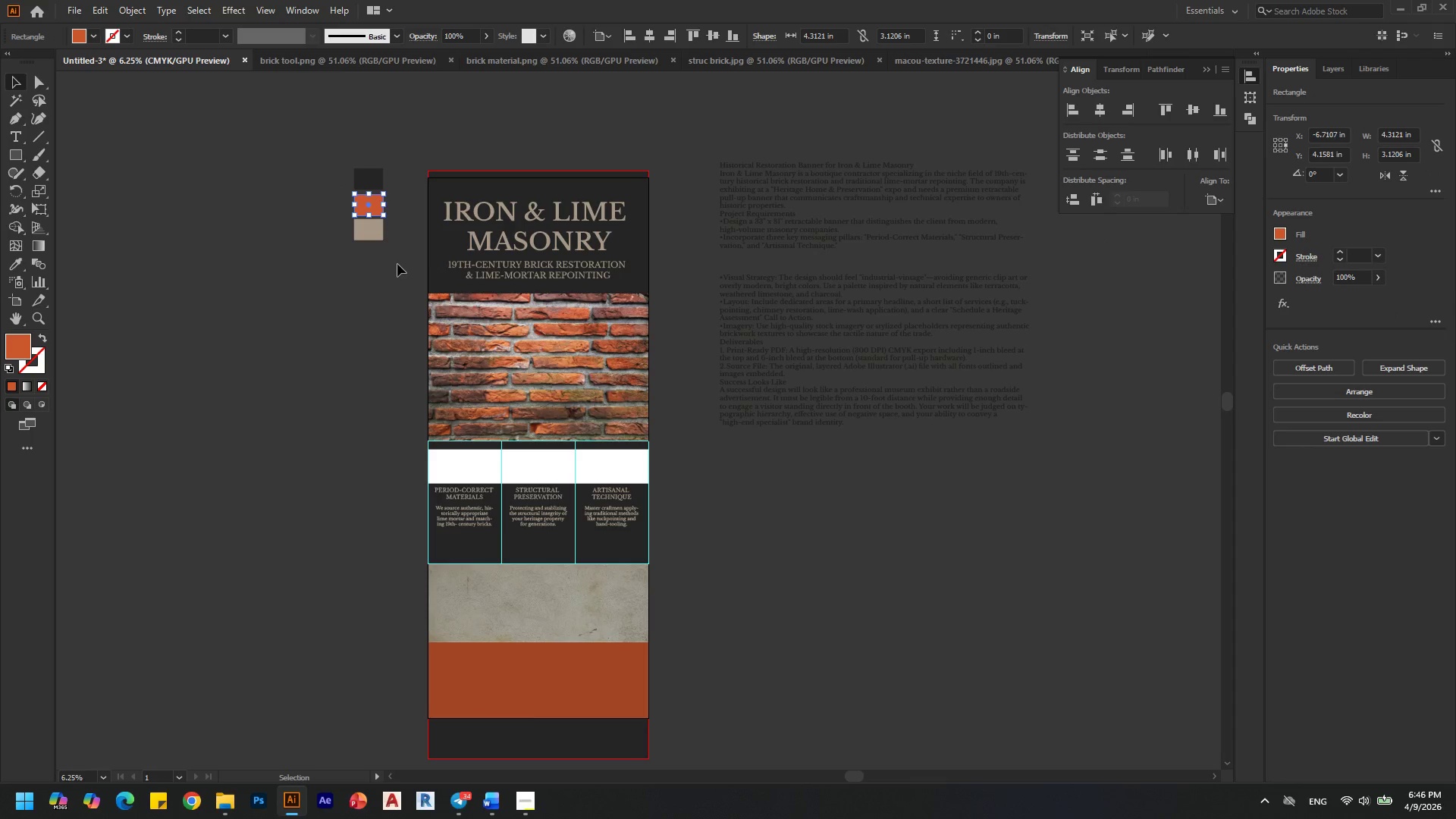 
key(I)
 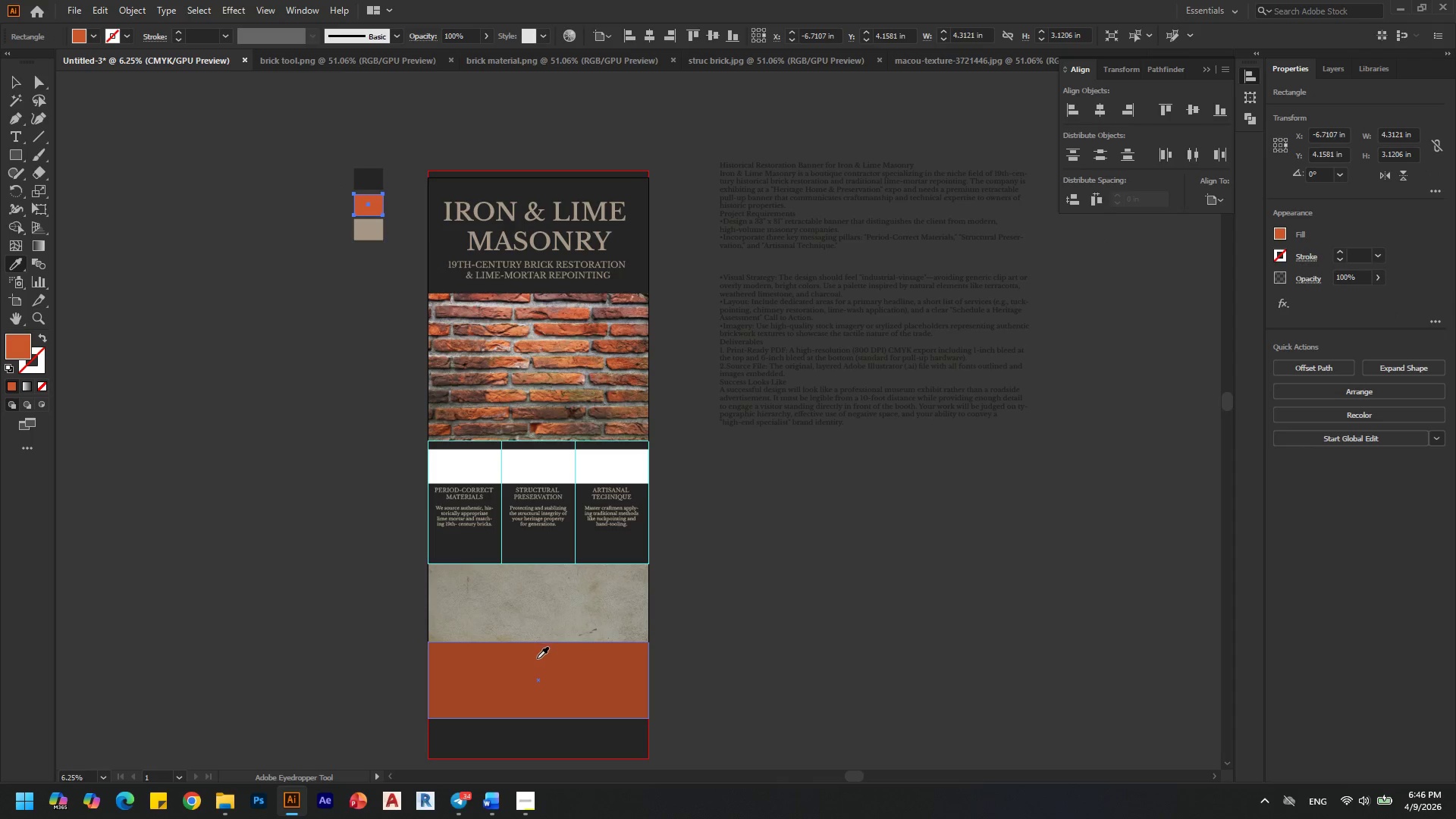 
left_click([537, 658])
 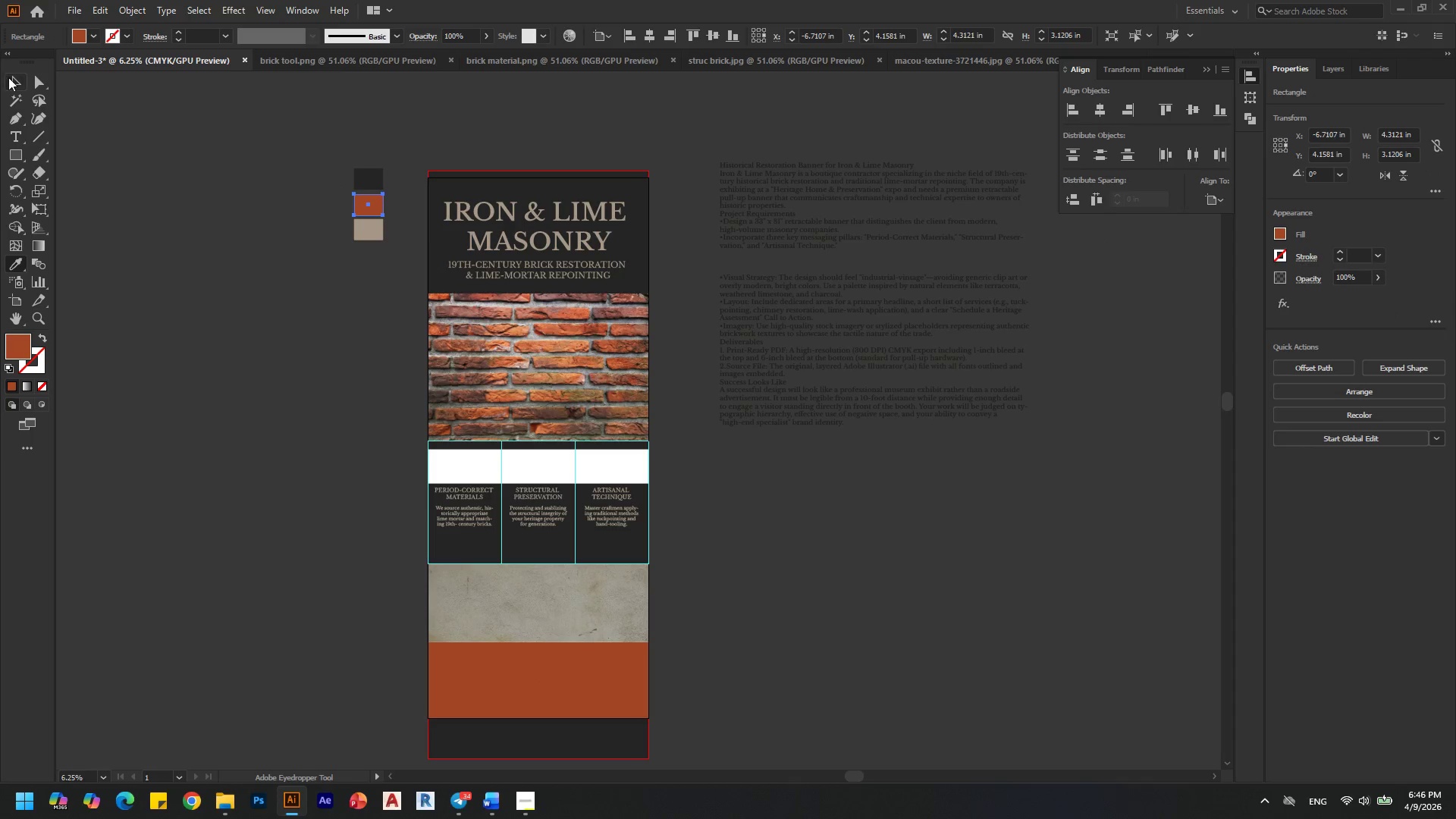 
left_click([13, 80])
 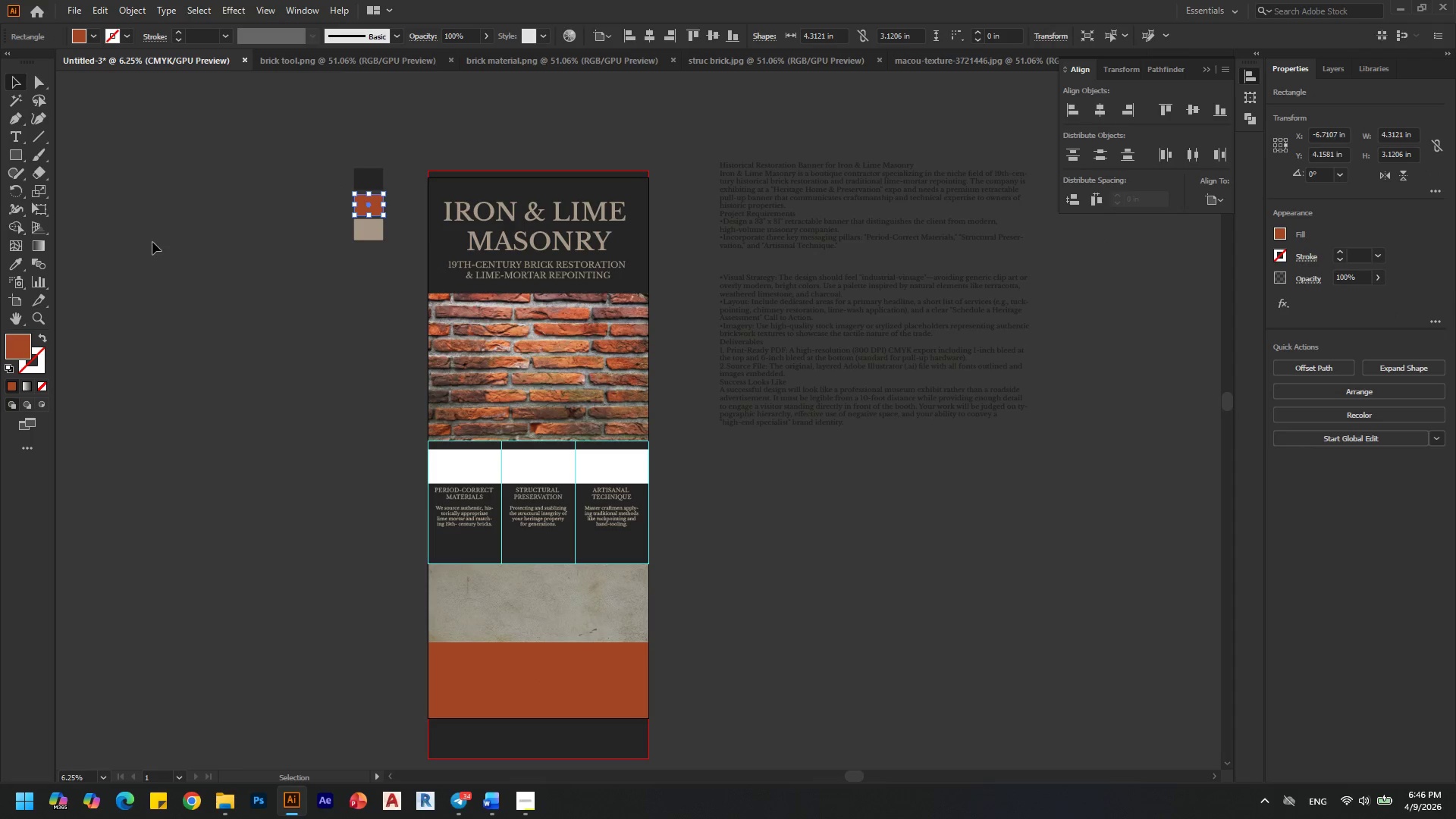 
left_click([156, 244])
 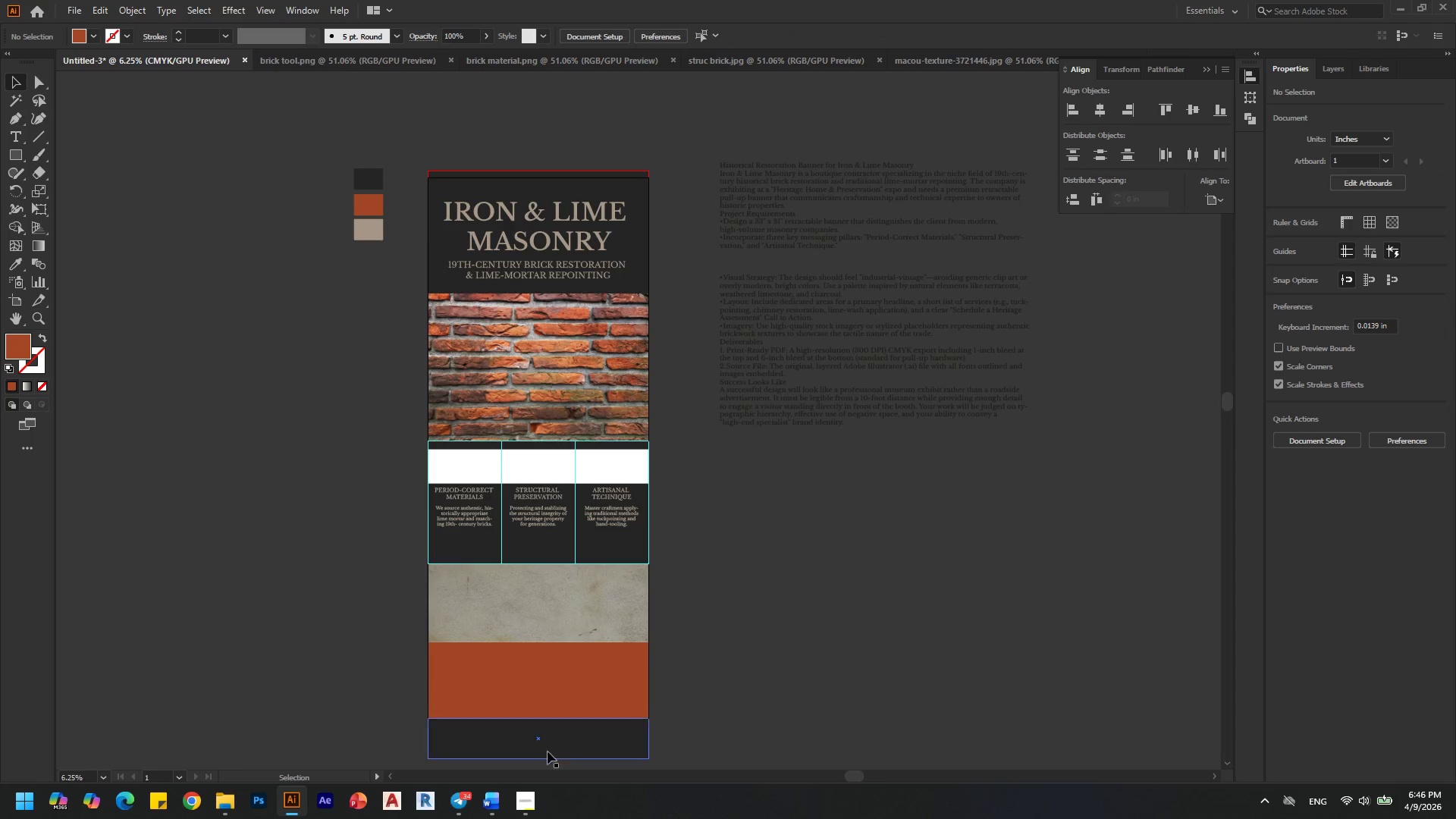 
hold_key(key=AltLeft, duration=1.5)
scroll: coordinate [494, 582], scroll_direction: up, amount: 1.0
 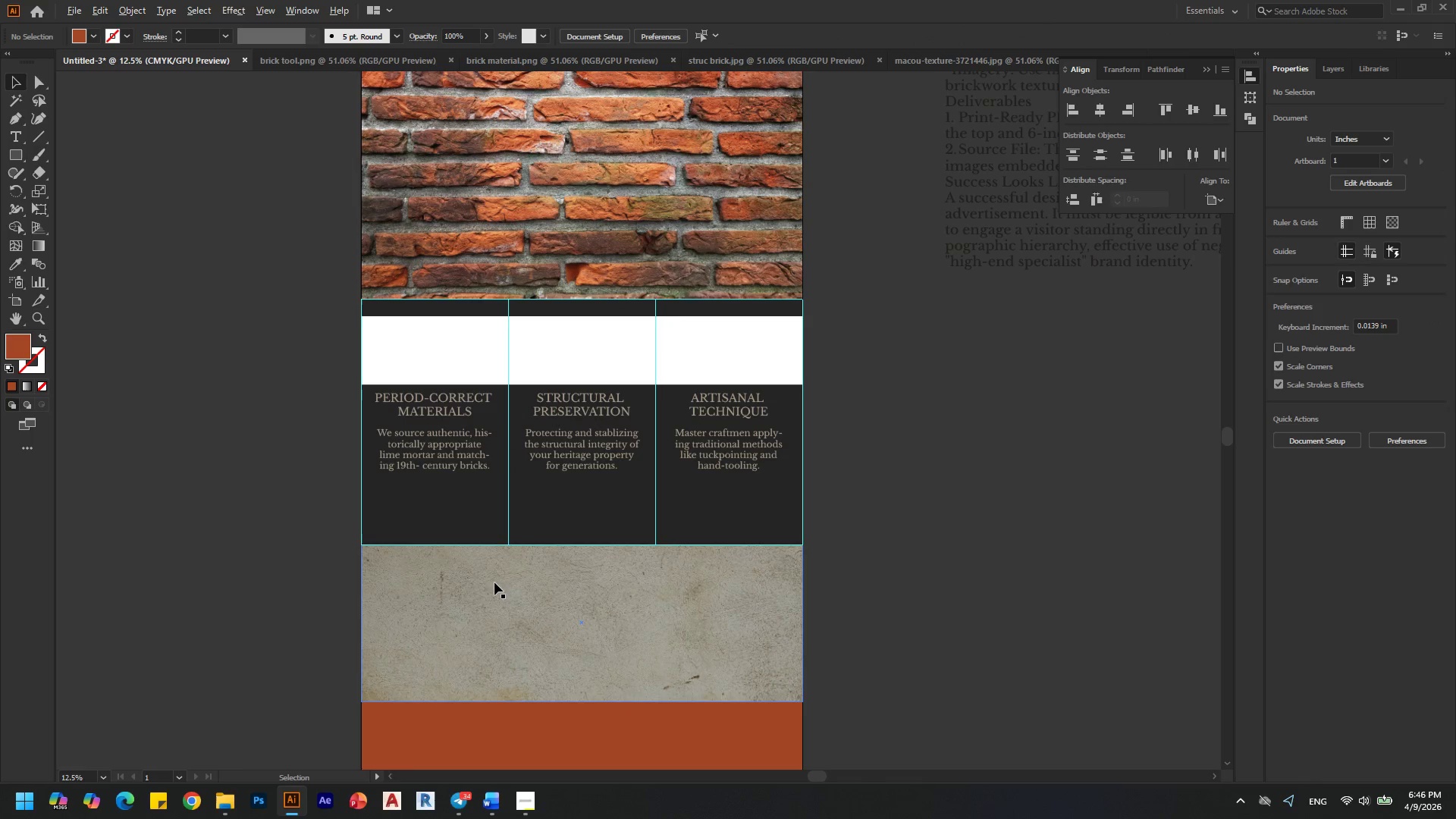 
hold_key(key=AltLeft, duration=0.94)
scroll: coordinate [494, 582], scroll_direction: none, amount: 0.0
 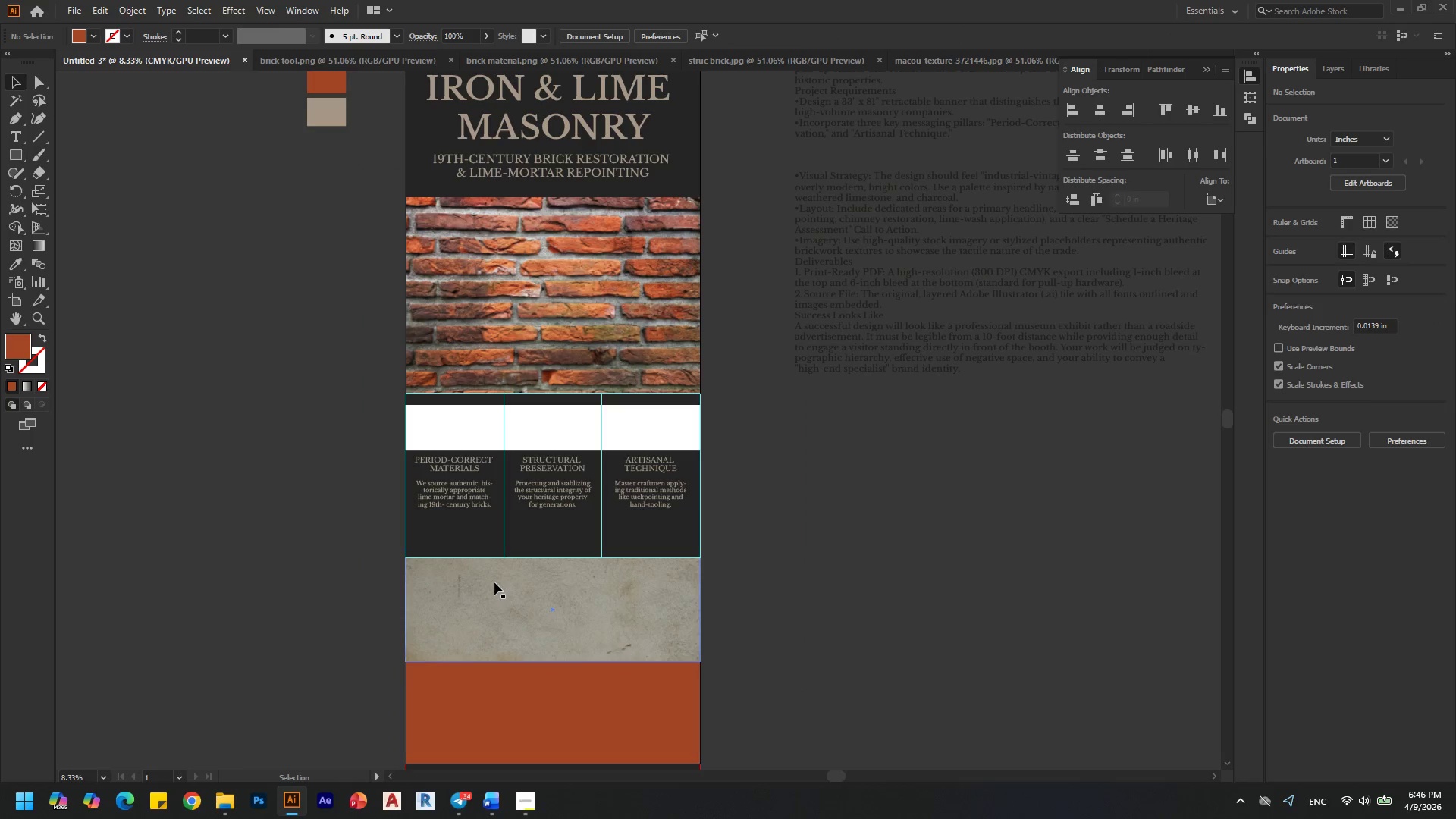 
hold_key(key=AltLeft, duration=0.58)
scroll: coordinate [503, 573], scroll_direction: down, amount: 1.0
 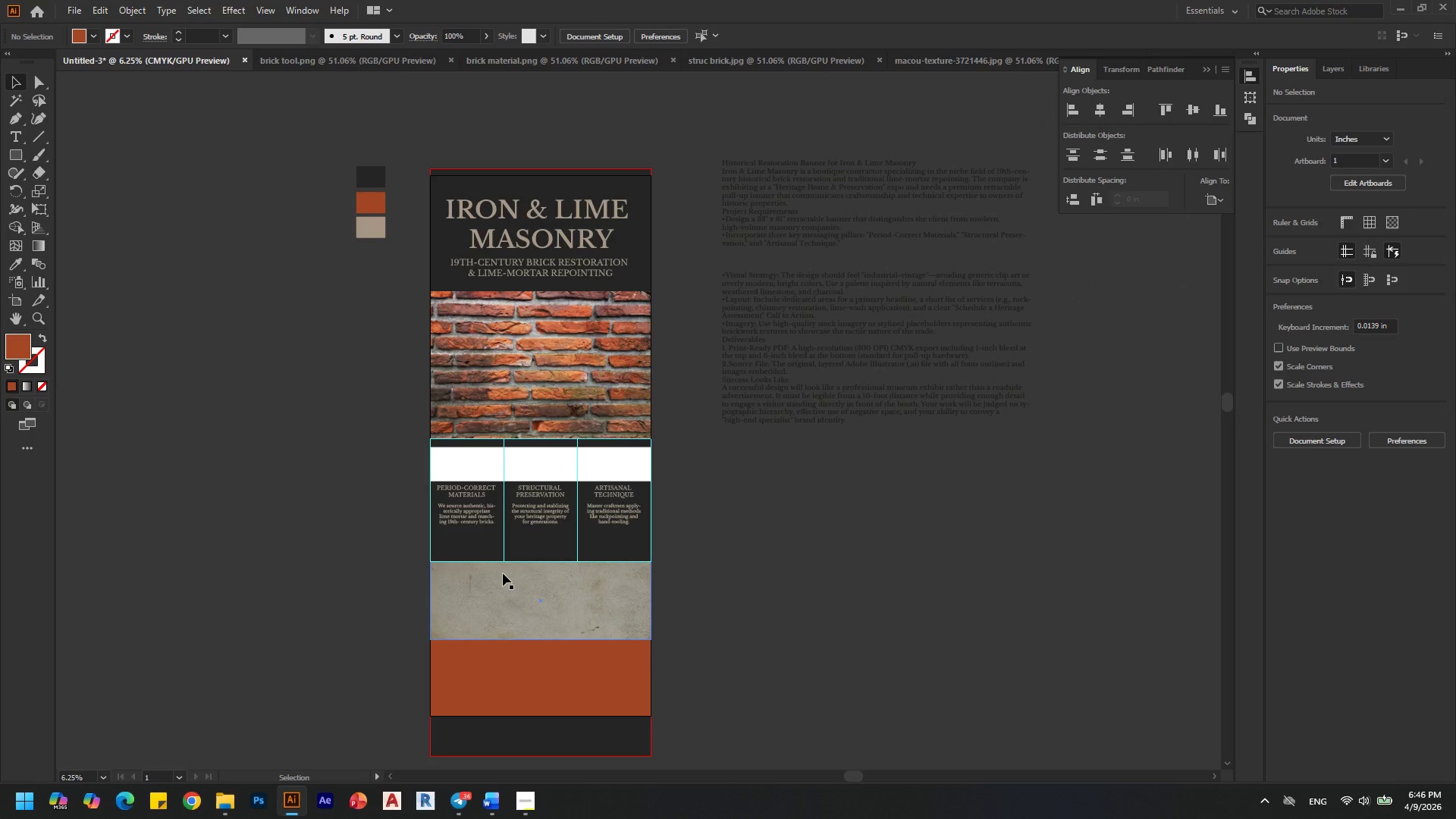 
hold_key(key=AltLeft, duration=0.38)
scroll: coordinate [550, 351], scroll_direction: none, amount: 0.0
 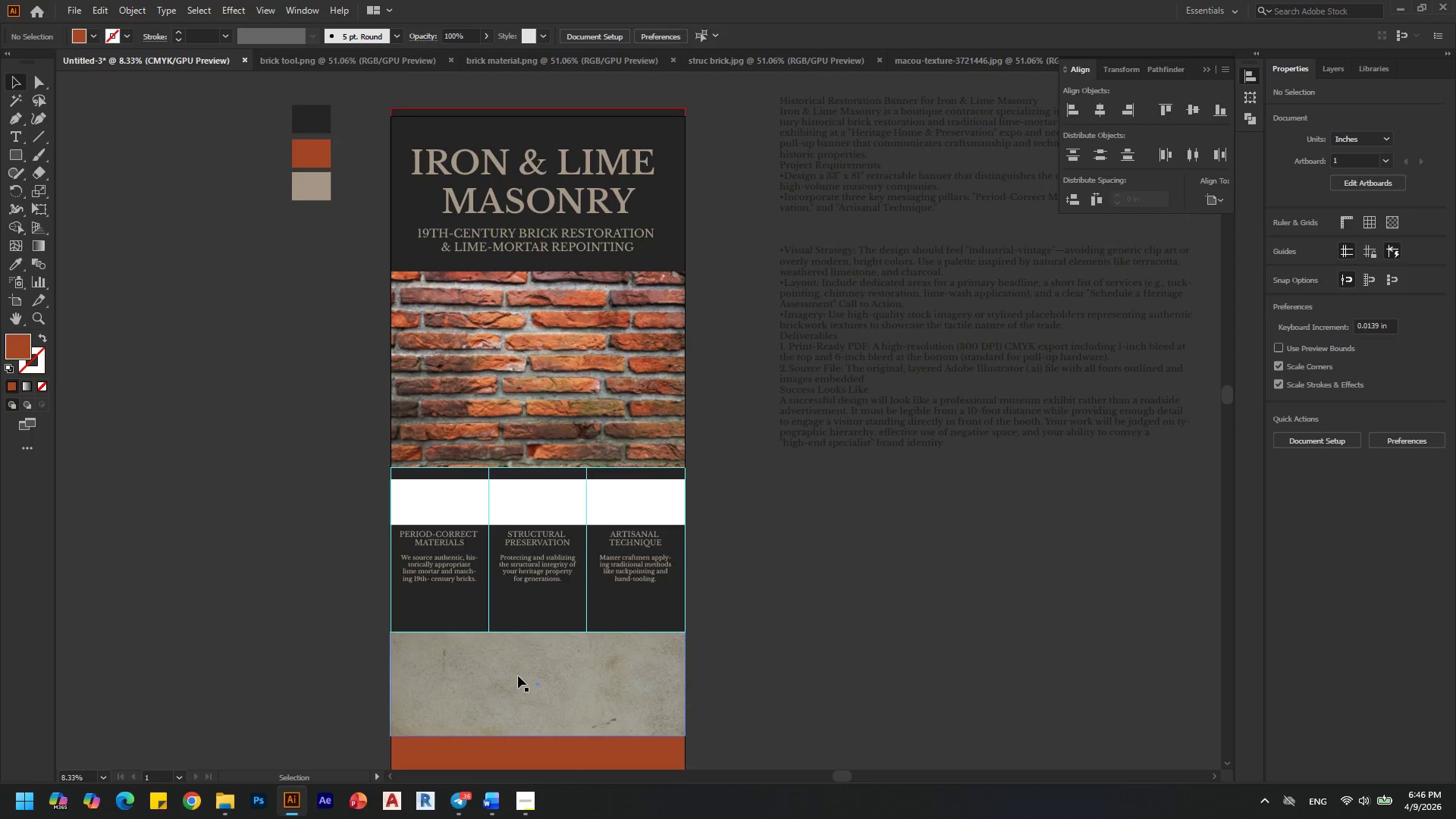 
left_click([518, 676])
 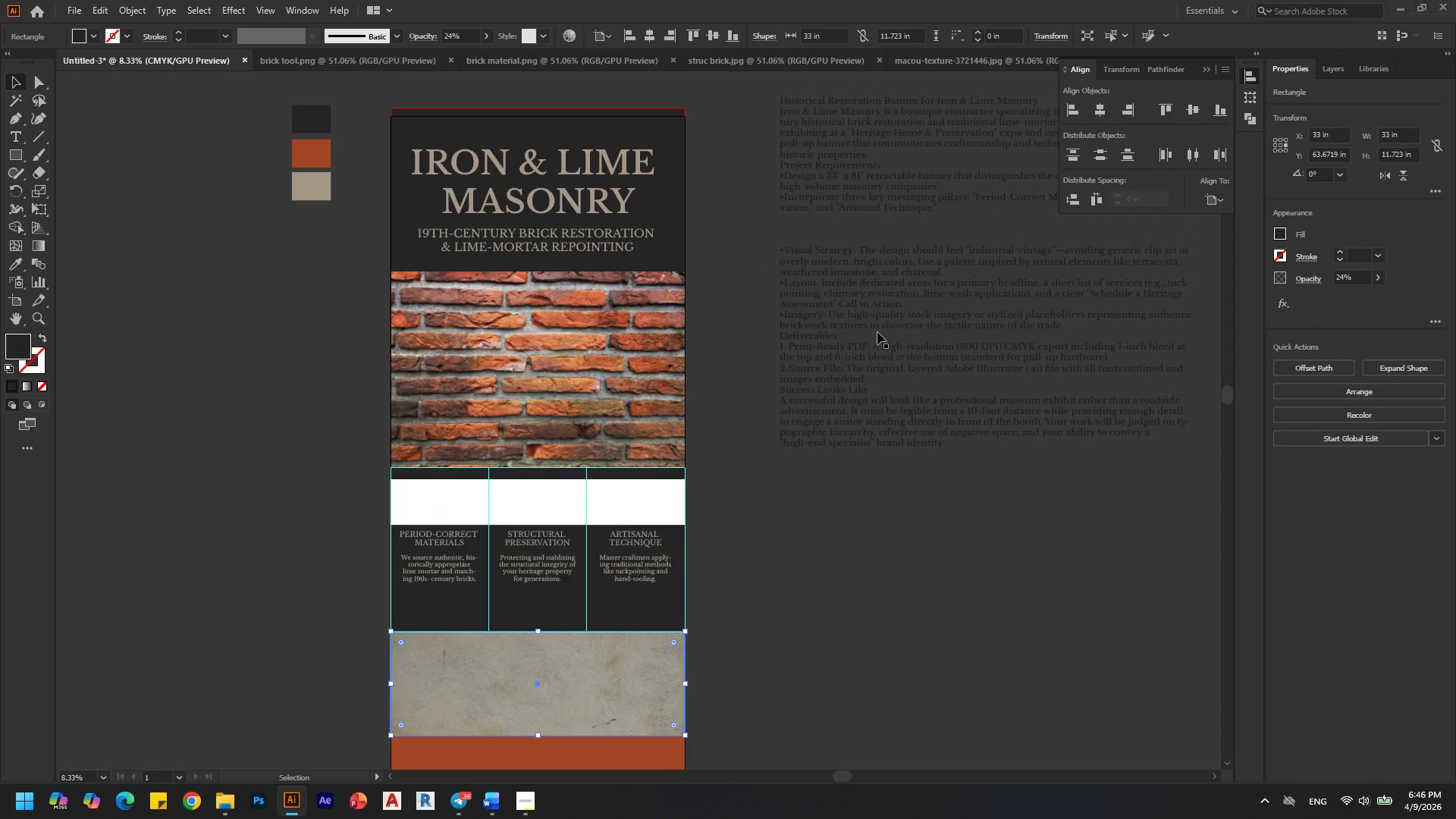 
left_click([776, 625])
 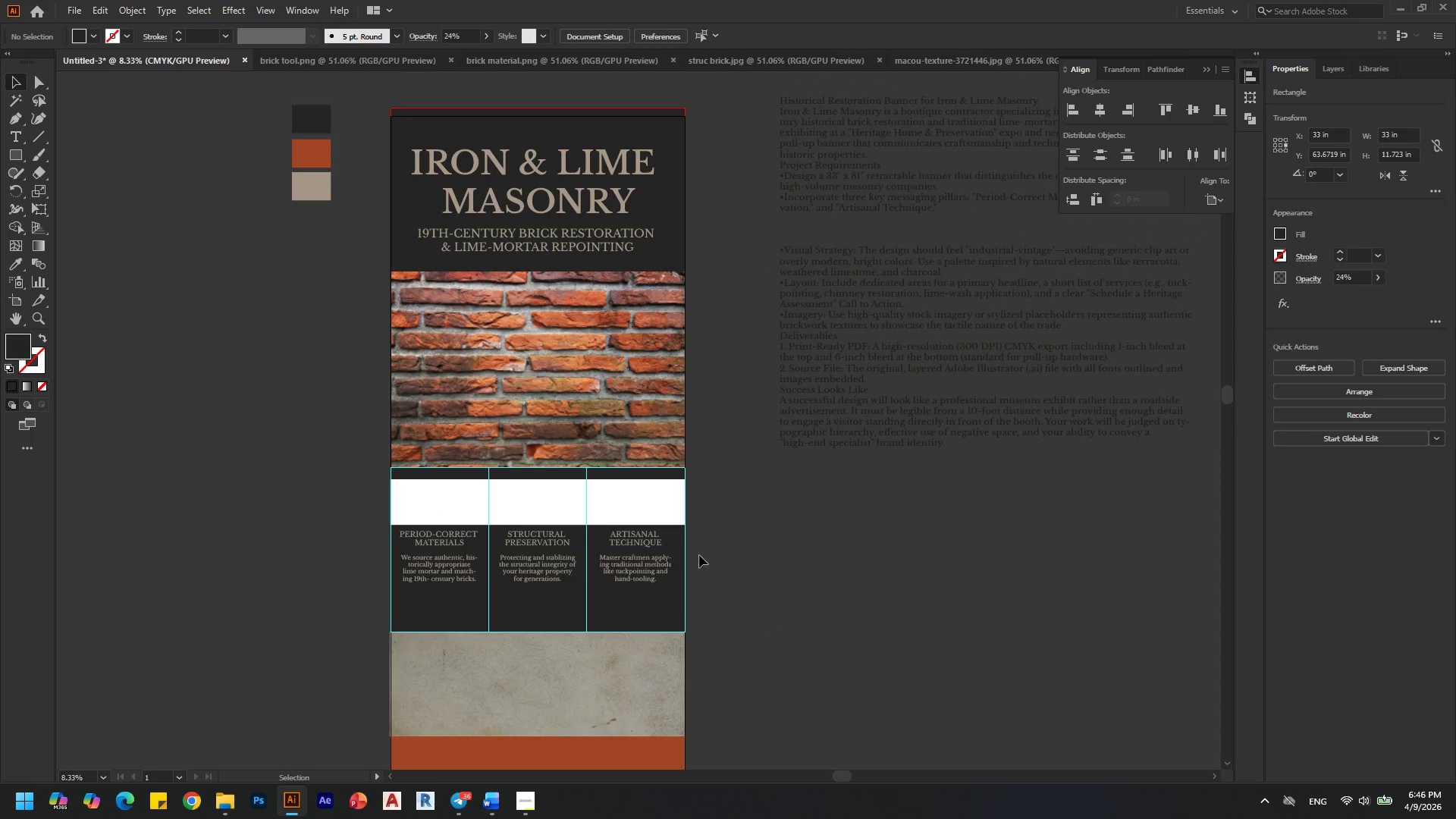 
hold_key(key=AltLeft, duration=0.31)
scroll: coordinate [601, 395], scroll_direction: none, amount: 0.0
 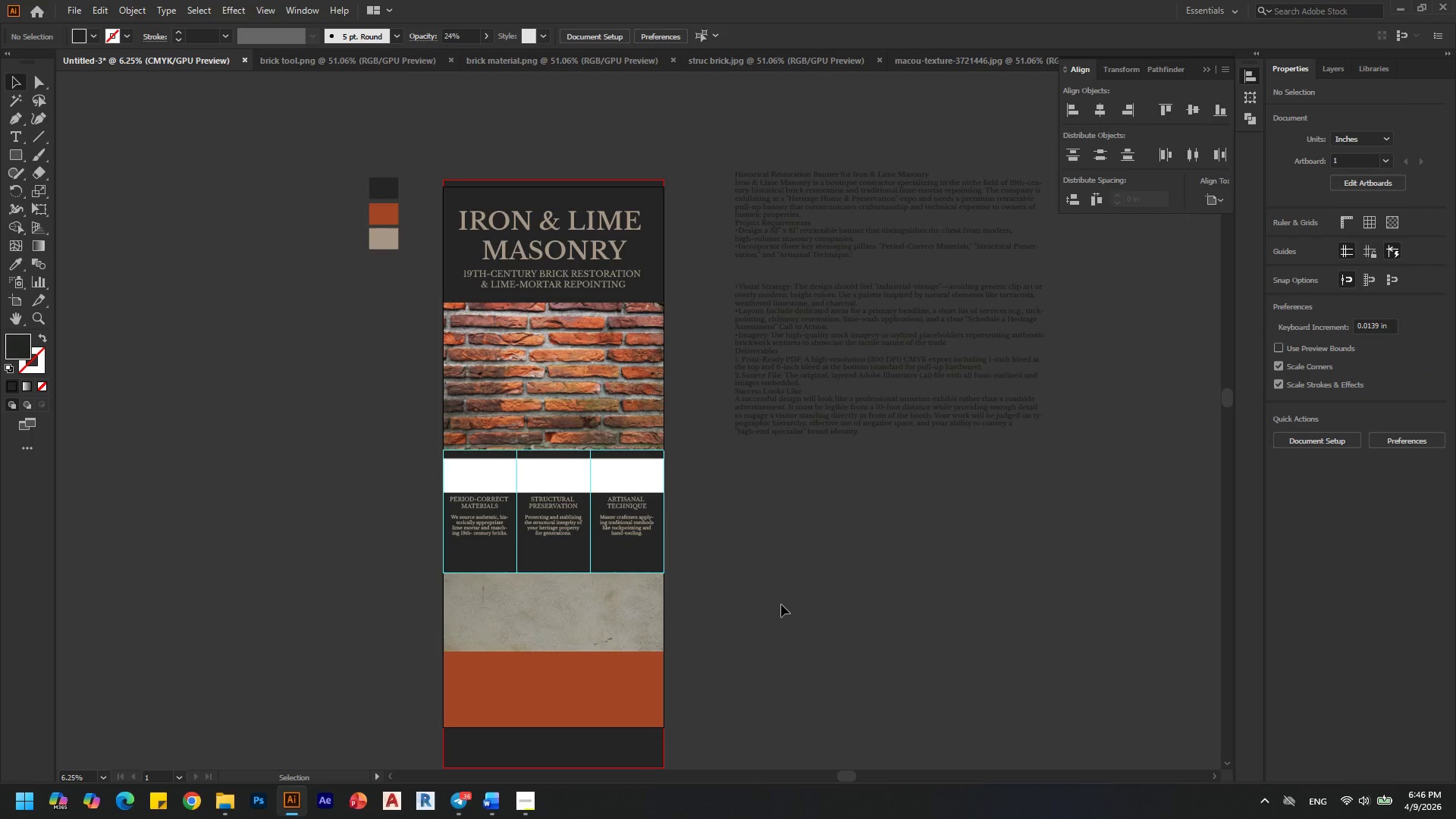 
hold_key(key=AltLeft, duration=0.42)
 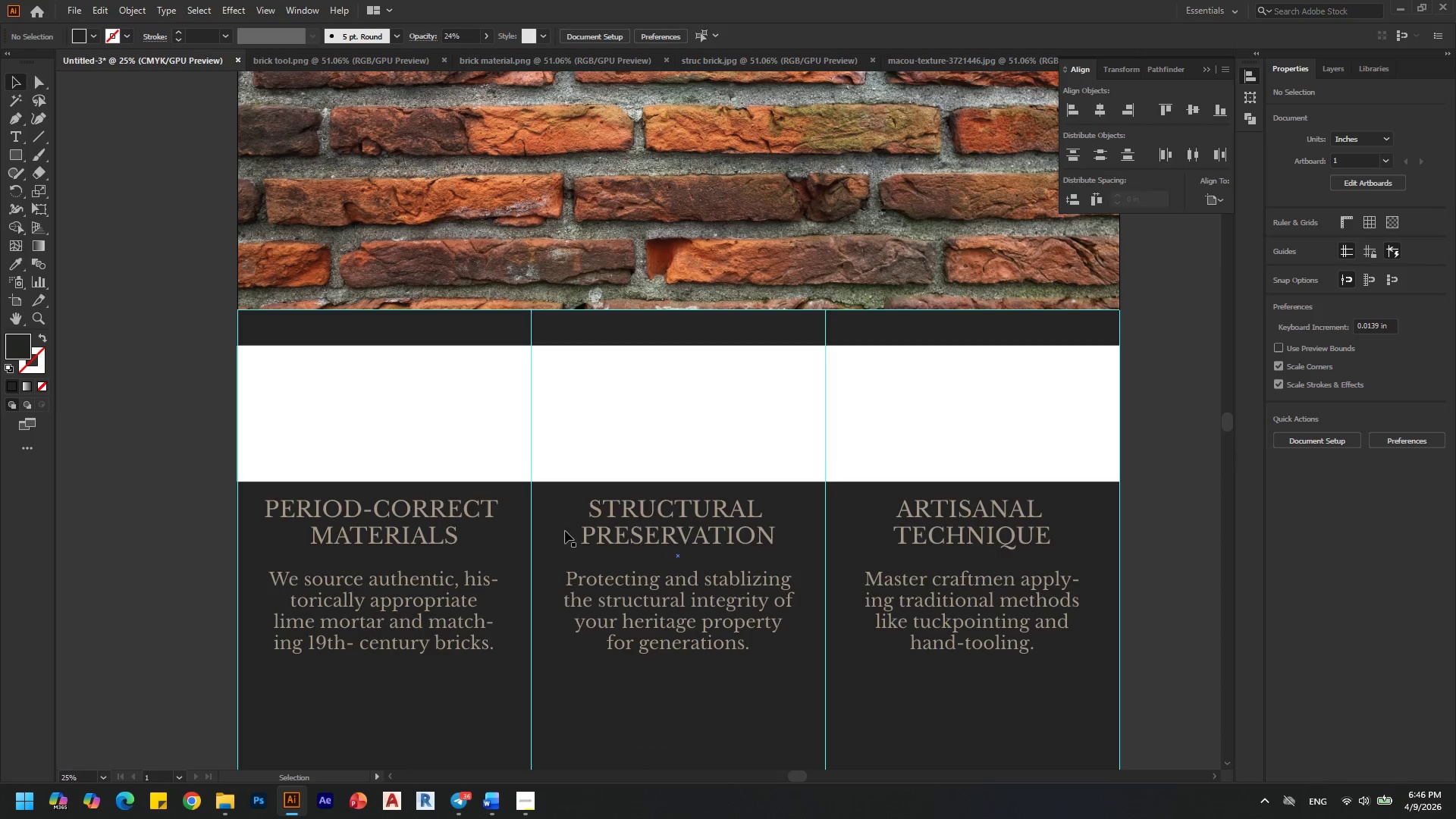 
key(Alt+AltLeft)
 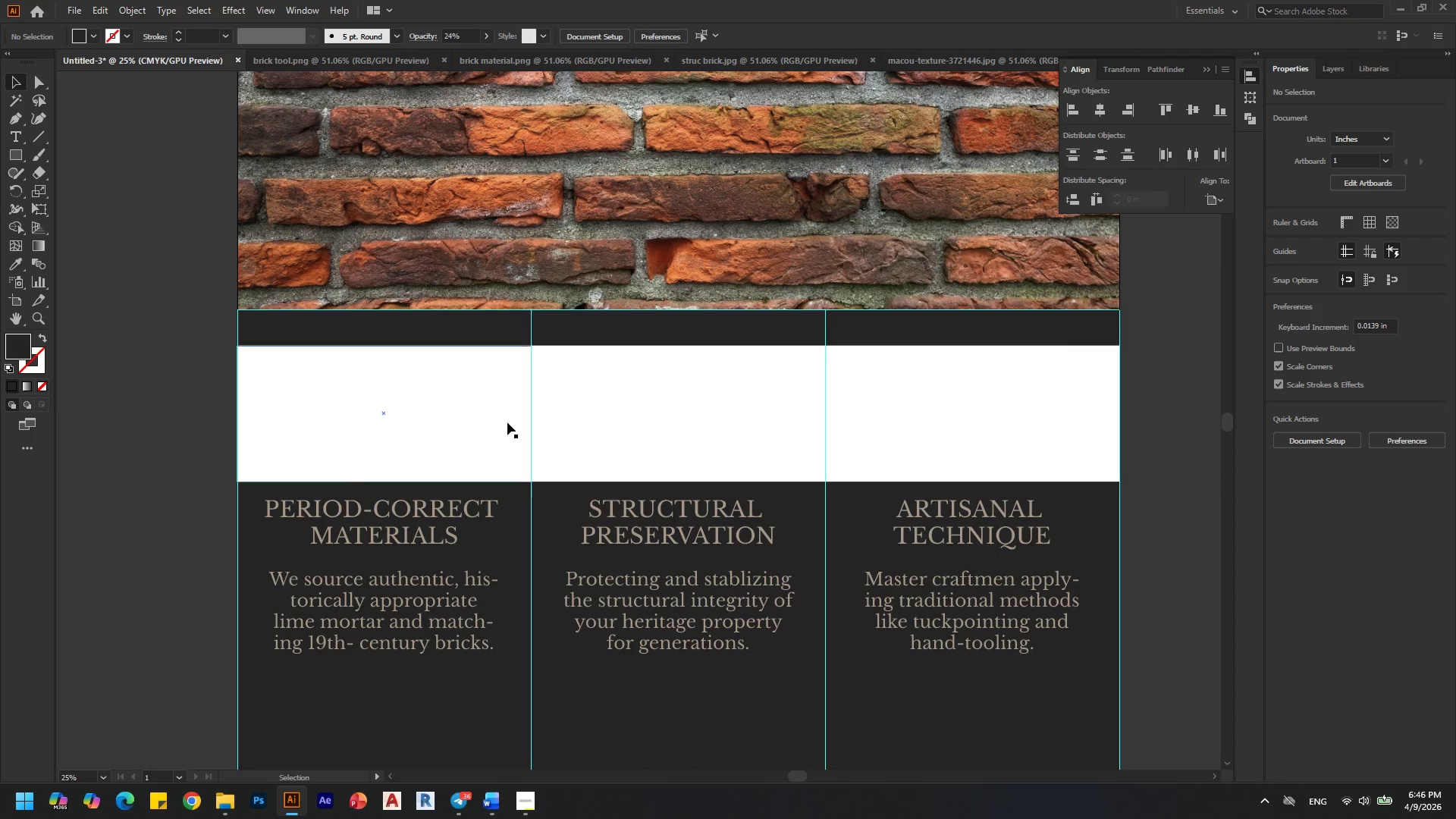 
scroll: coordinate [565, 531], scroll_direction: up, amount: 3.0
 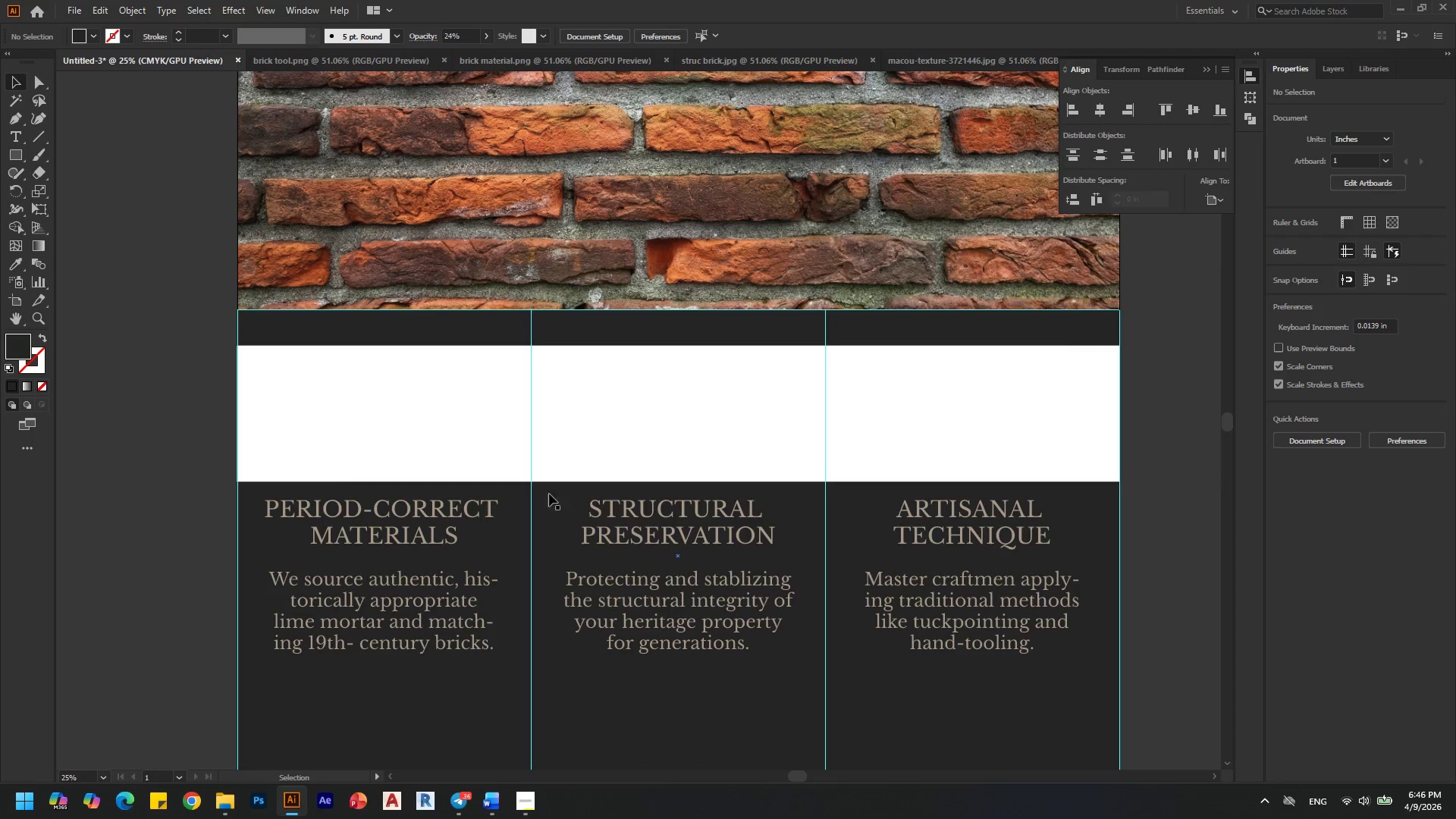 
key(Alt+AltLeft)
 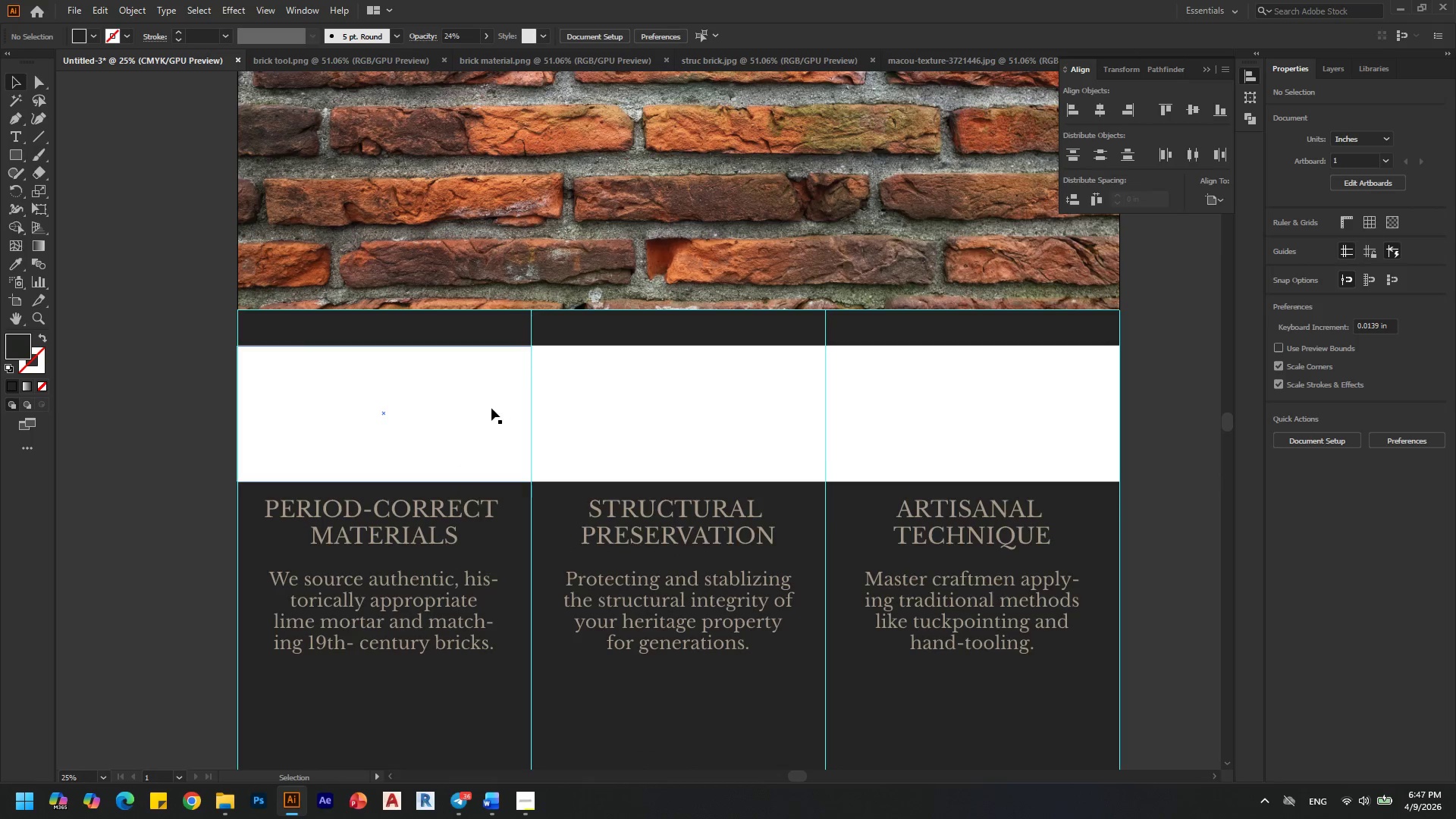 
scroll: coordinate [491, 408], scroll_direction: none, amount: 0.0
 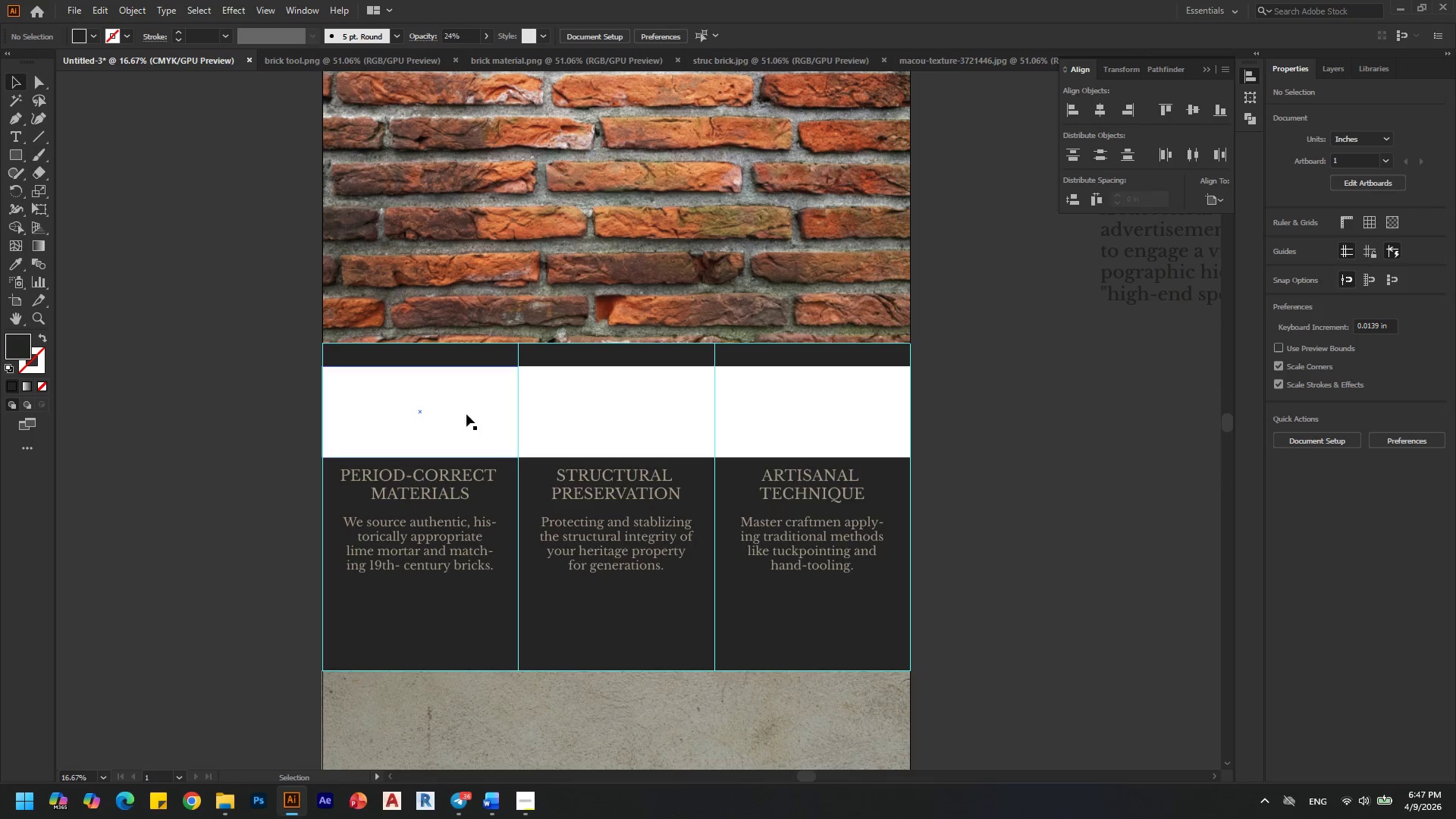 
key(Alt+AltLeft)
 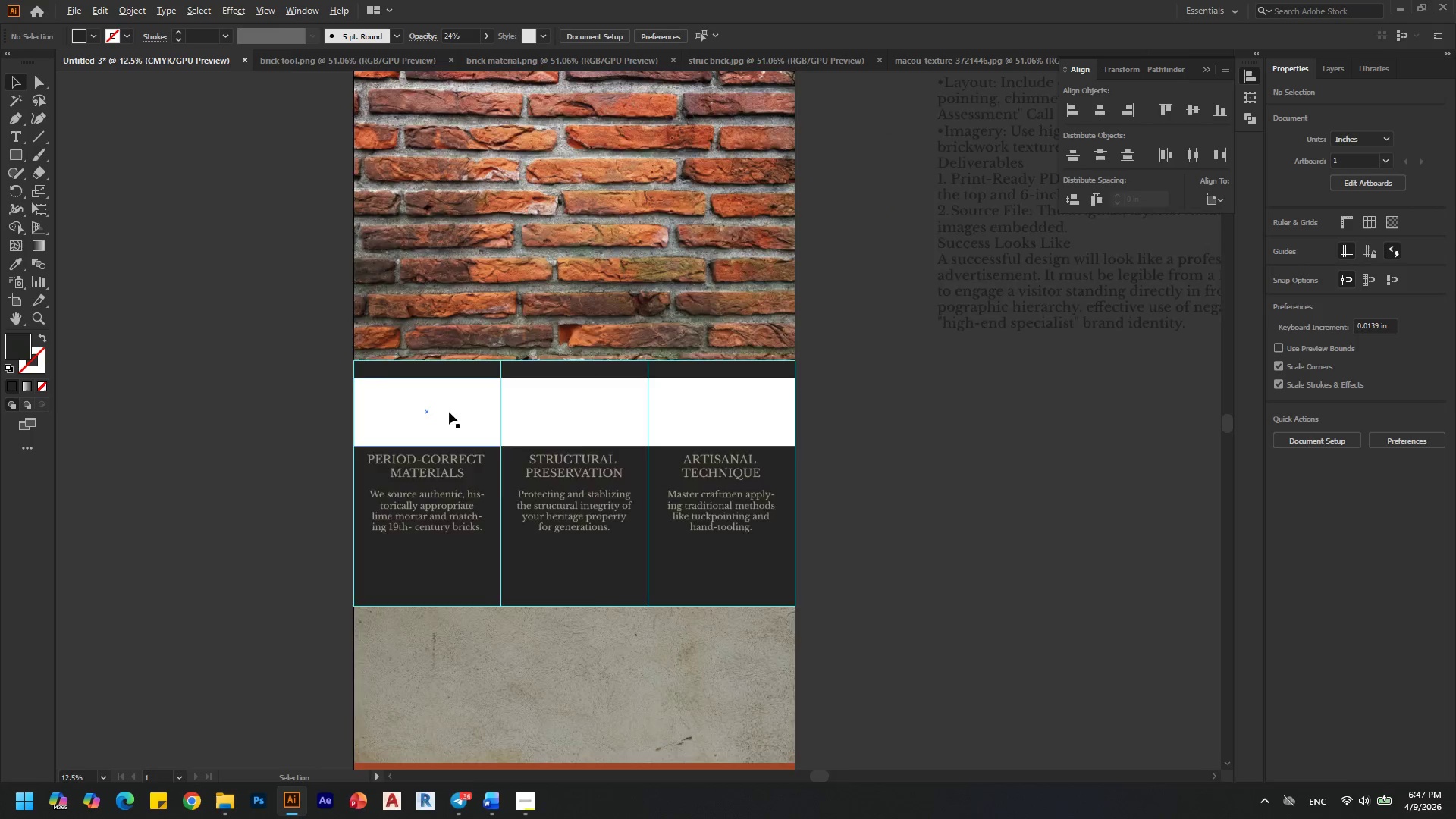 
hold_key(key=AltLeft, duration=0.5)
 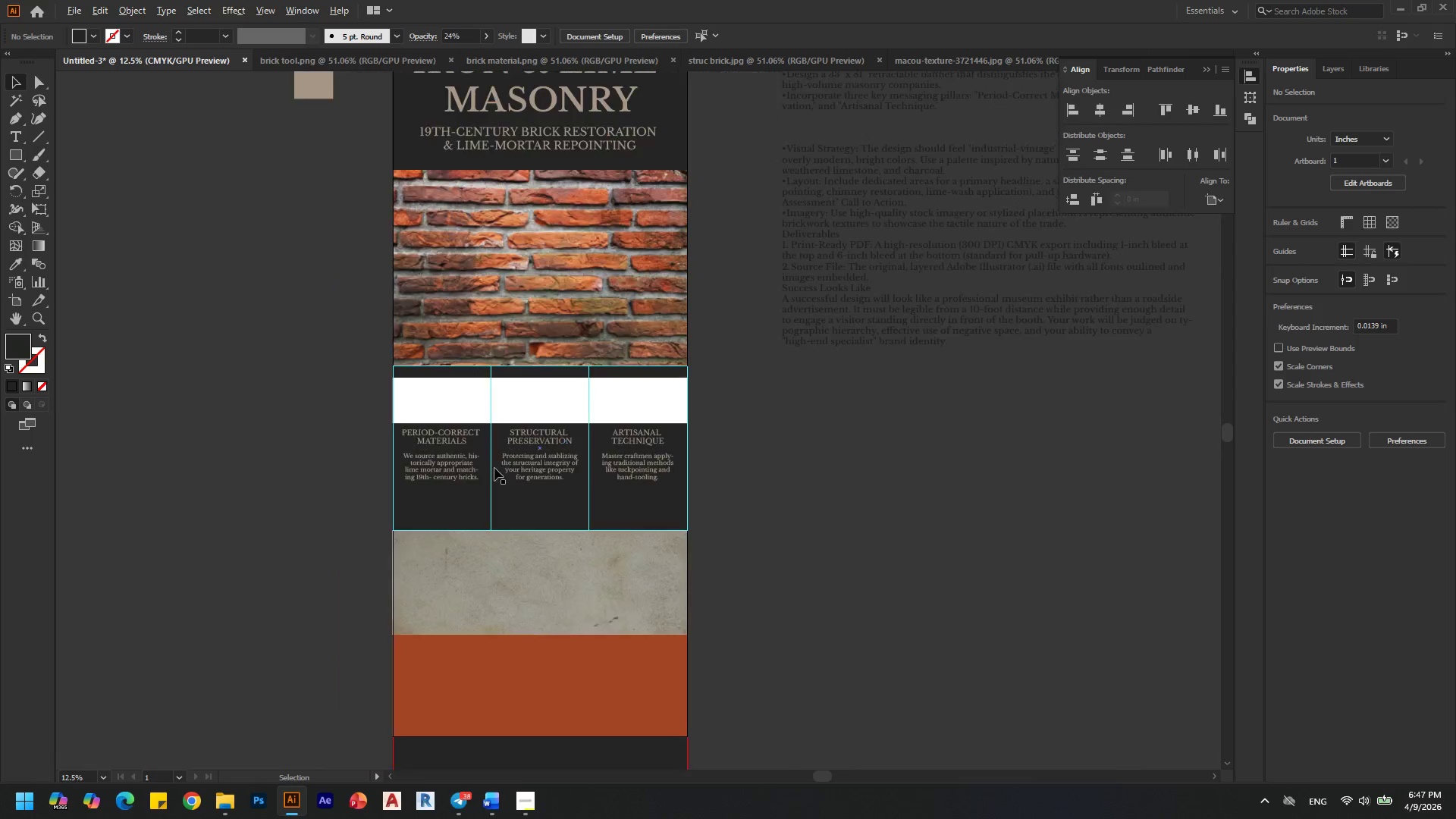 
scroll: coordinate [449, 412], scroll_direction: down, amount: 2.0
 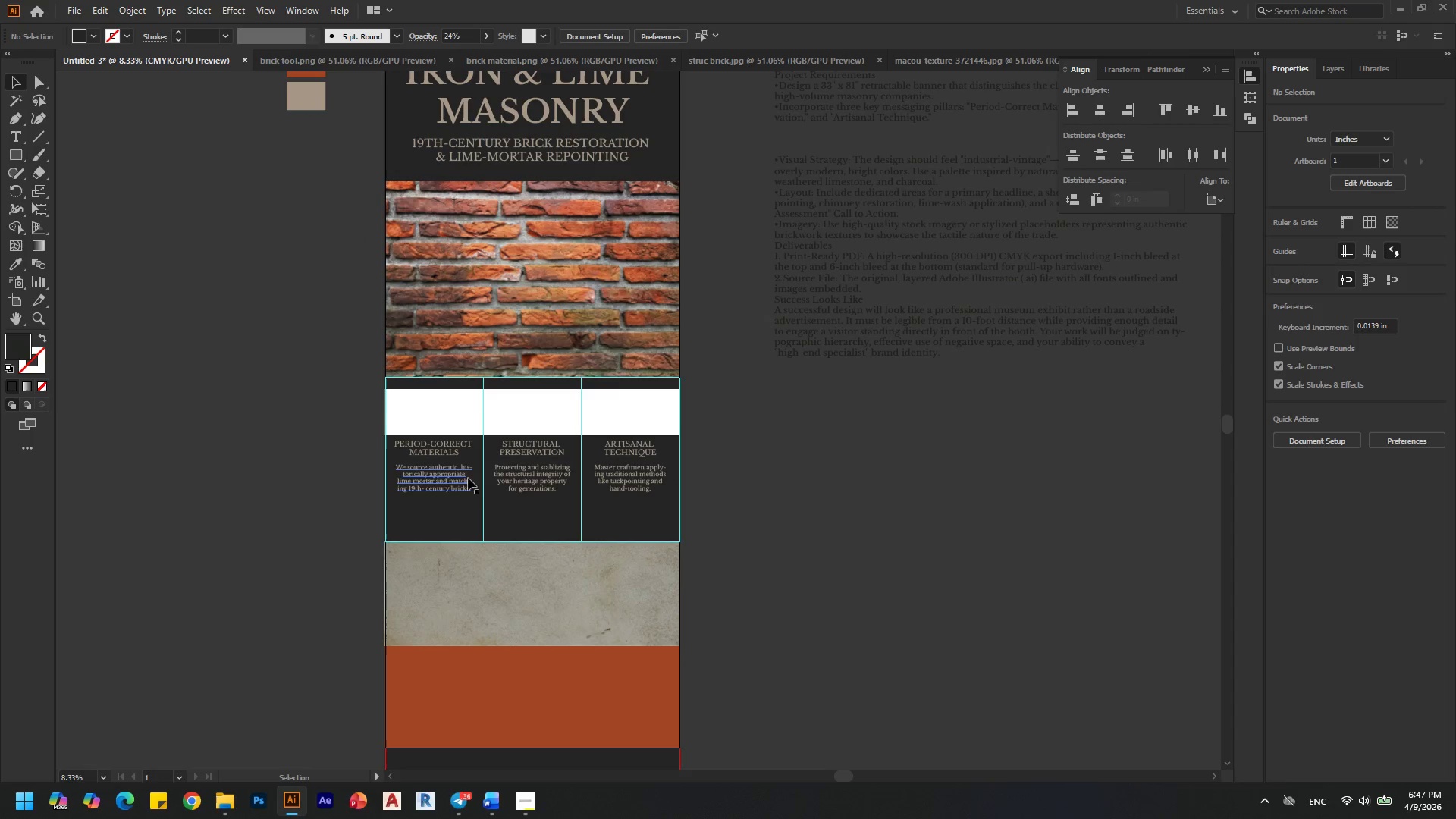 
scroll: coordinate [472, 504], scroll_direction: none, amount: 0.0
 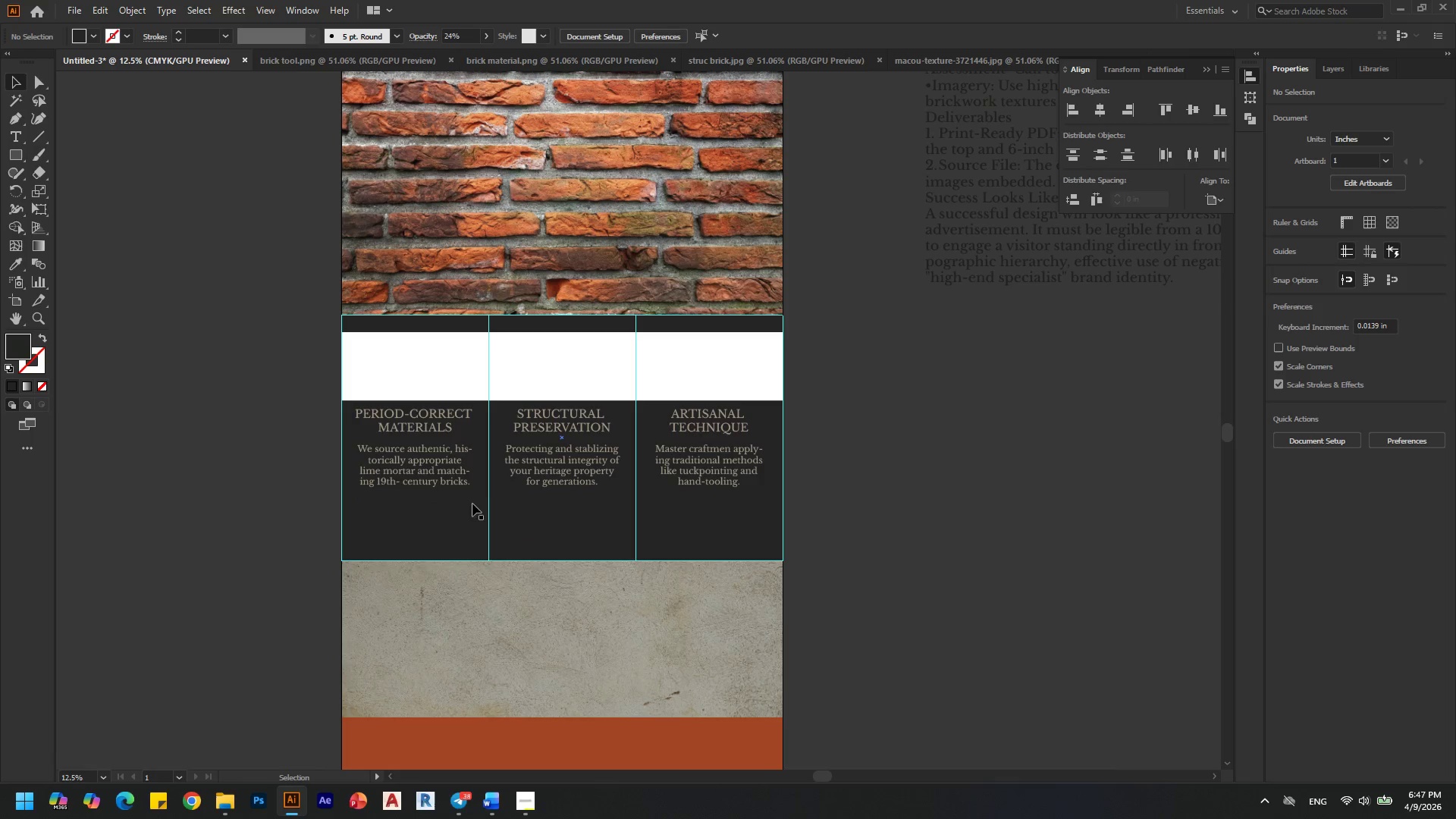 
key(Alt+AltLeft)
 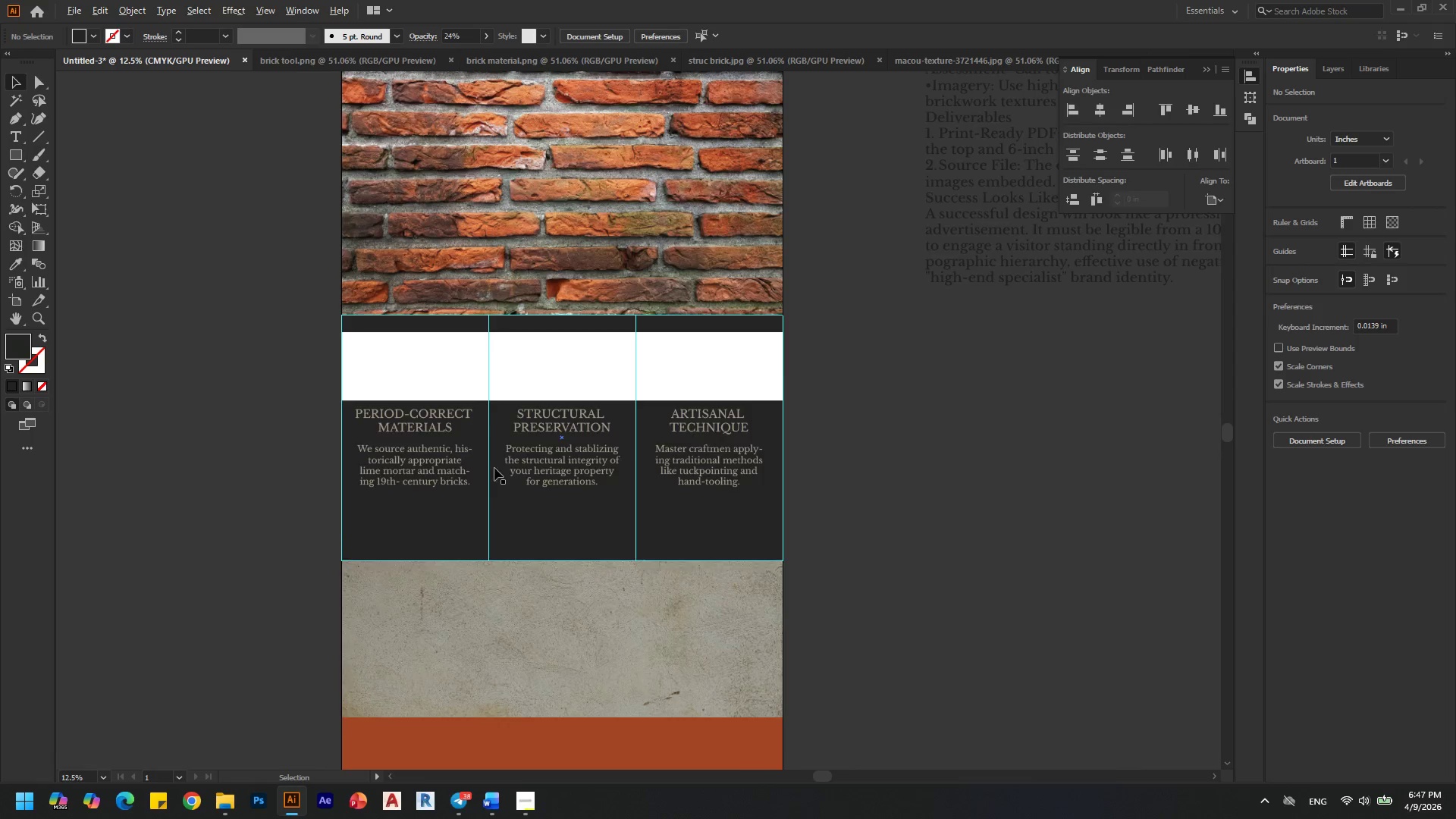 
key(Alt+AltLeft)
 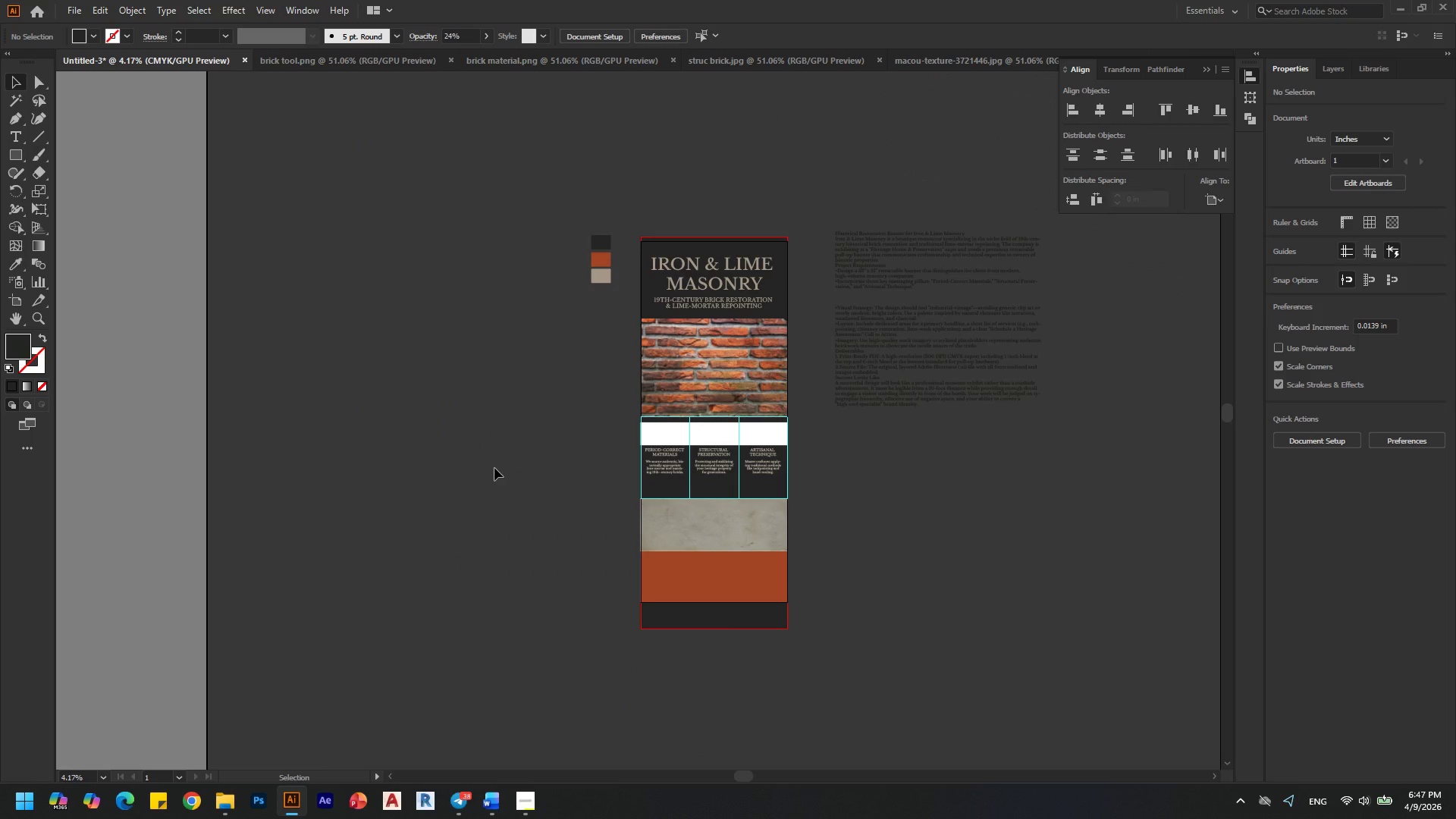 
scroll: coordinate [494, 468], scroll_direction: down, amount: 2.0
 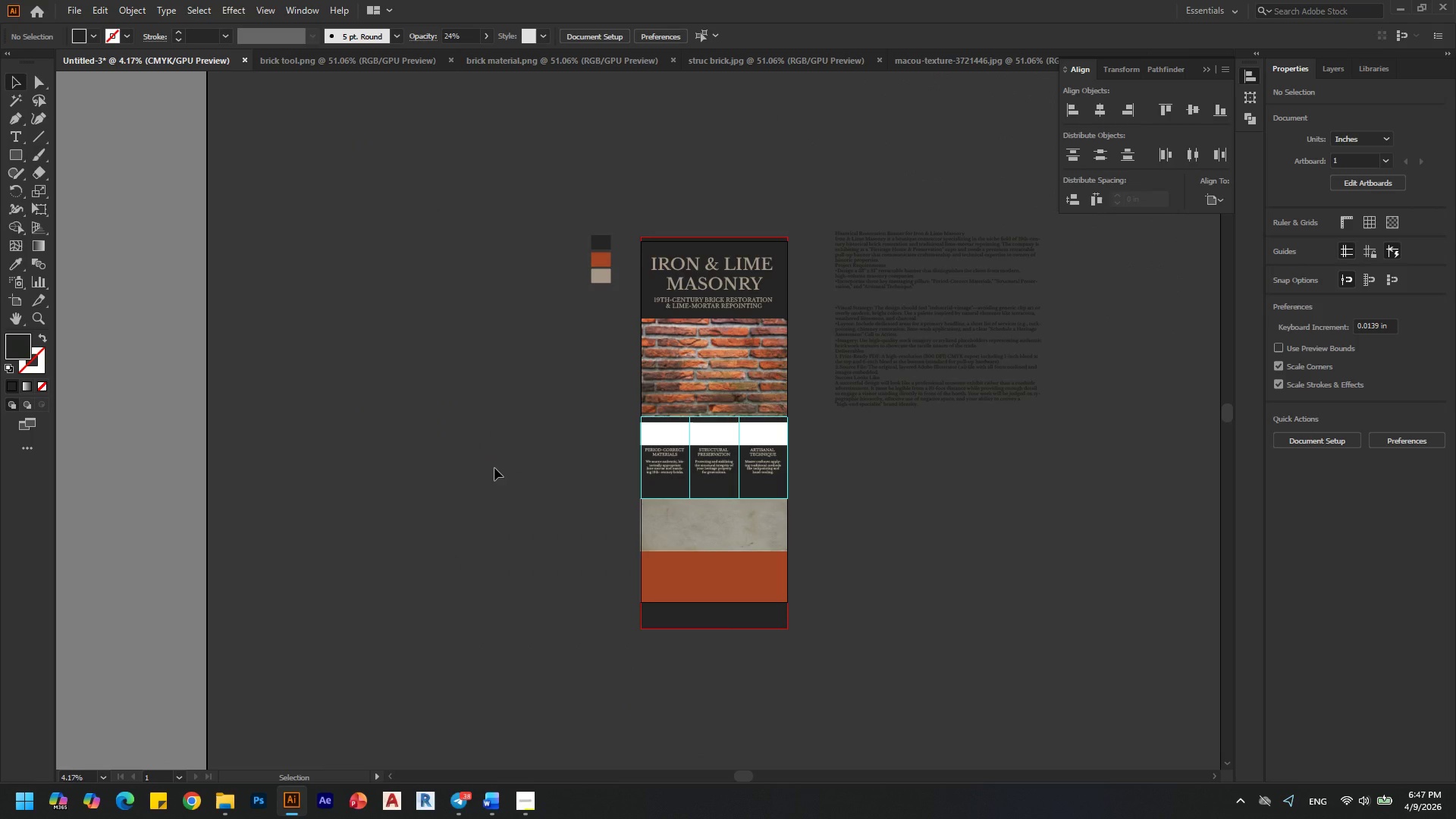 
hold_key(key=AltLeft, duration=0.5)
scroll: coordinate [740, 532], scroll_direction: up, amount: 1.0
 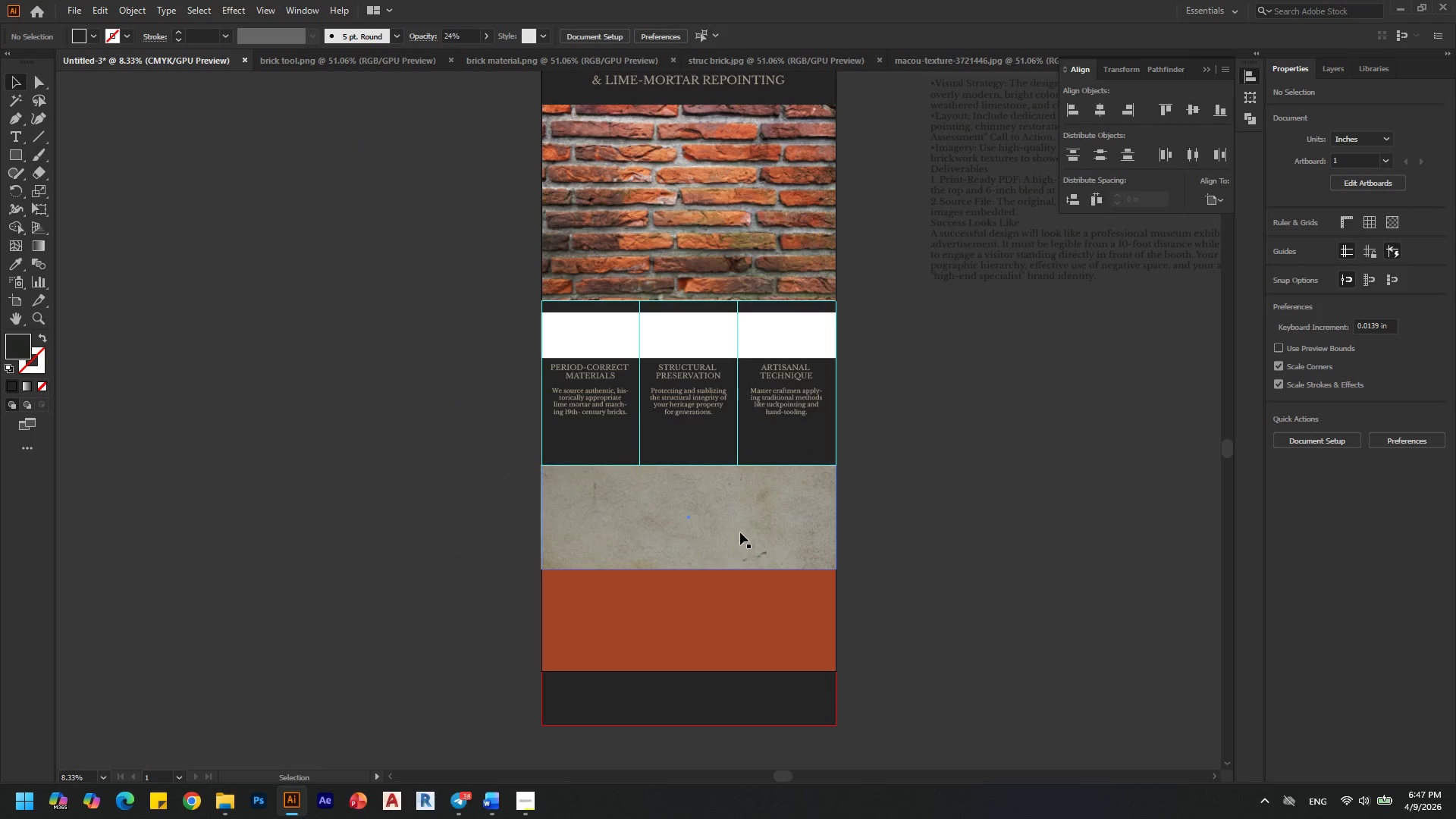 
key(Alt+AltLeft)
 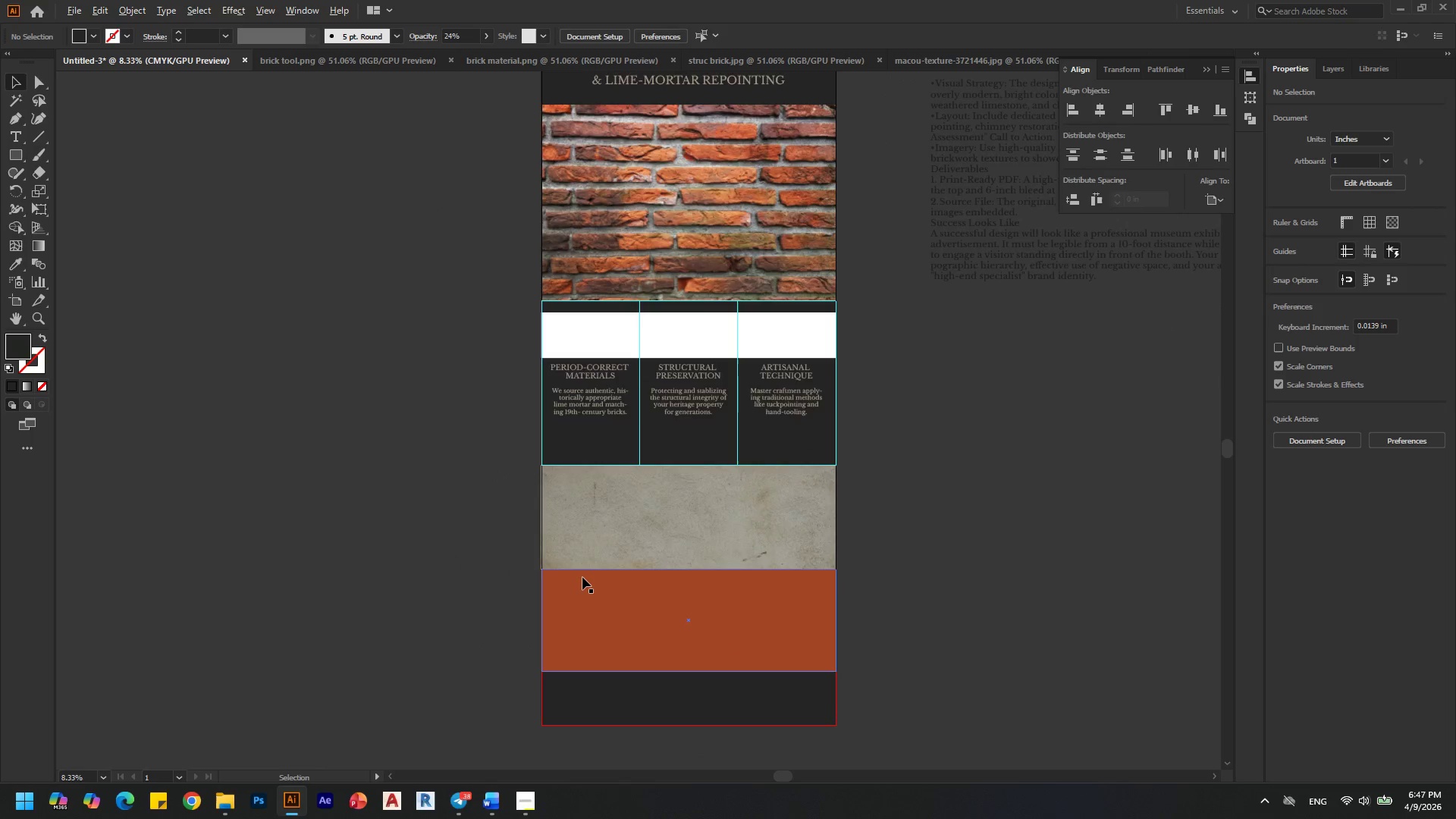 
scroll: coordinate [582, 577], scroll_direction: none, amount: 0.0
 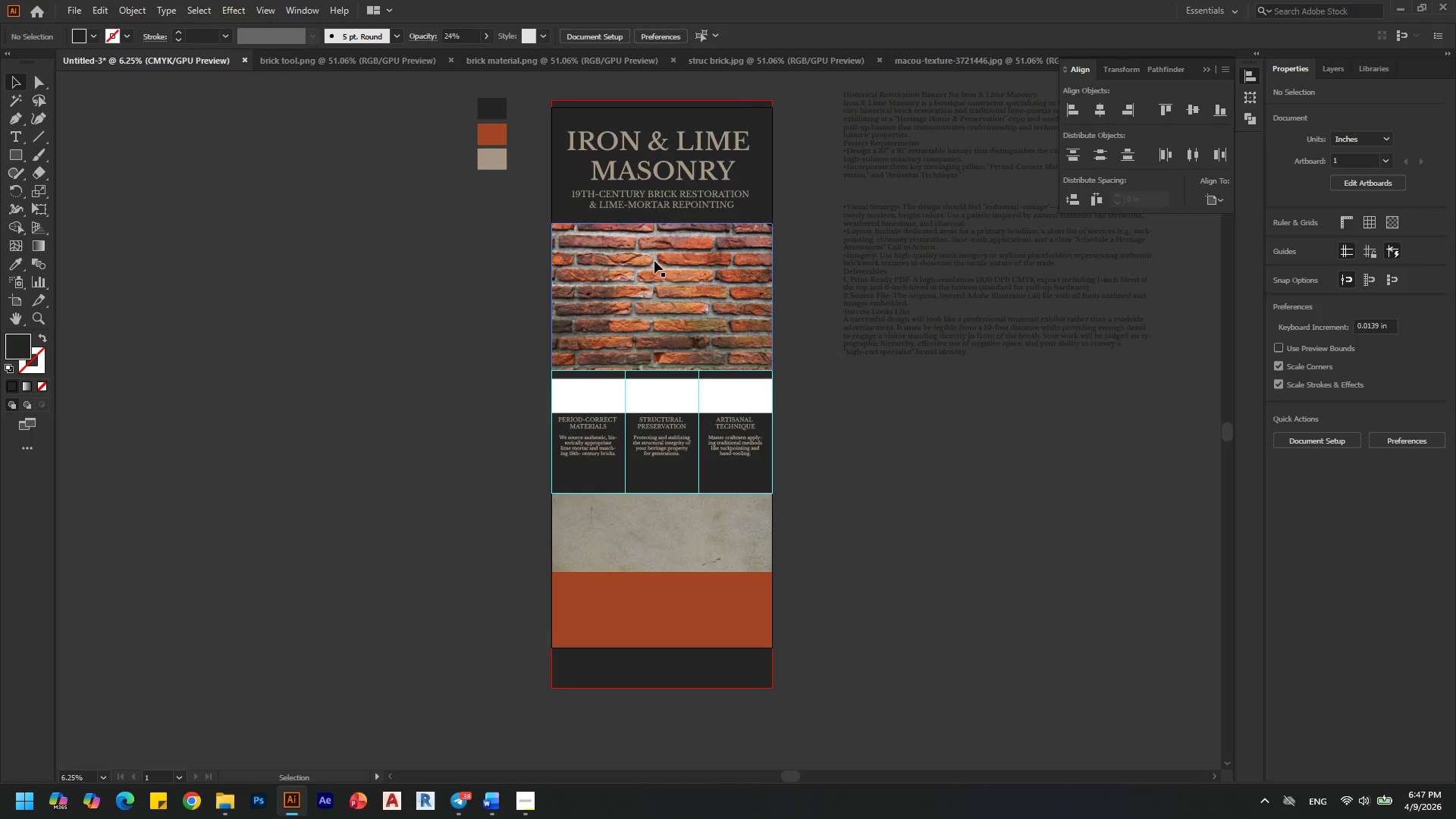 
hold_key(key=AltLeft, duration=2.84)
left_click_drag(start_coordinate=[673, 203], to_coordinate=[676, 520])
 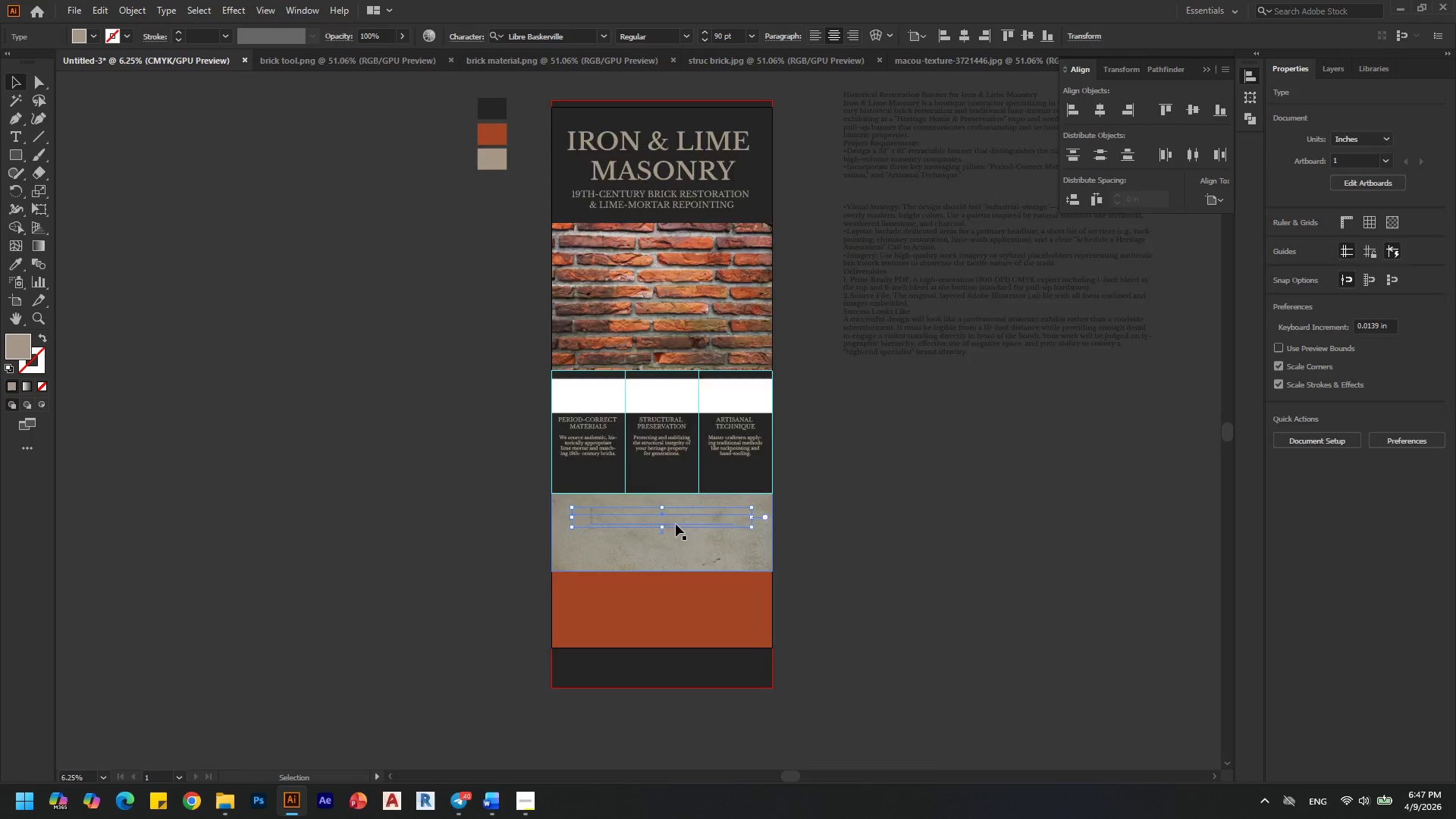 
hold_key(key=ShiftLeft, duration=1.5)
 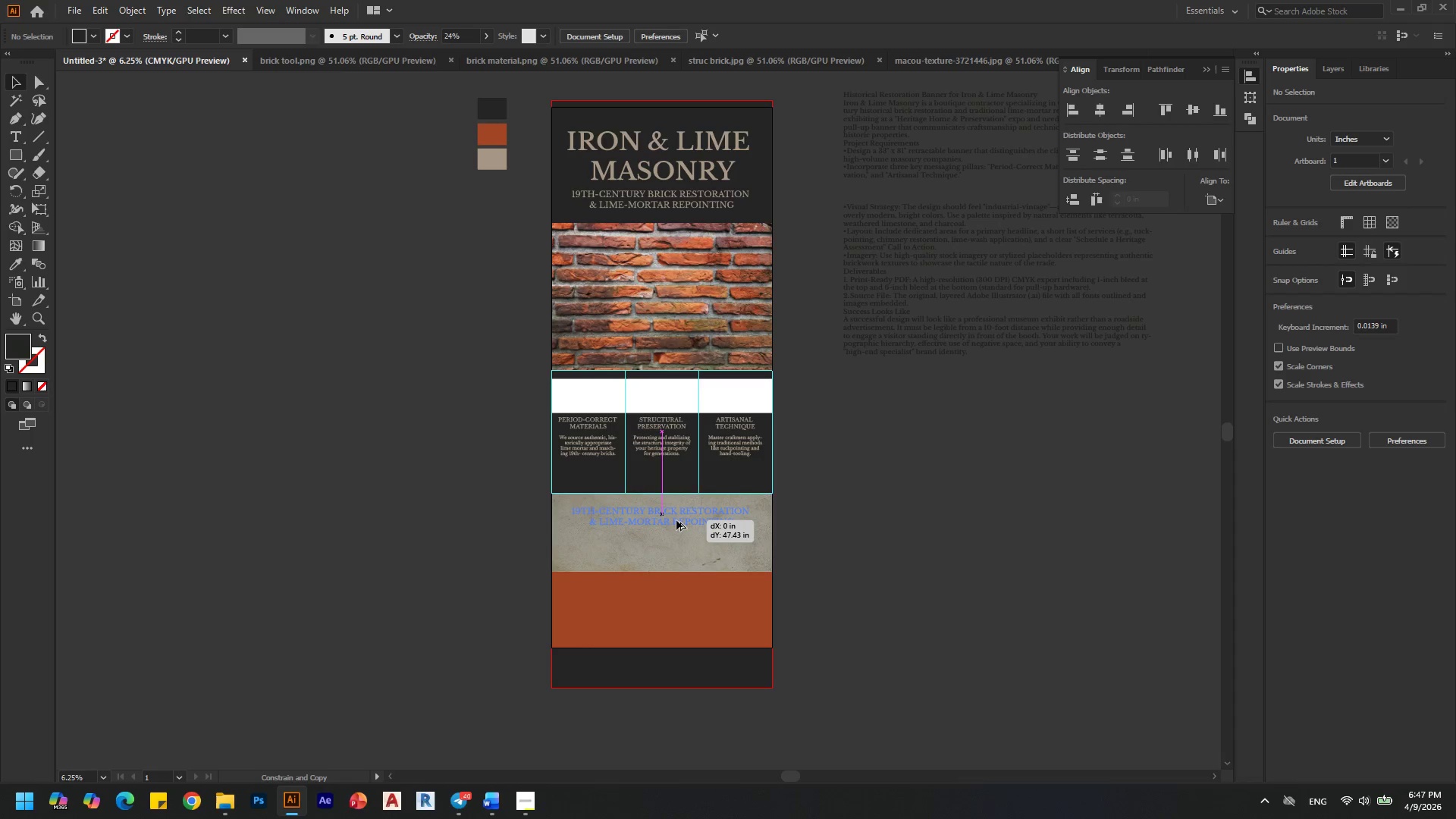 
hold_key(key=ShiftLeft, duration=0.81)
 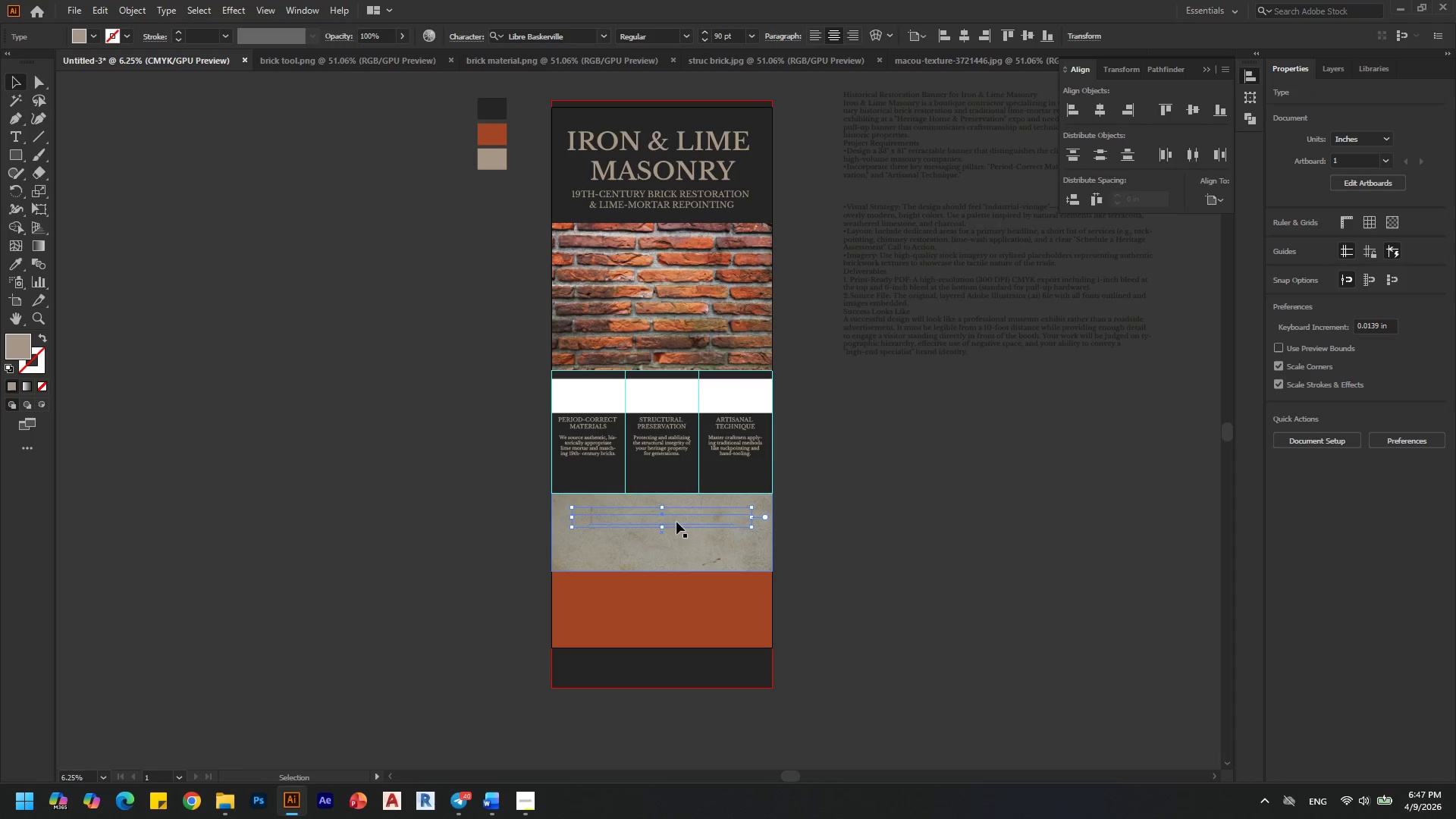 
key(Alt+AltLeft)
 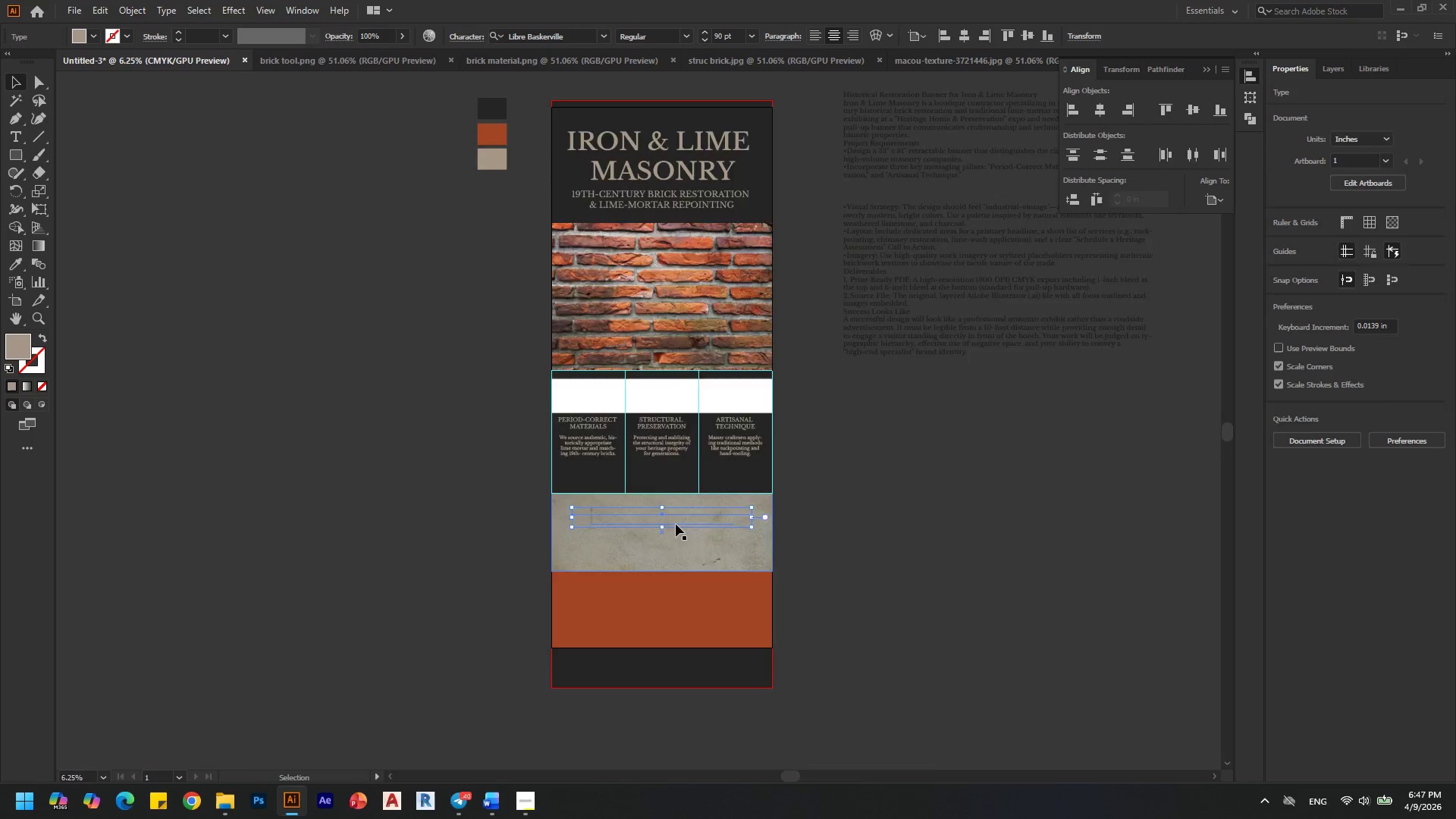 
key(Alt+AltLeft)
 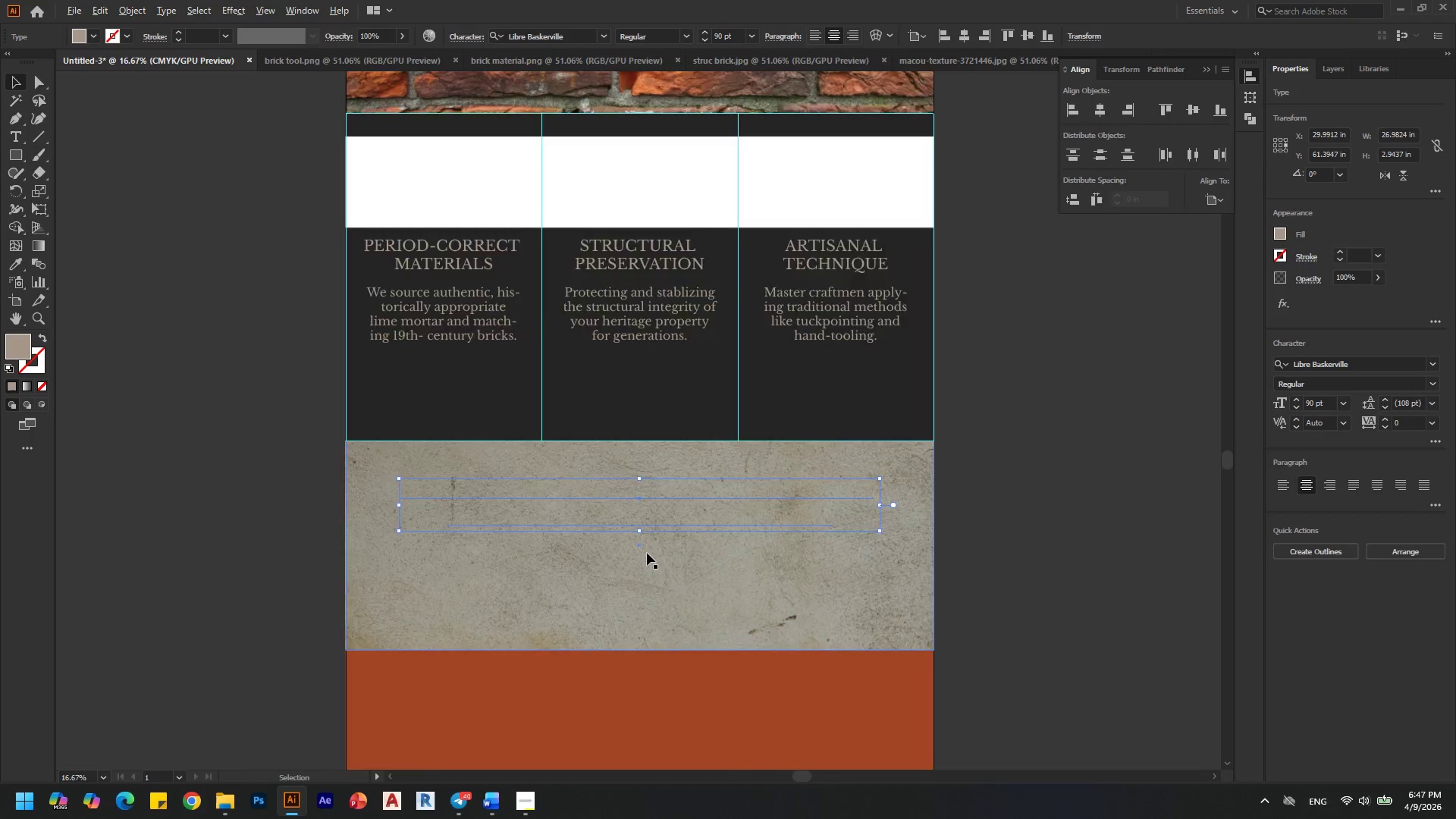 
scroll: coordinate [676, 524], scroll_direction: up, amount: 2.0
 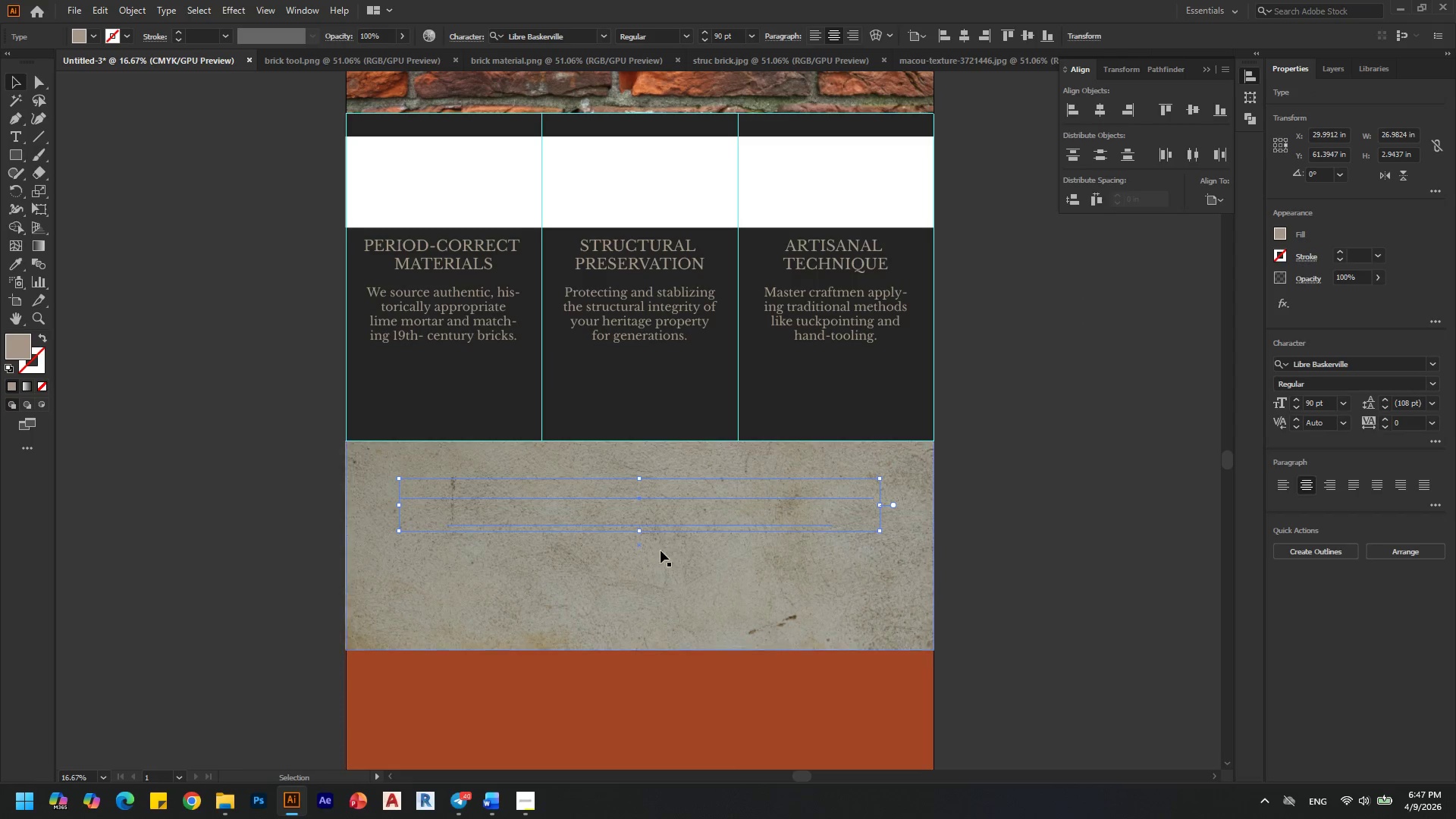 
scroll: coordinate [647, 553], scroll_direction: none, amount: 0.0
 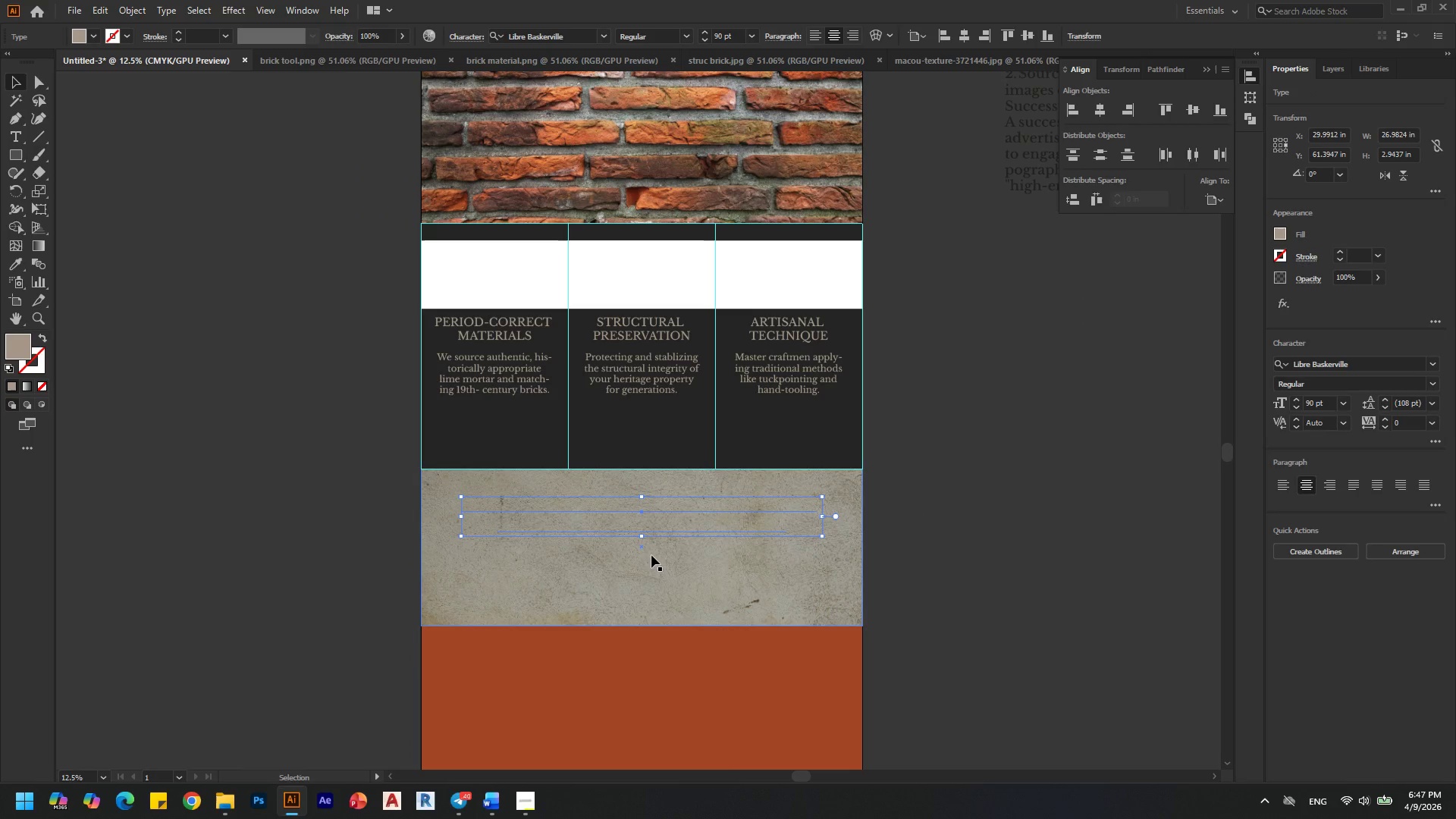 
key(Control+Shift+BracketRight)
 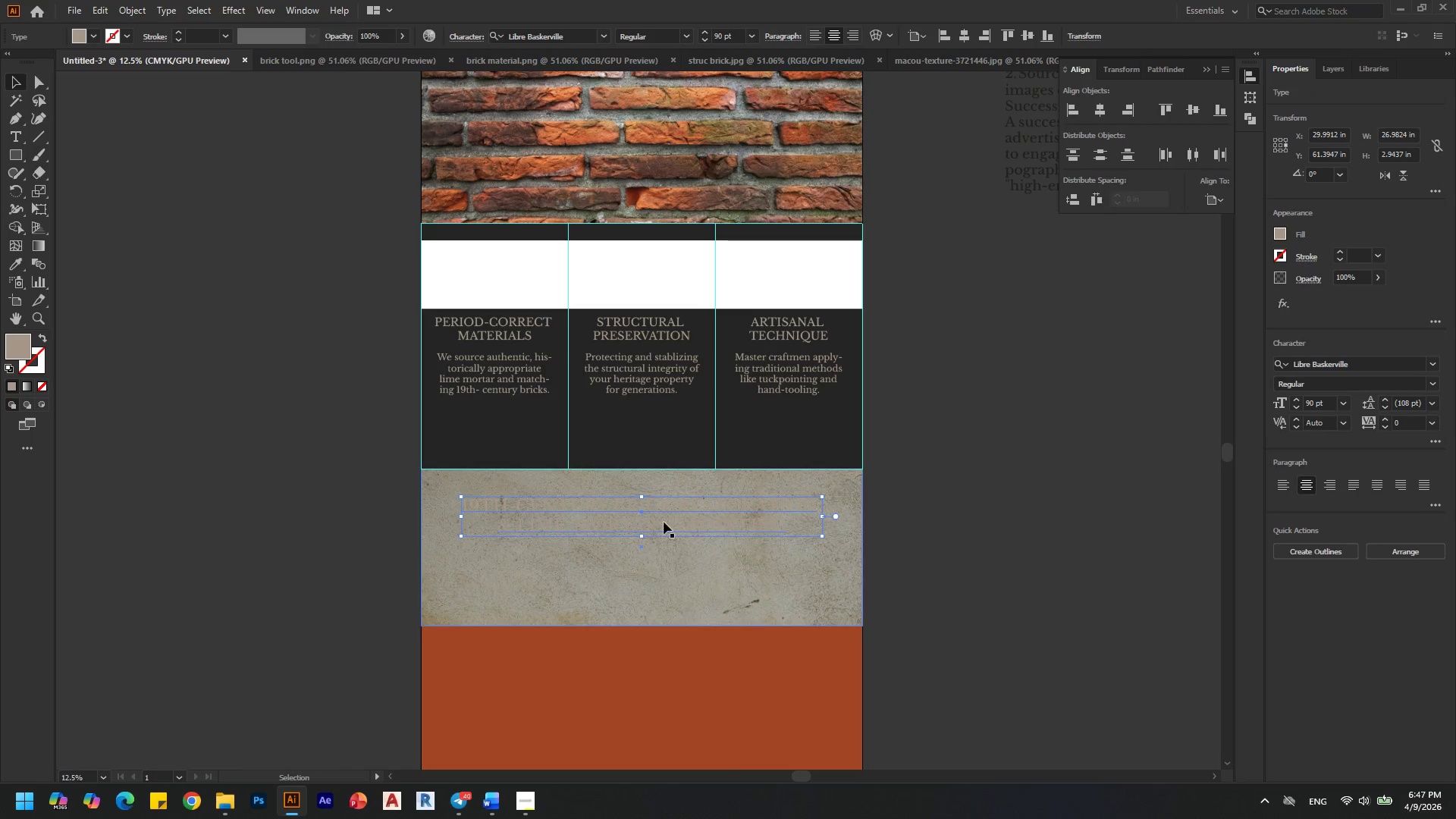 
hold_key(key=AltLeft, duration=0.34)
 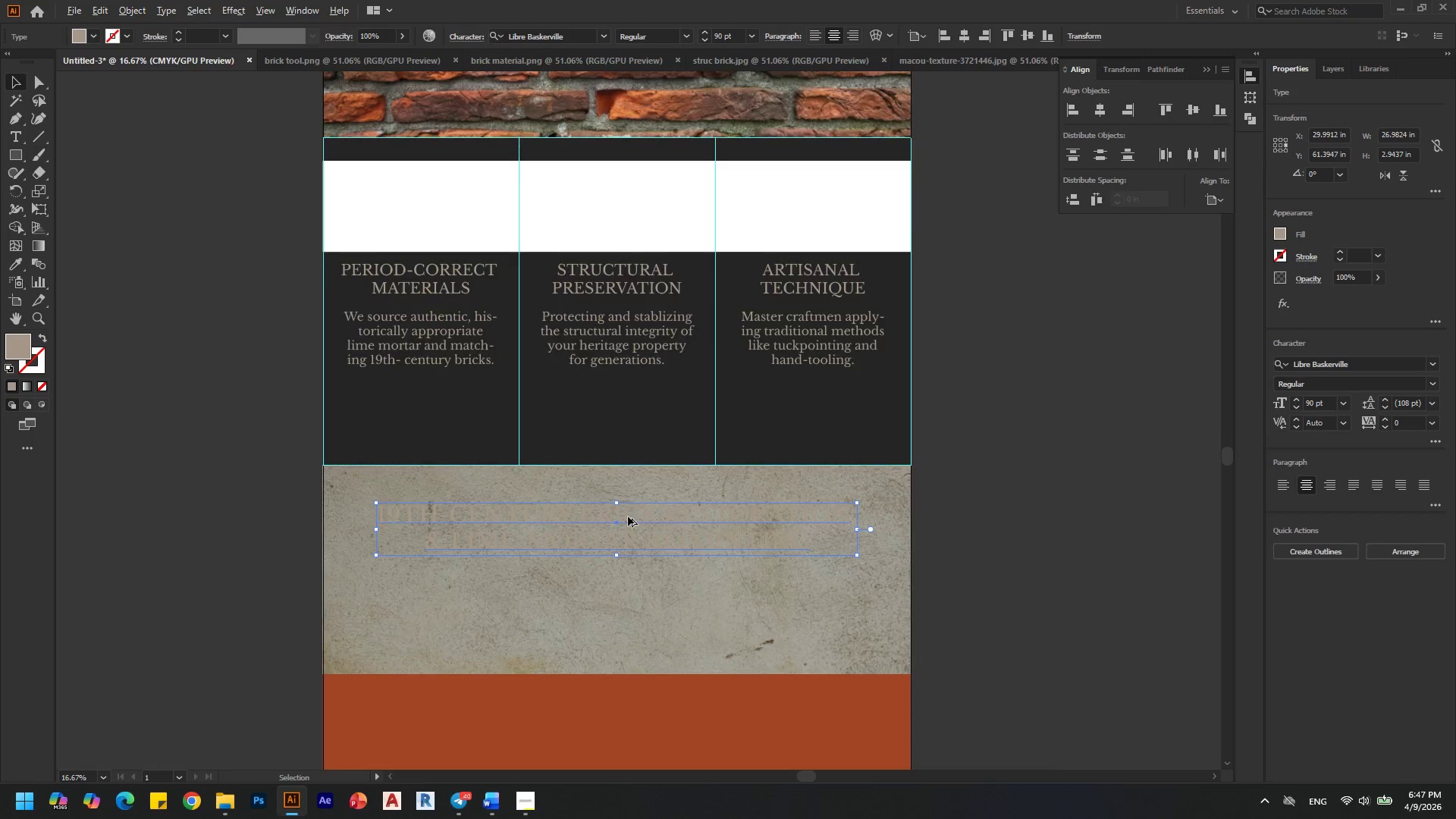 
hold_key(key=AltLeft, duration=1.14)
 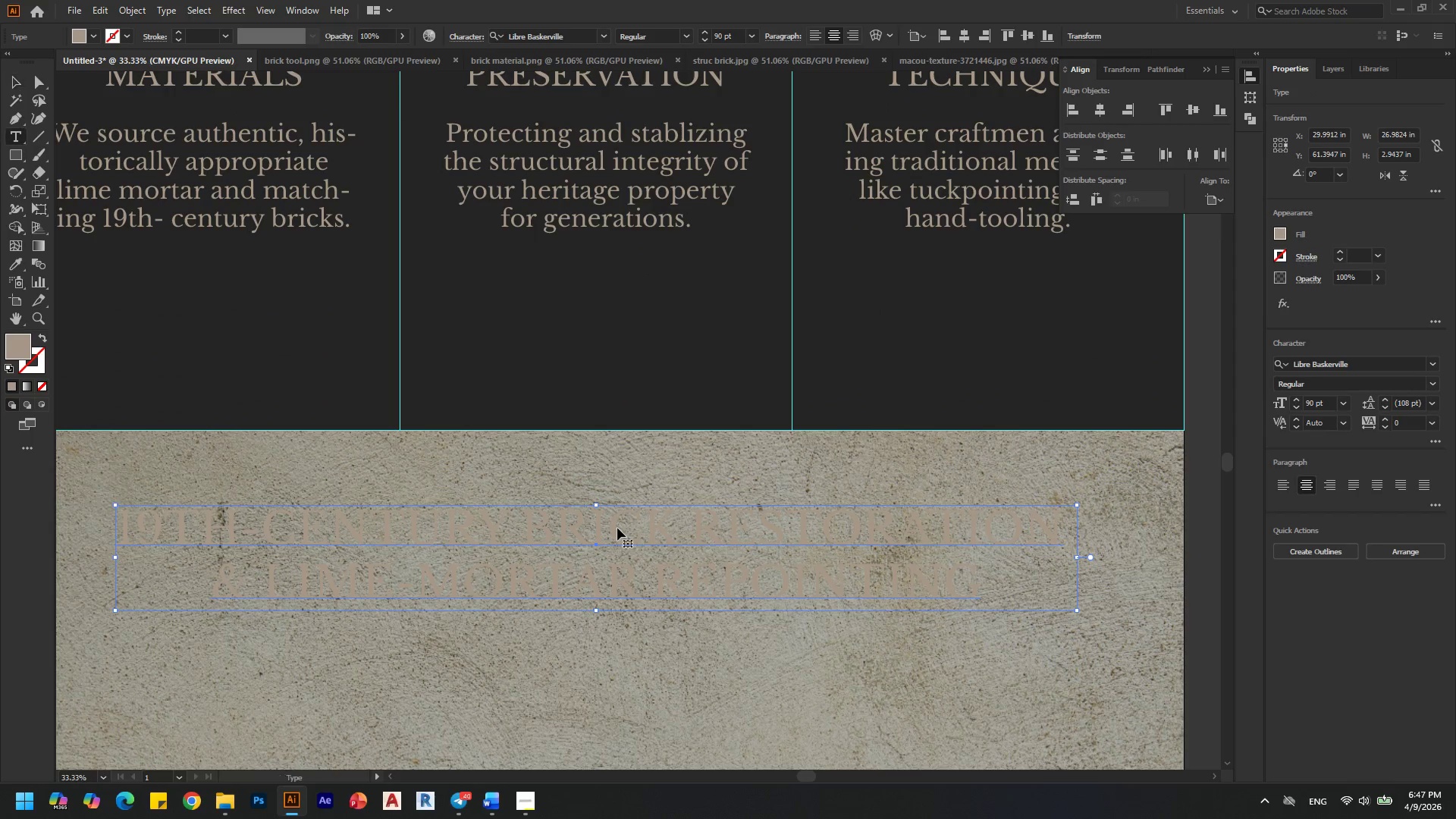 
hold_key(key=AltLeft, duration=1.25)
 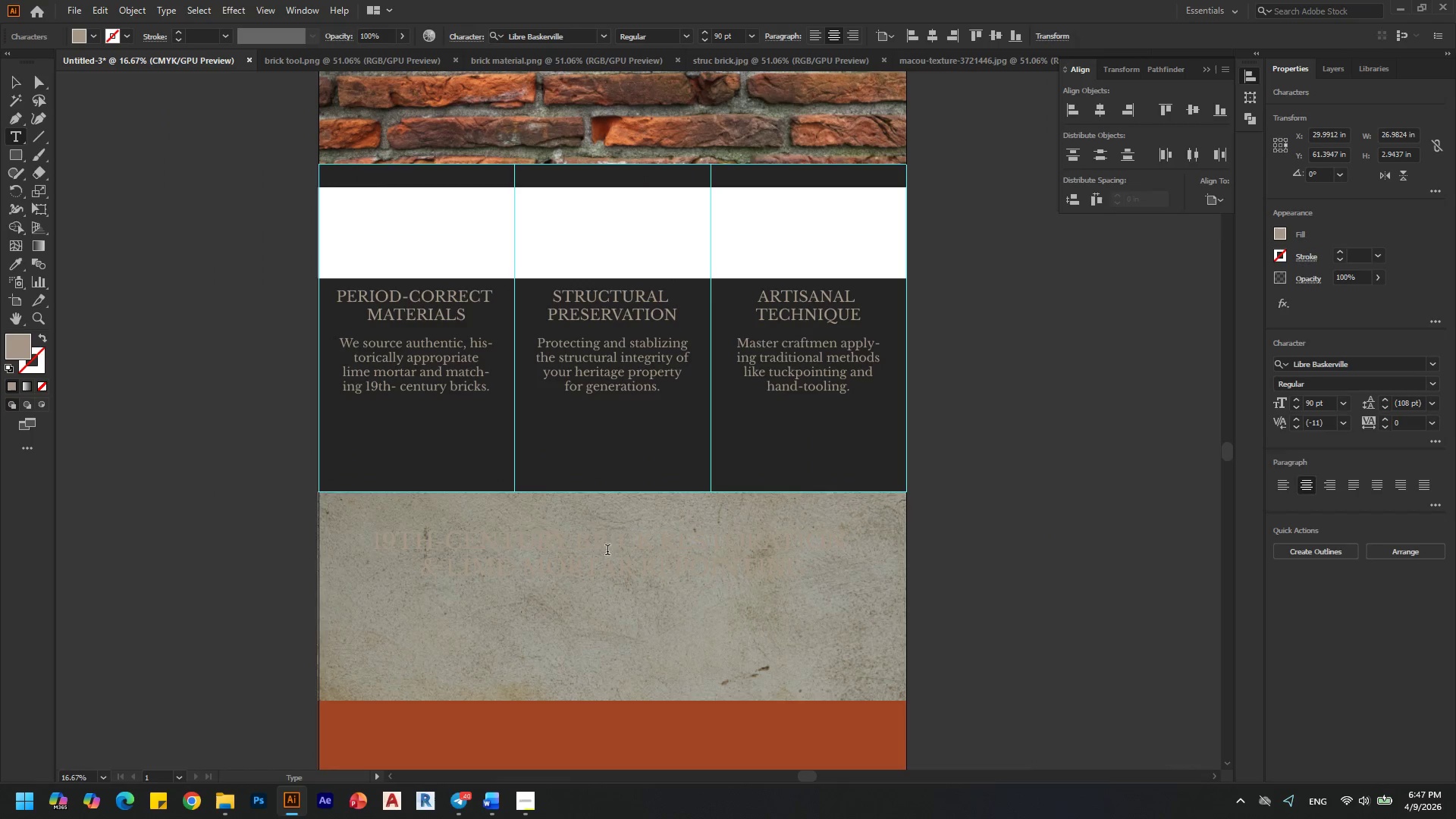 
scroll: coordinate [608, 548], scroll_direction: up, amount: 2.0
 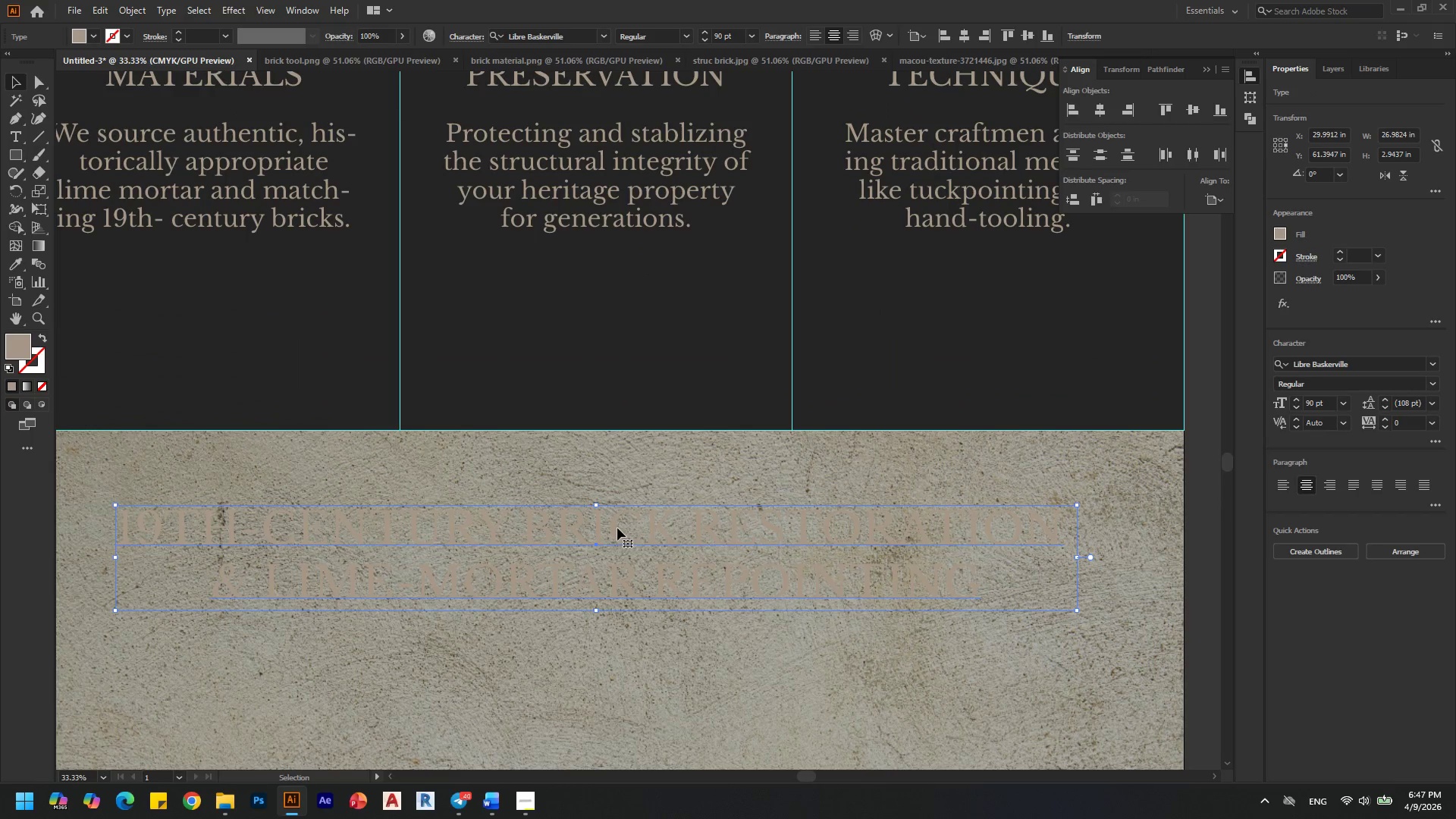 
double_click([617, 528])
 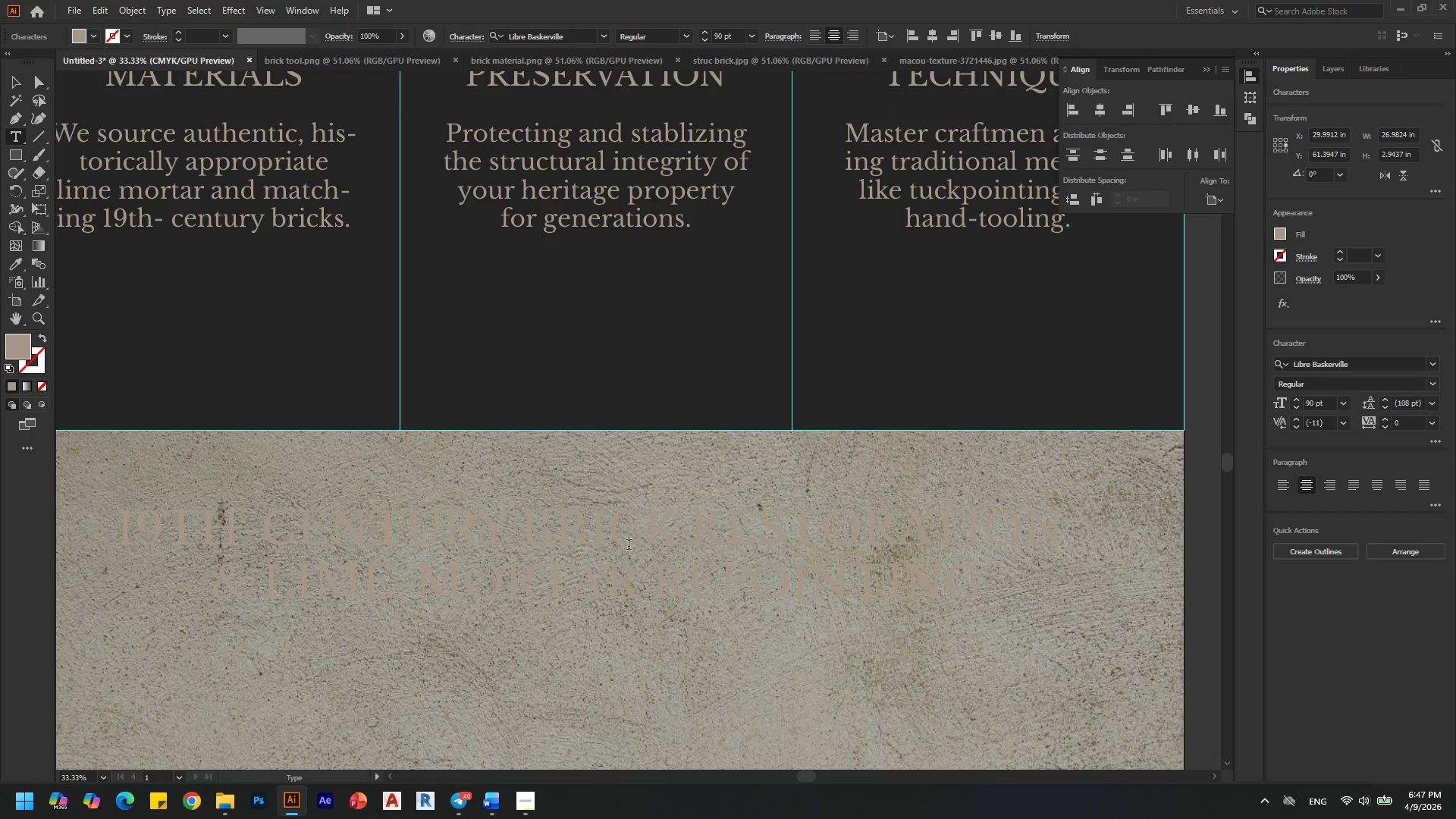 
scroll: coordinate [629, 554], scroll_direction: down, amount: 2.0
 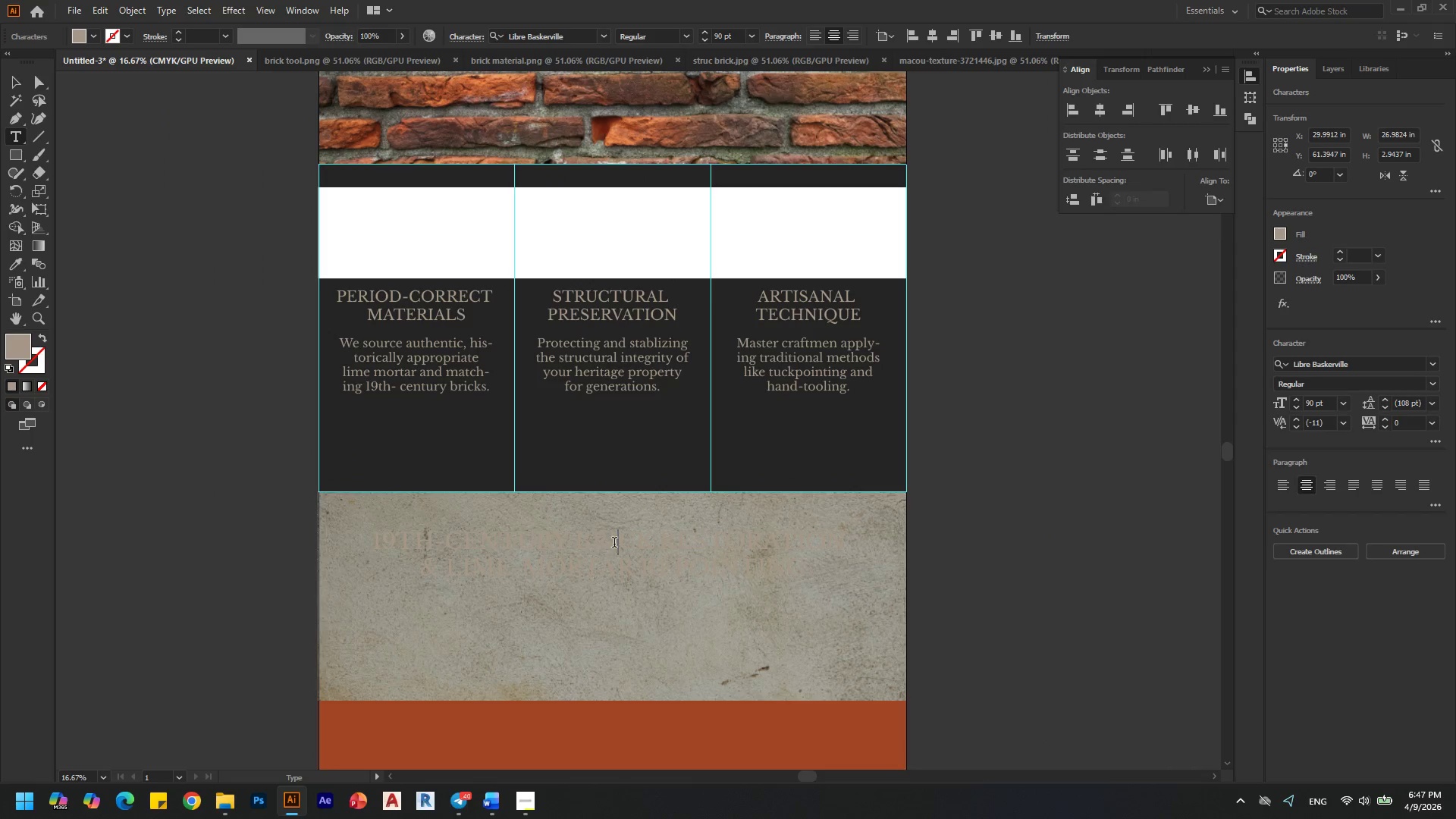 
key(Control+A)
 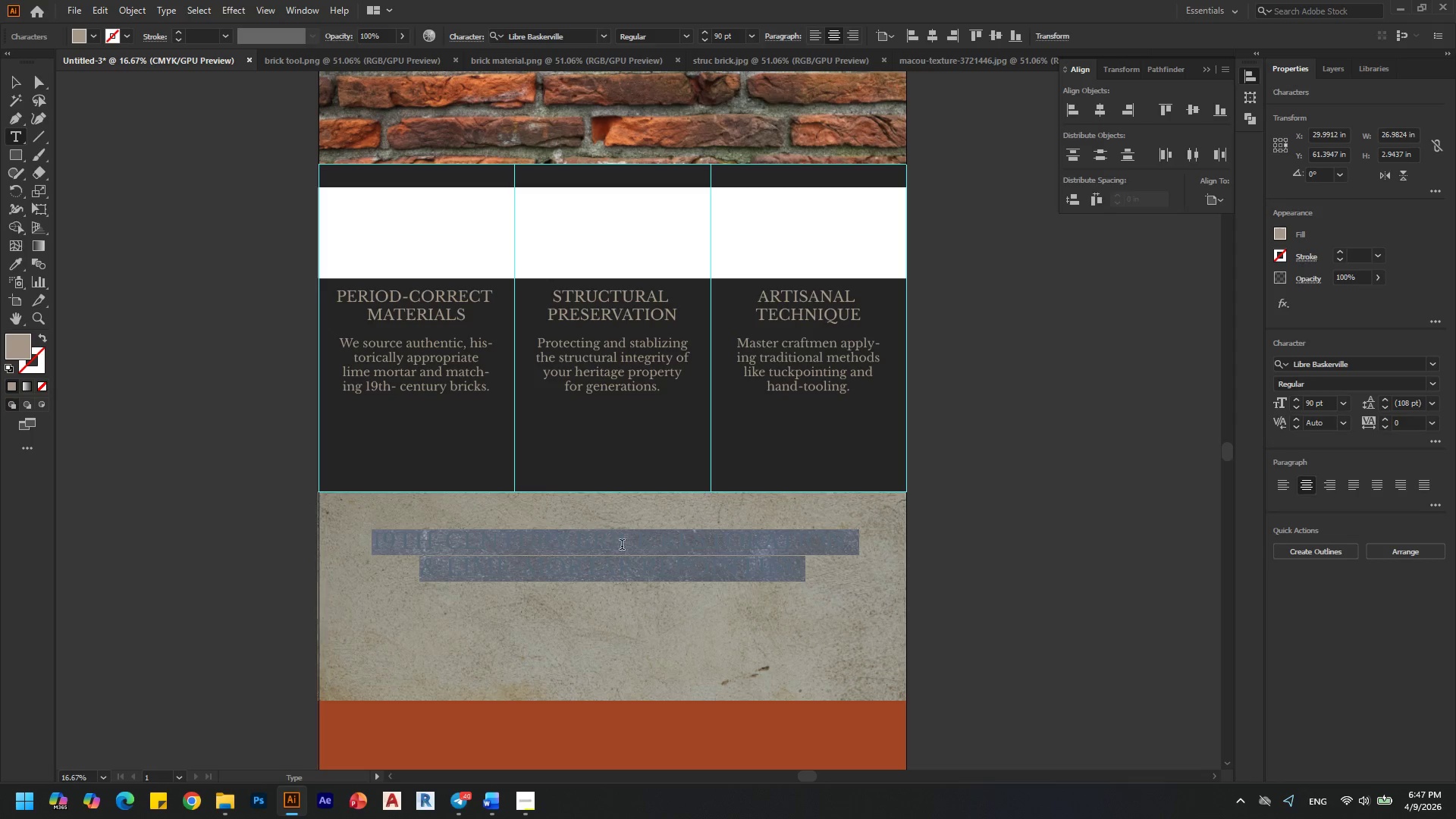 
hold_key(key=AltLeft, duration=1.44)
scroll: coordinate [601, 575], scroll_direction: none, amount: 0.0
 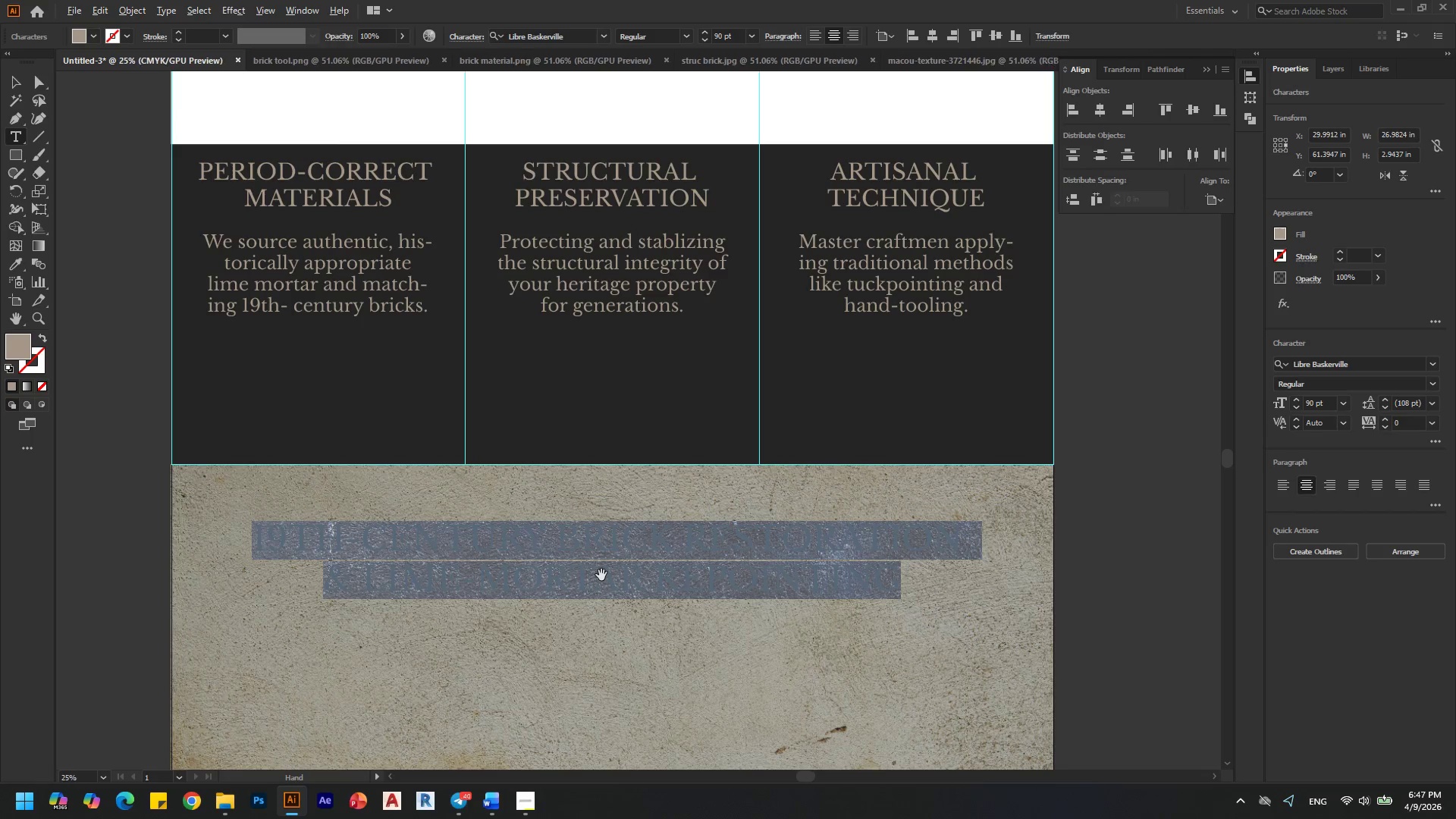 
scroll: coordinate [601, 575], scroll_direction: down, amount: 1.0
 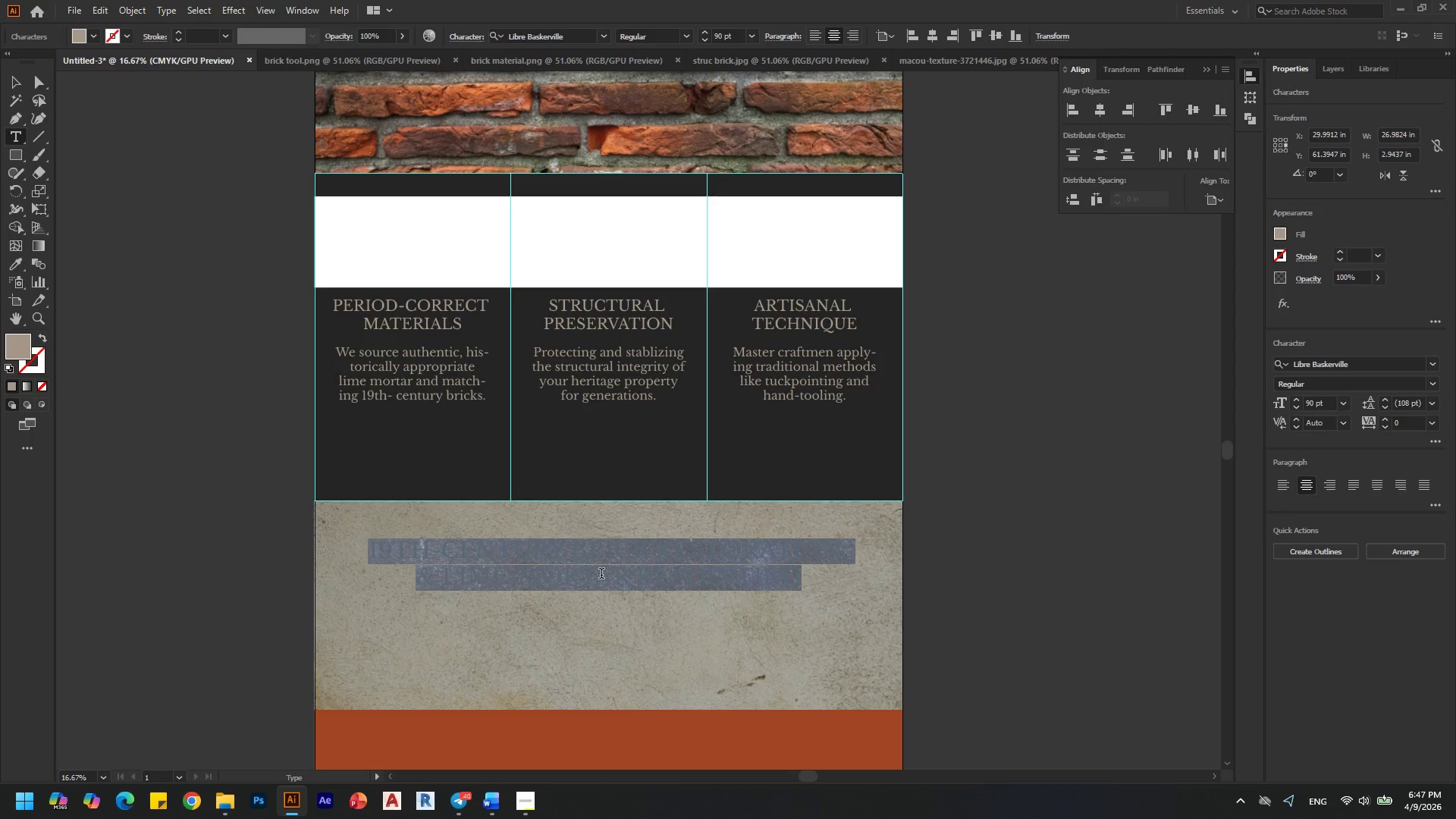 
type(Se)
key(Backspace)
key(Backspace)
key(Backspace)
key(Backspace)
type(Services)
 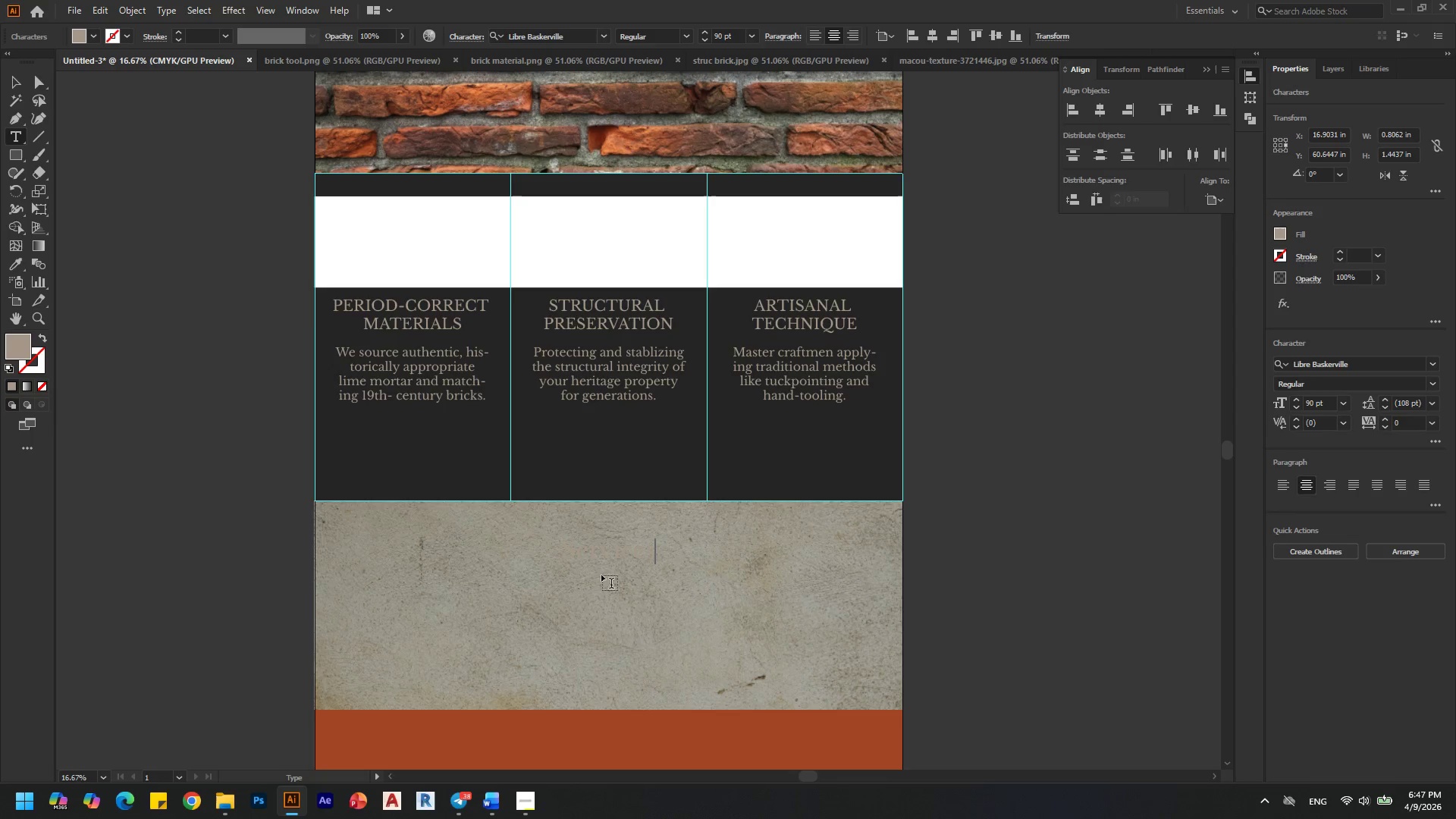 
left_click([16, 80])
 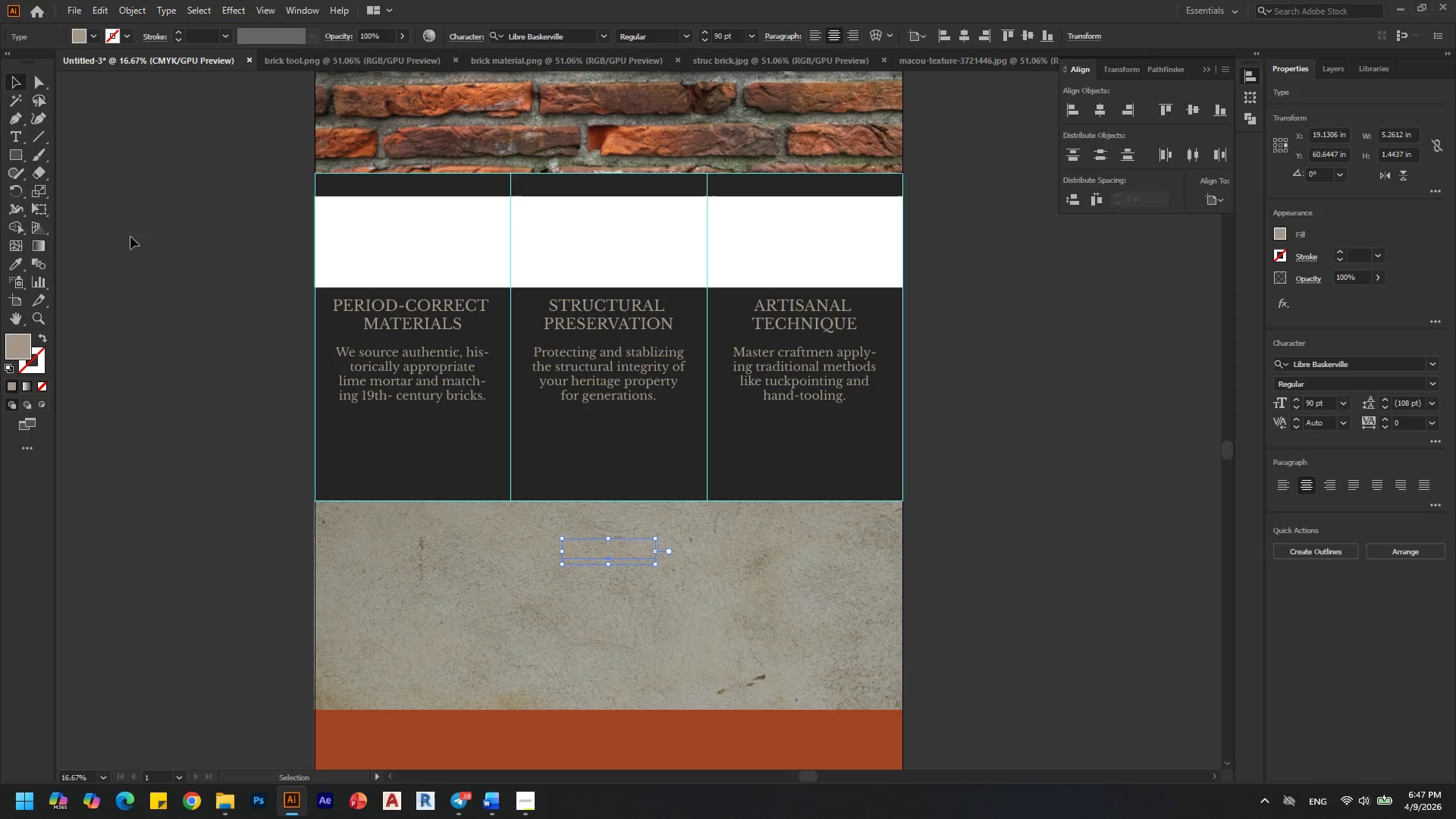 
hold_key(key=AltLeft, duration=0.44)
 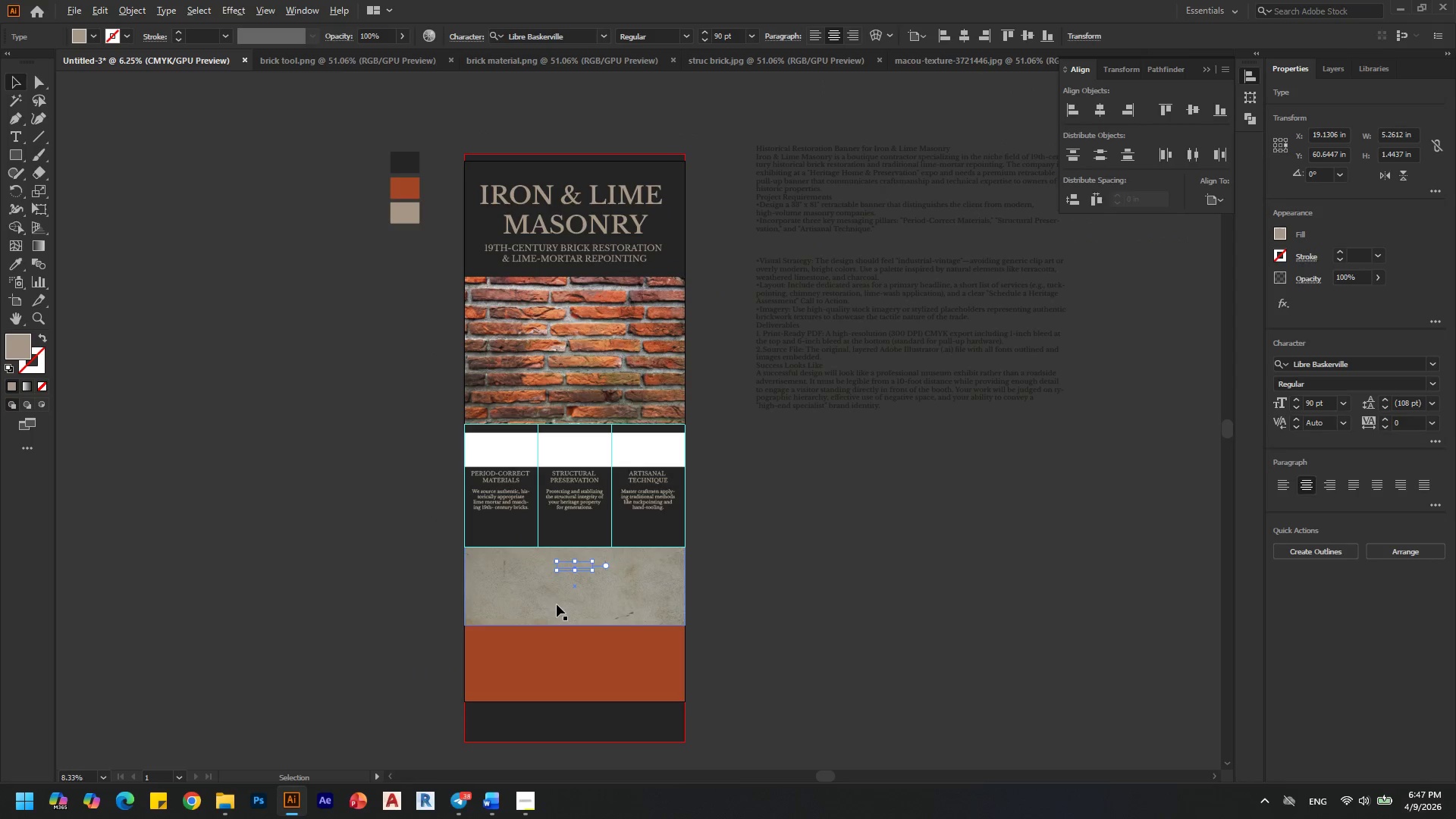 
key(Alt+AltLeft)
 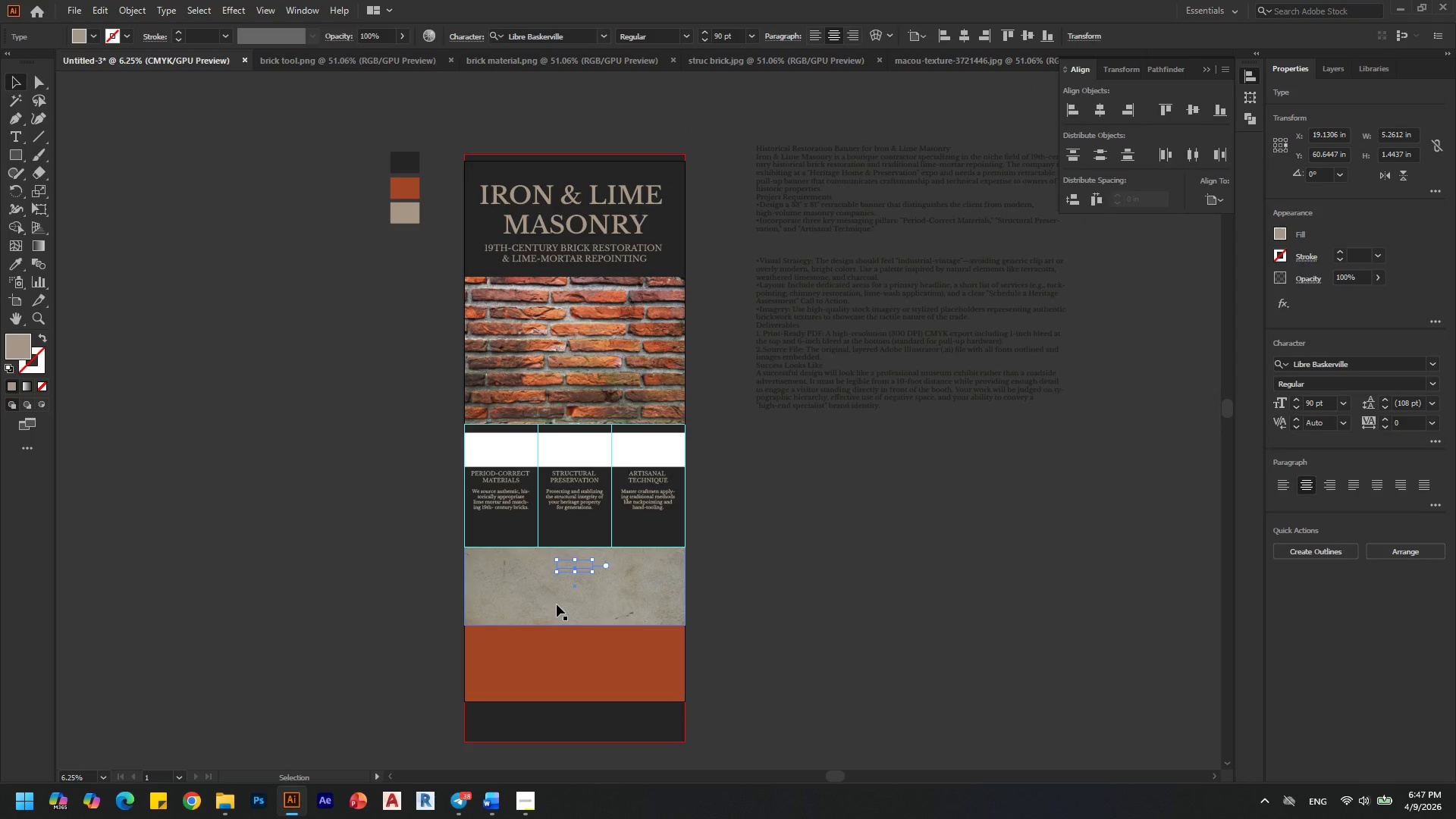 
scroll: coordinate [557, 604], scroll_direction: down, amount: 3.0
 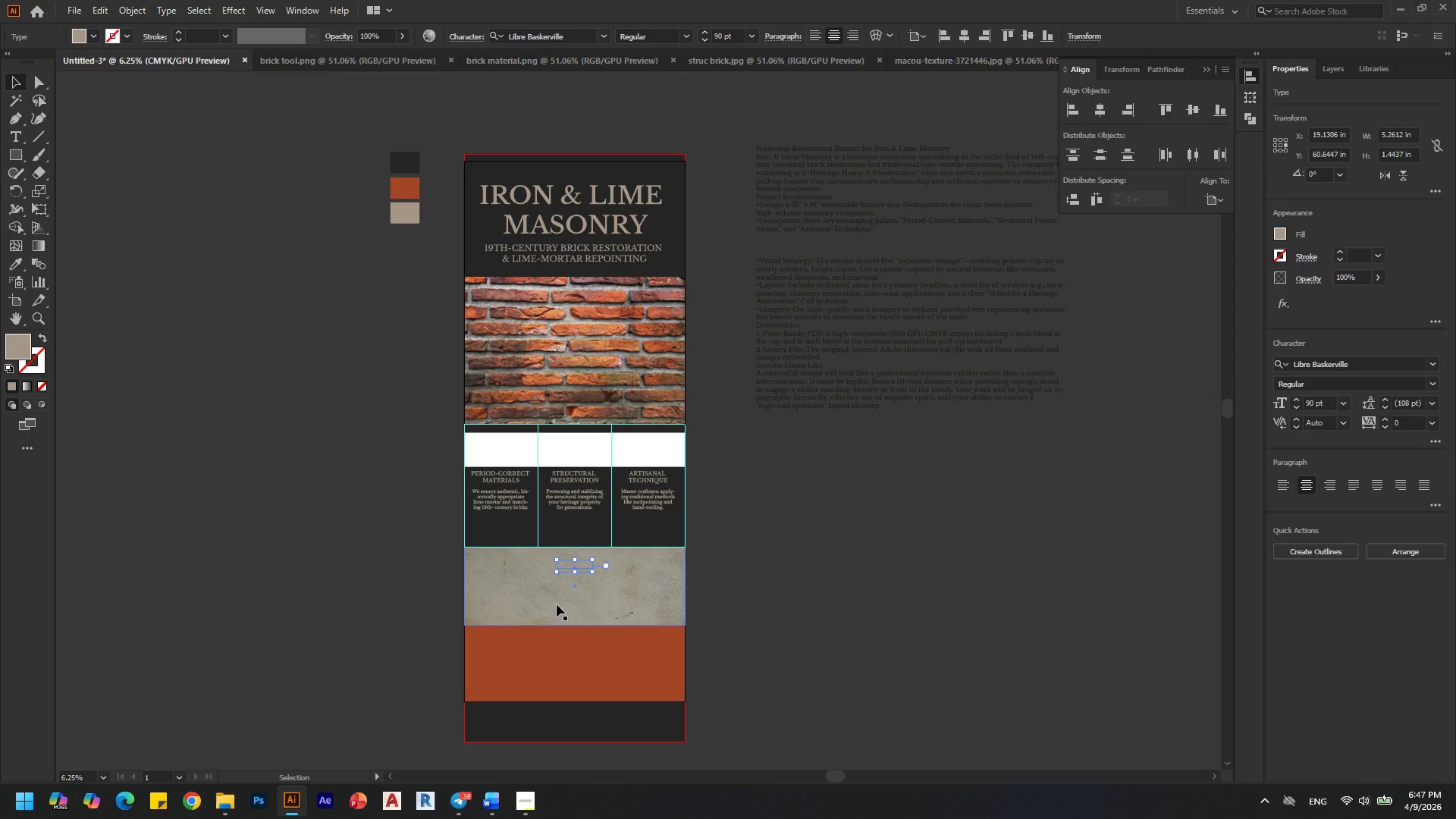 
key(I)
 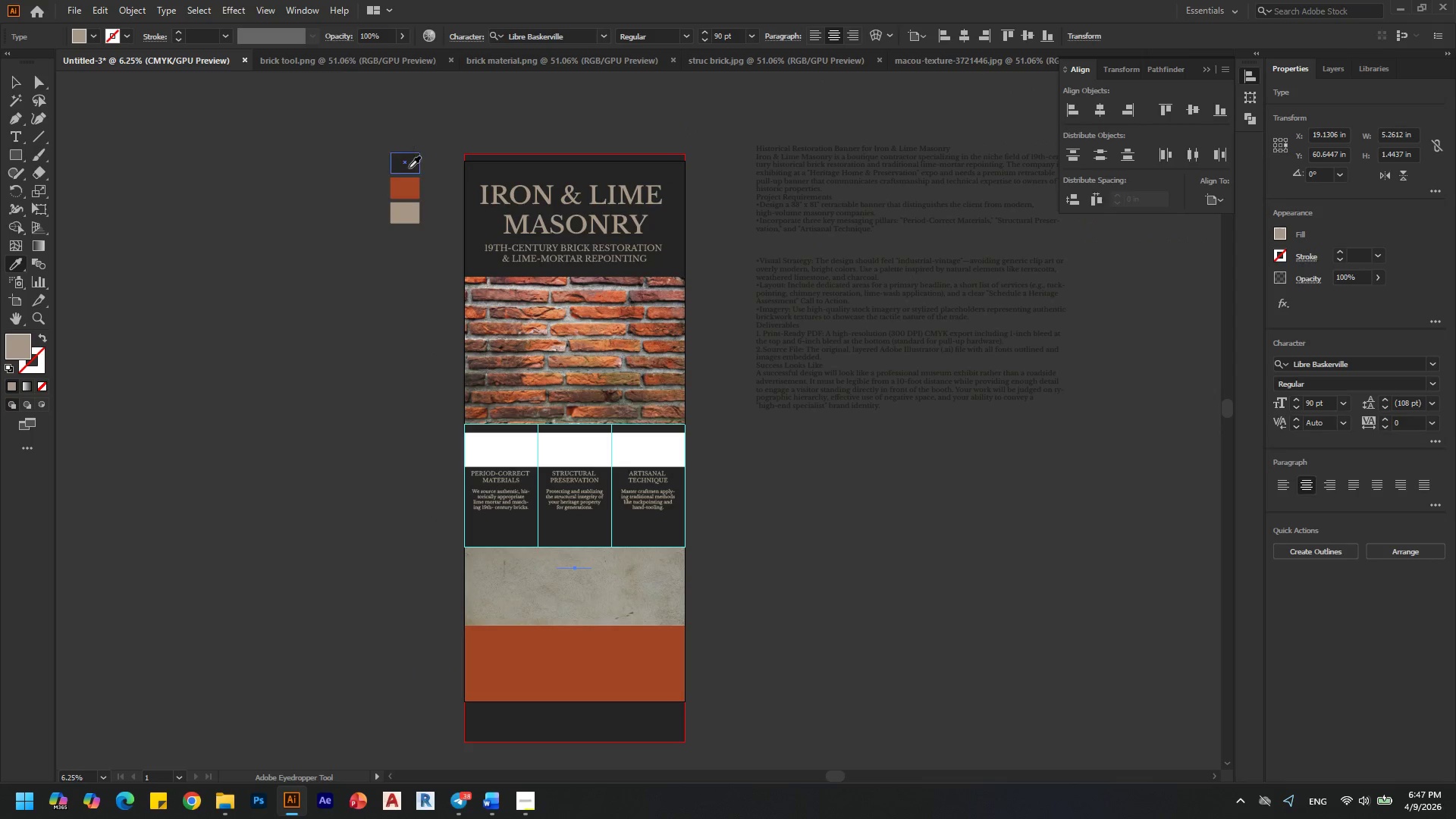 
left_click([410, 162])
 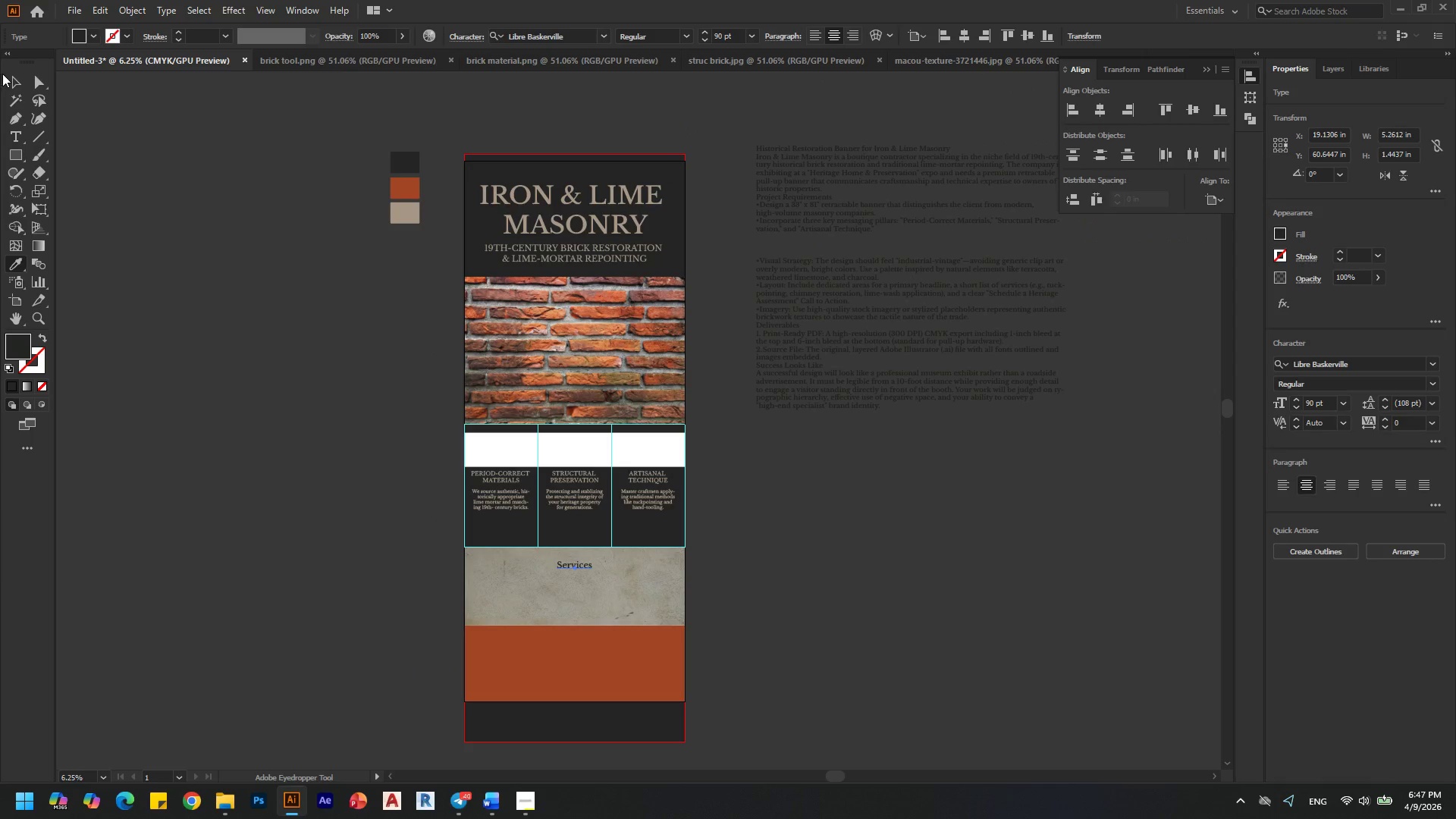 
left_click([8, 77])
 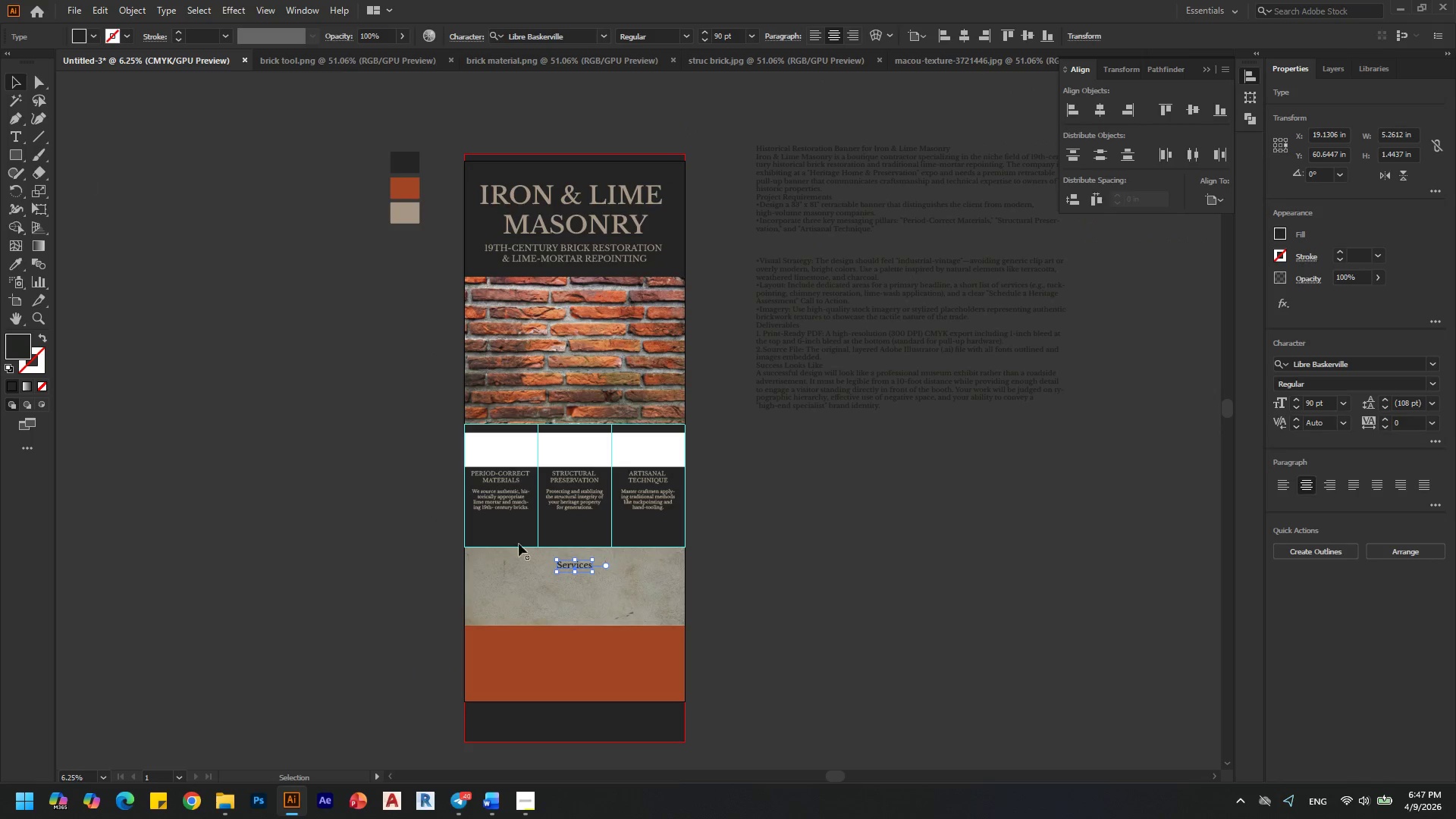 
hold_key(key=AltLeft, duration=0.75)
scroll: coordinate [640, 597], scroll_direction: up, amount: 4.0
 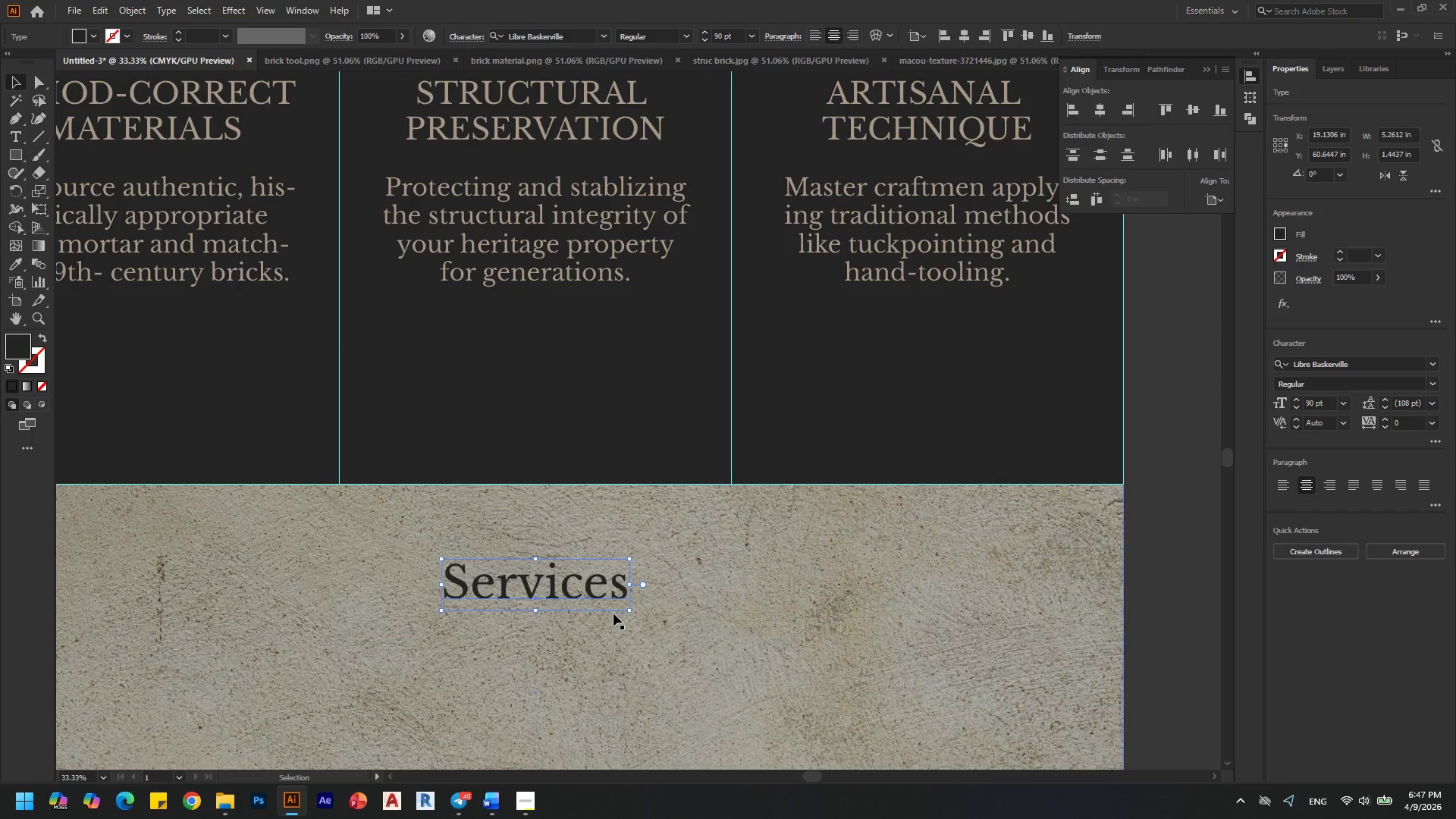 
hold_key(key=AltLeft, duration=0.34)
 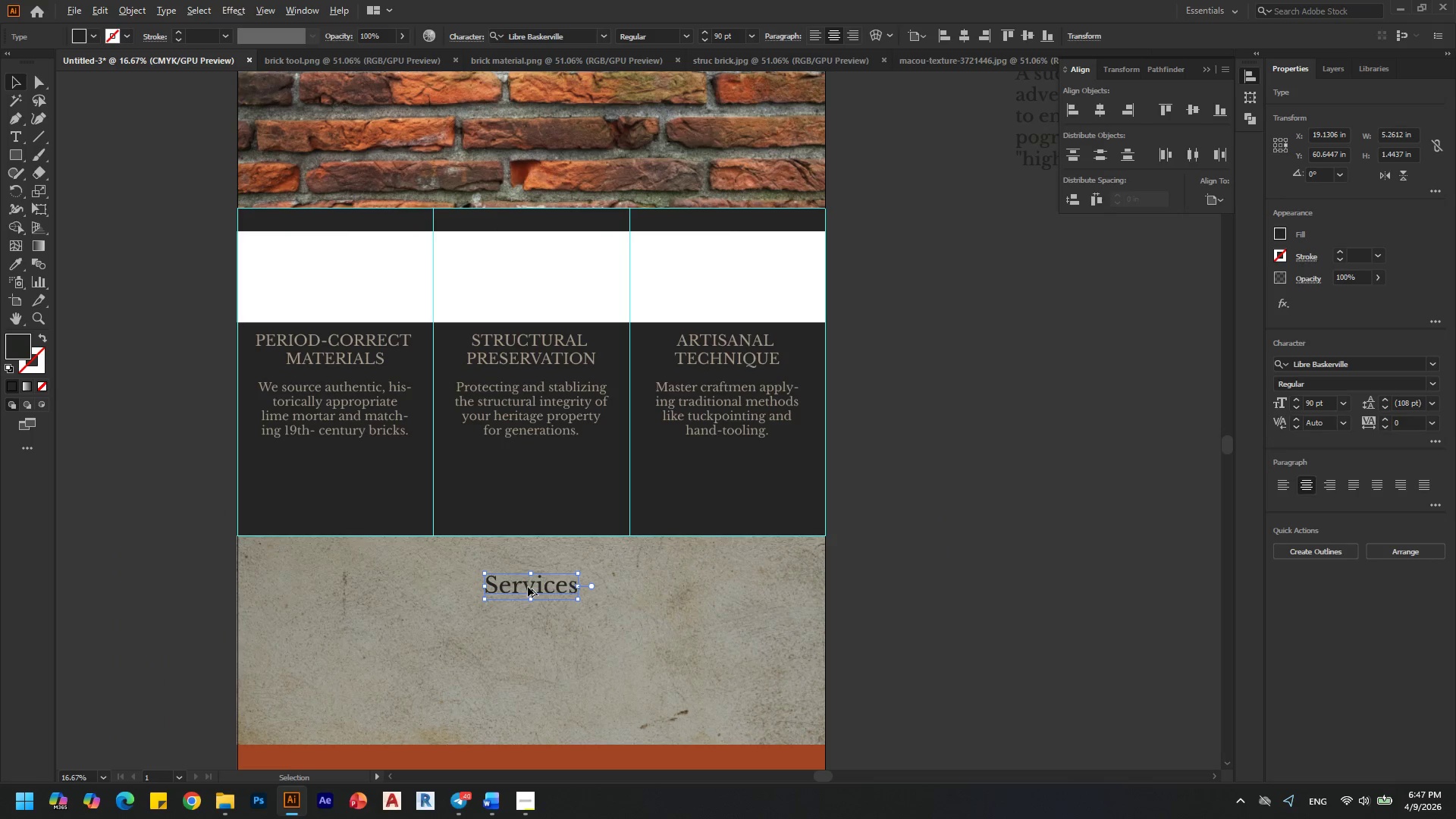 
hold_key(key=AltLeft, duration=0.31)
 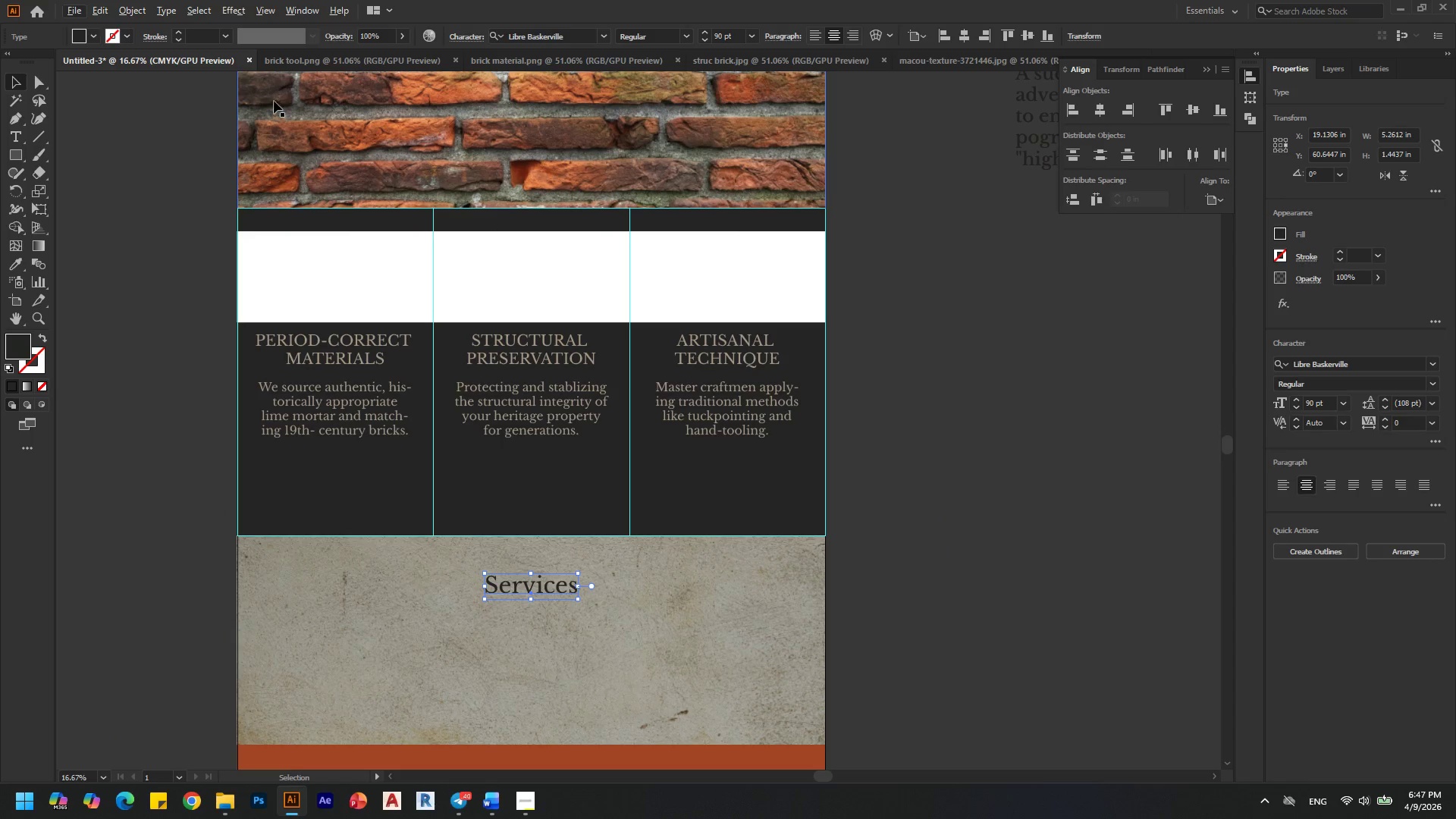 
scroll: coordinate [528, 587], scroll_direction: none, amount: 0.0
 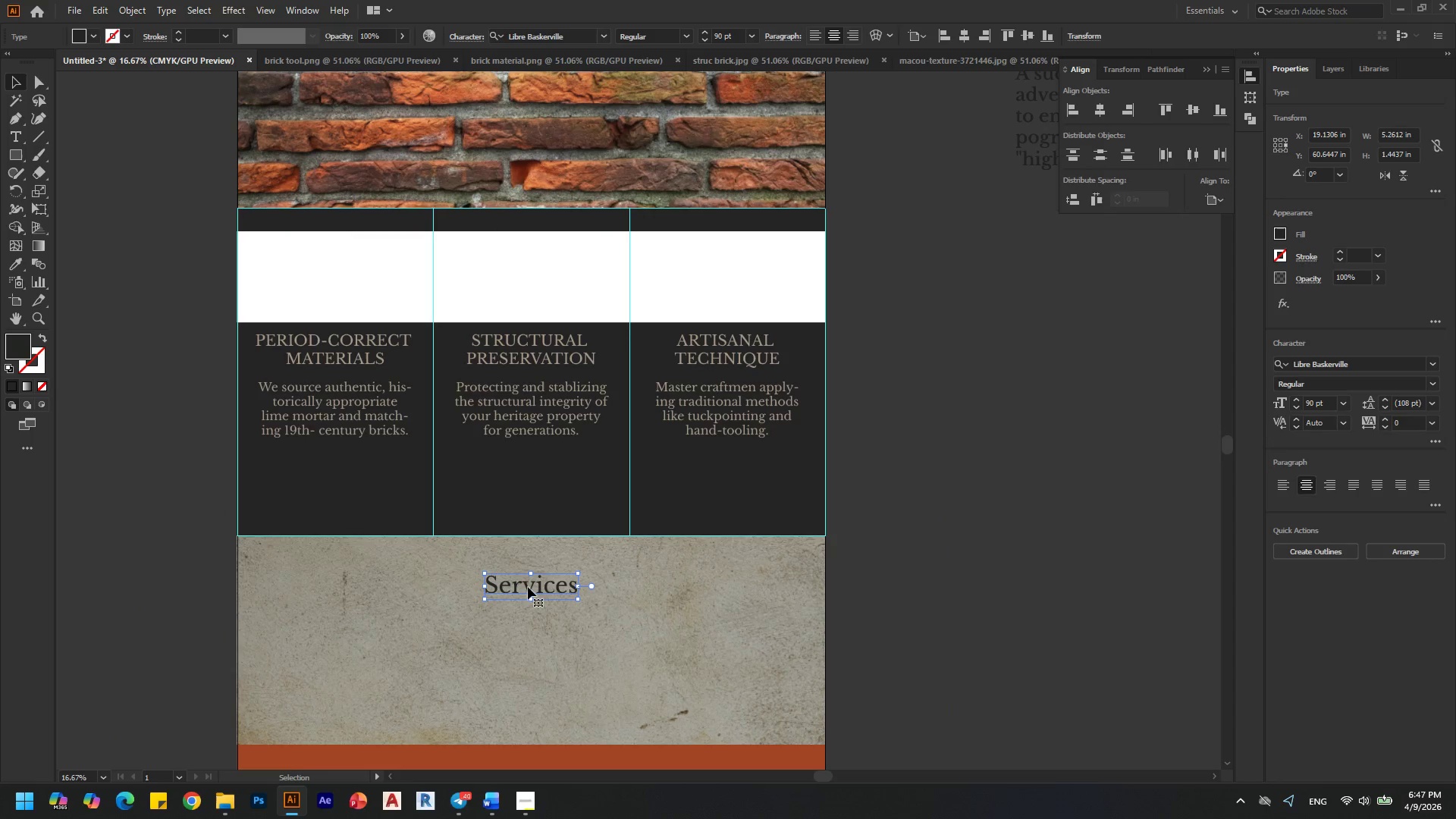 
left_click([132, 9])
 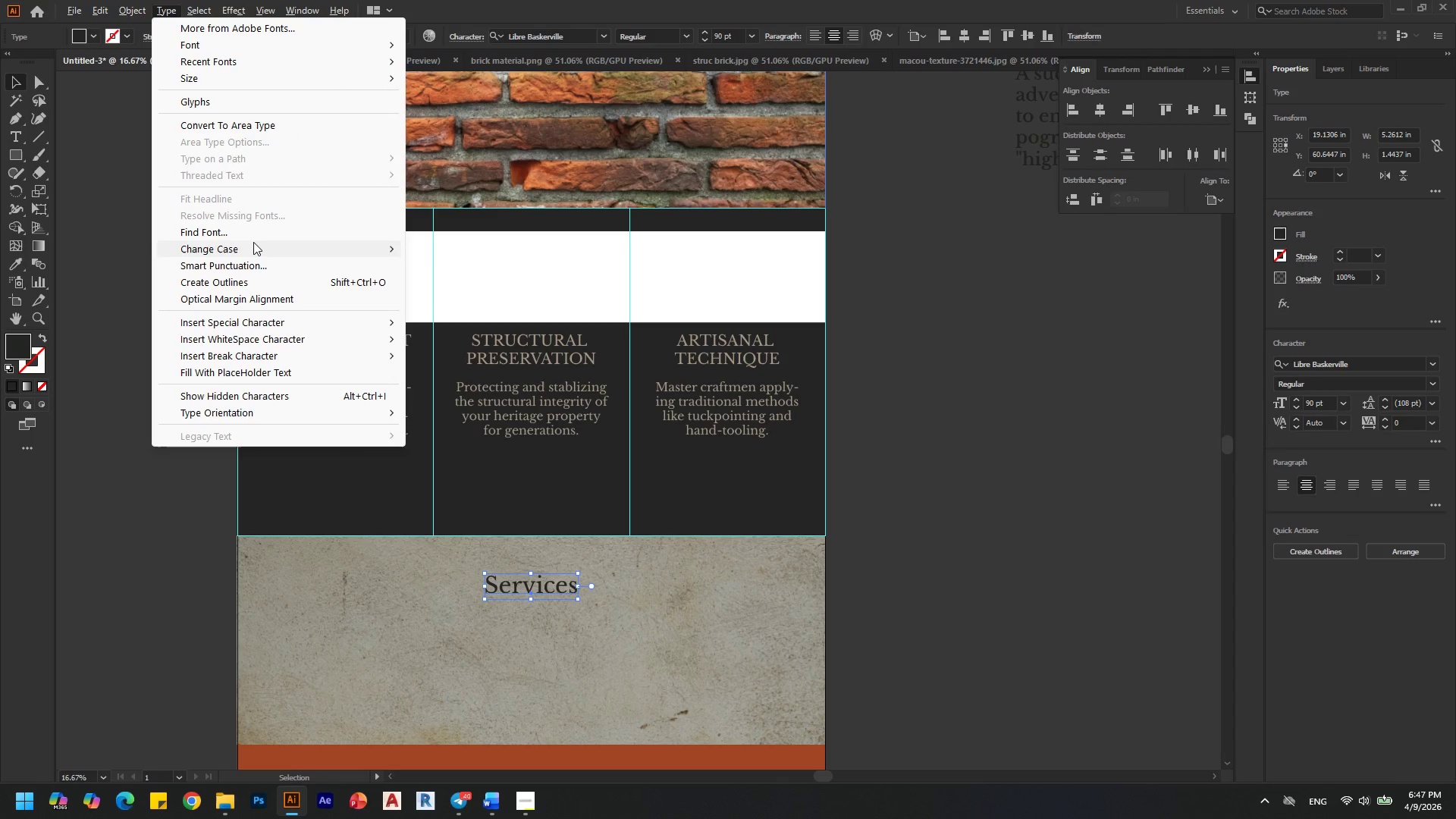 
left_click([450, 250])
 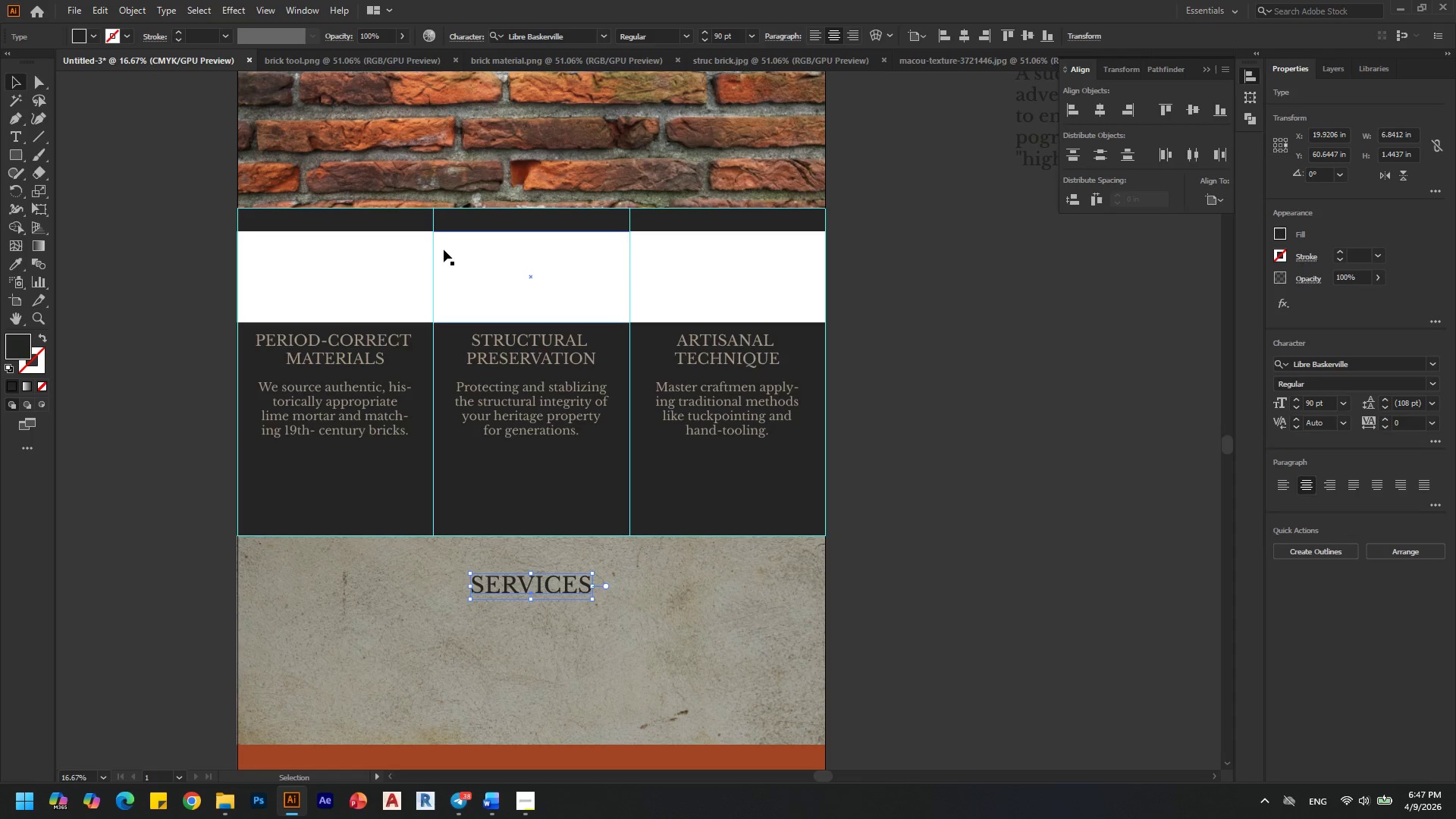 
hold_key(key=AltLeft, duration=1.53)
scroll: coordinate [544, 548], scroll_direction: up, amount: 2.0
 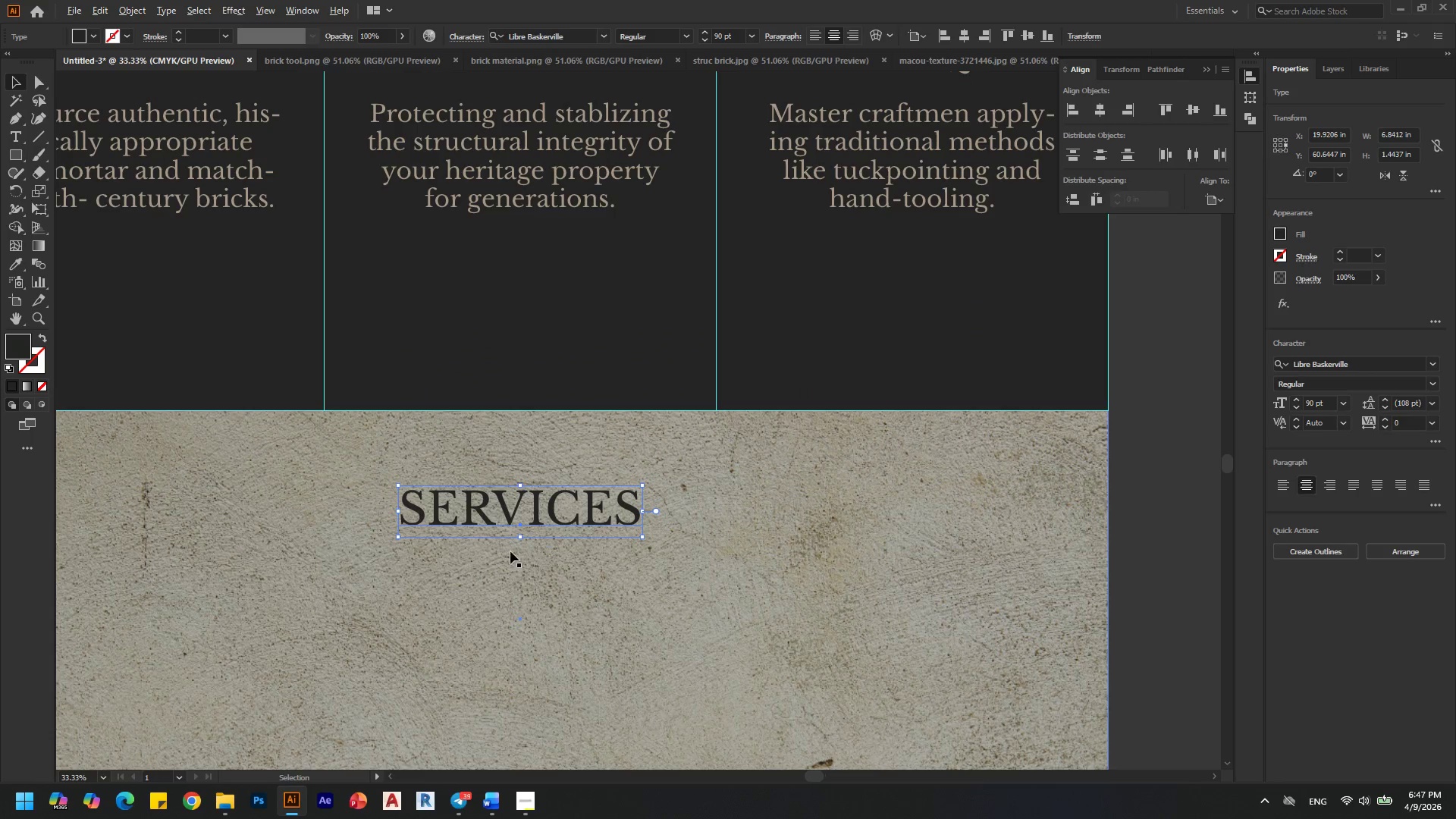 
key(Alt+AltLeft)
 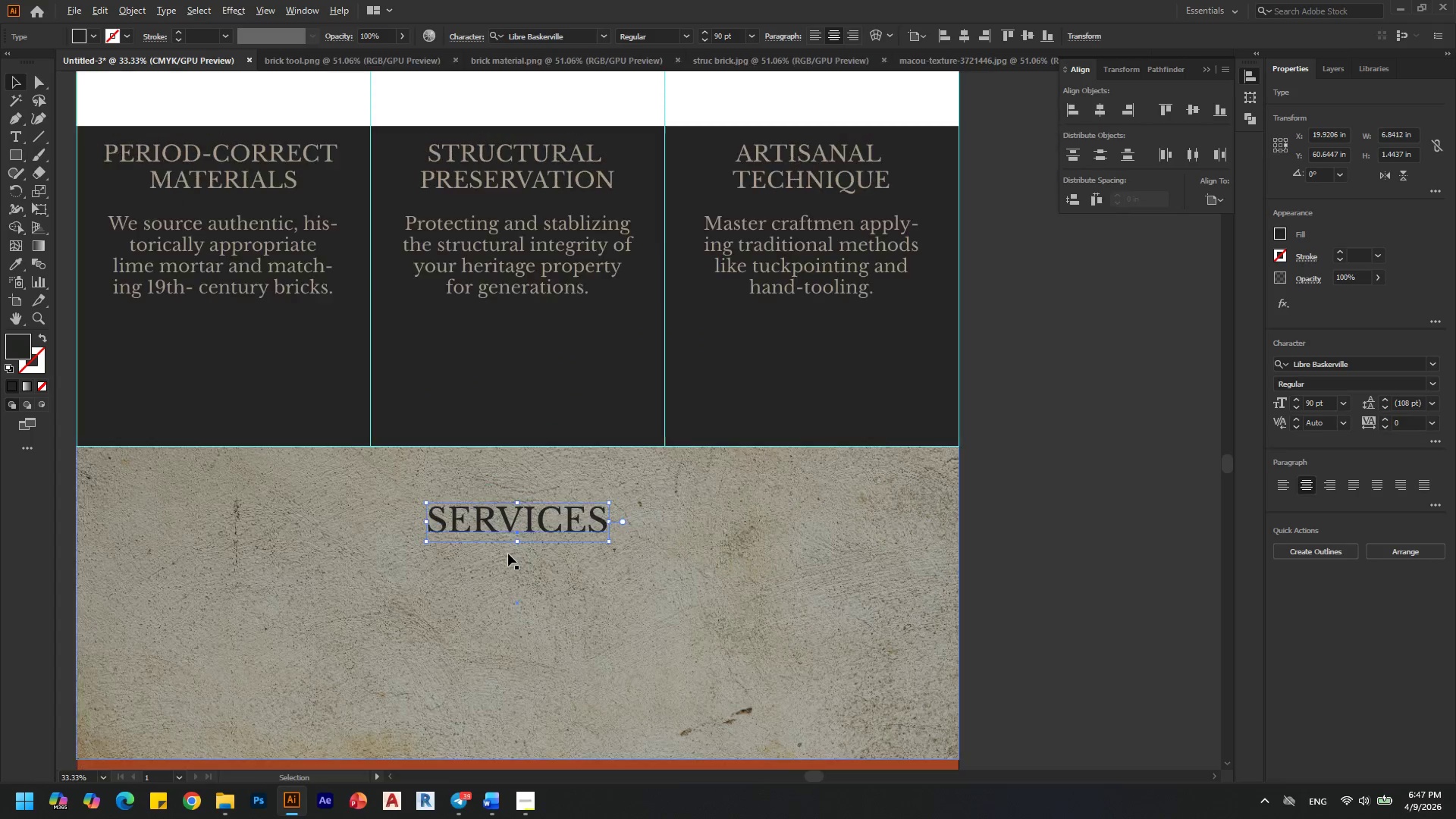 
key(Alt+AltLeft)
 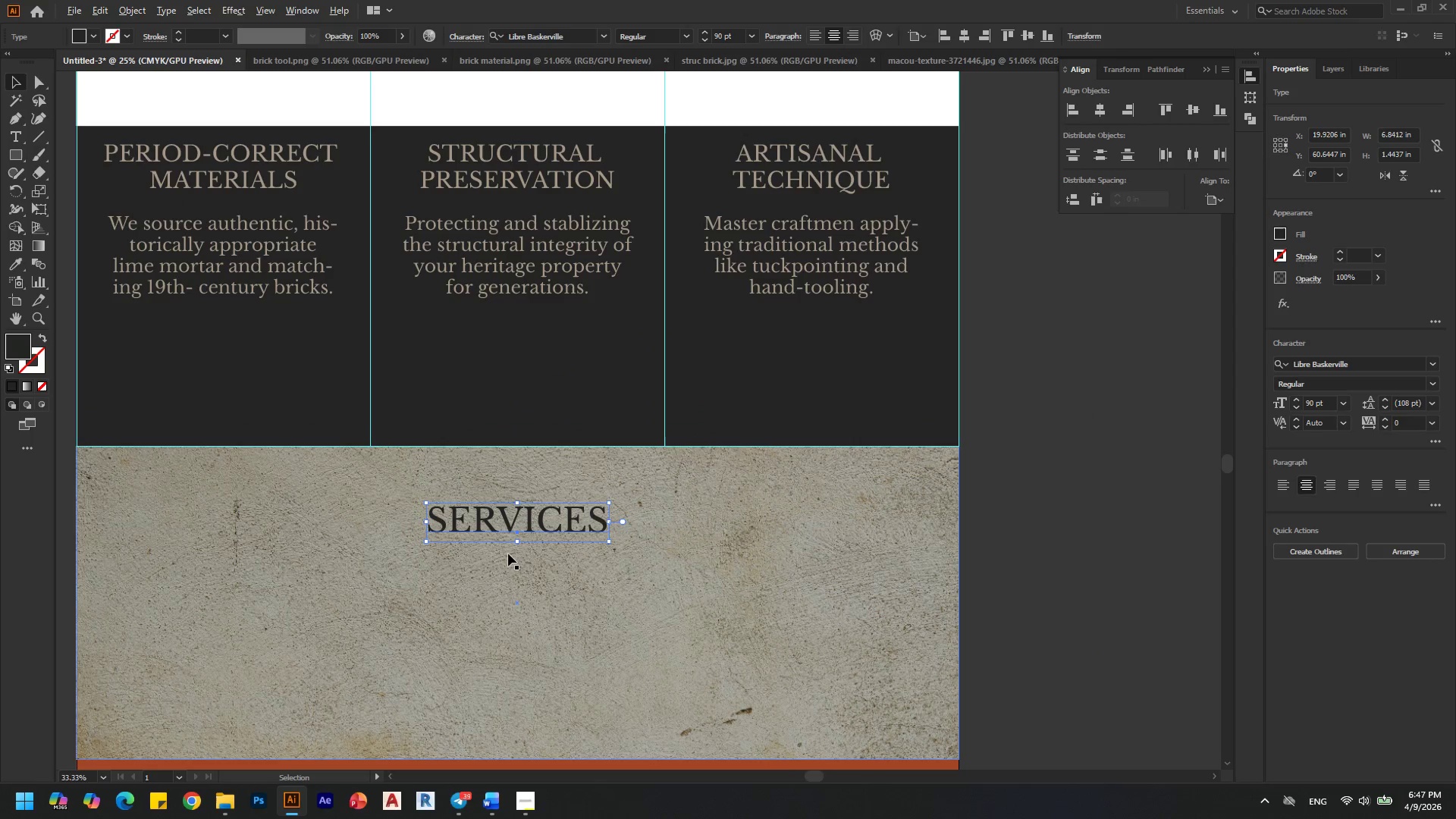 
key(Alt+AltLeft)
 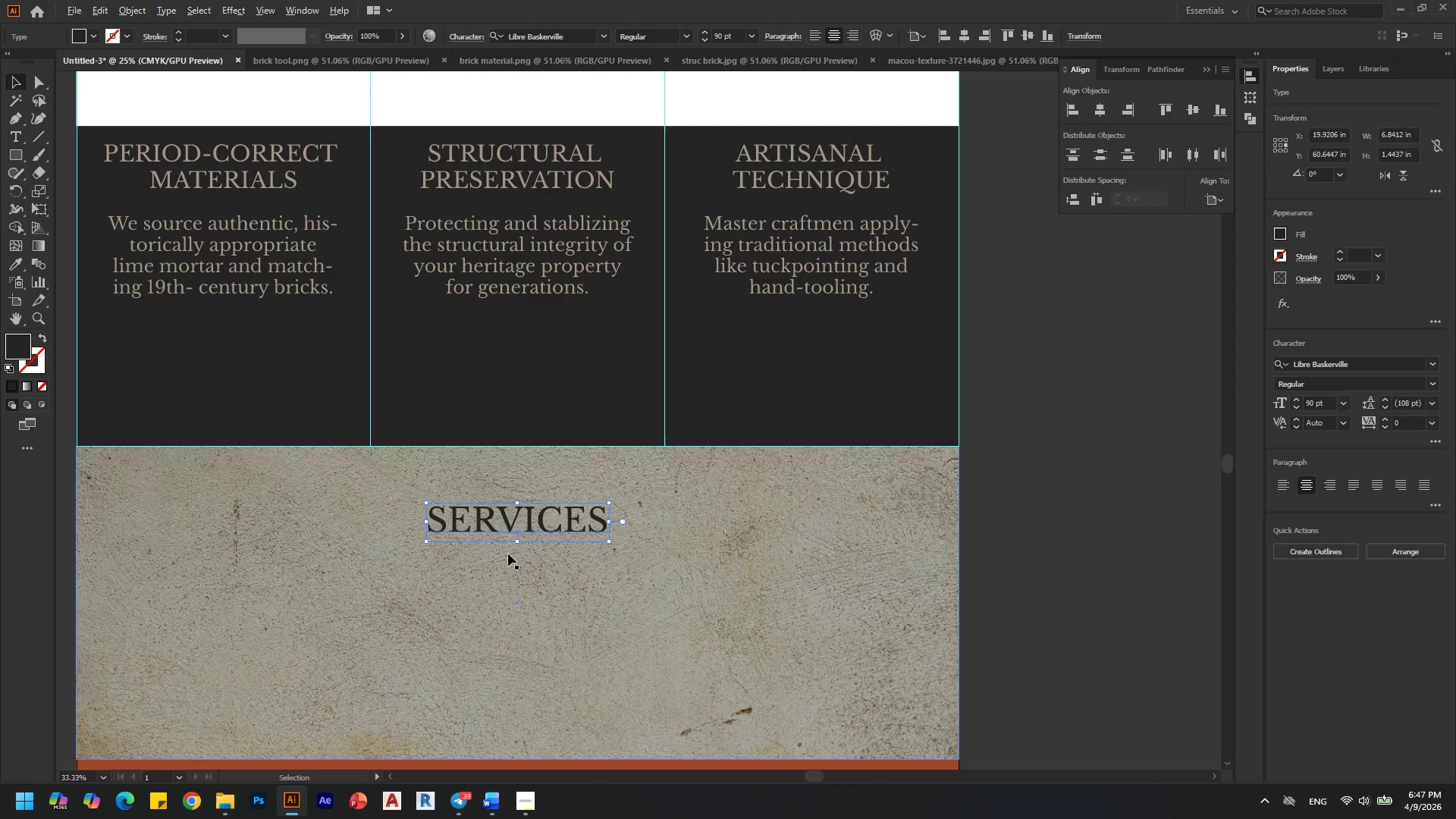 
key(Alt+AltLeft)
 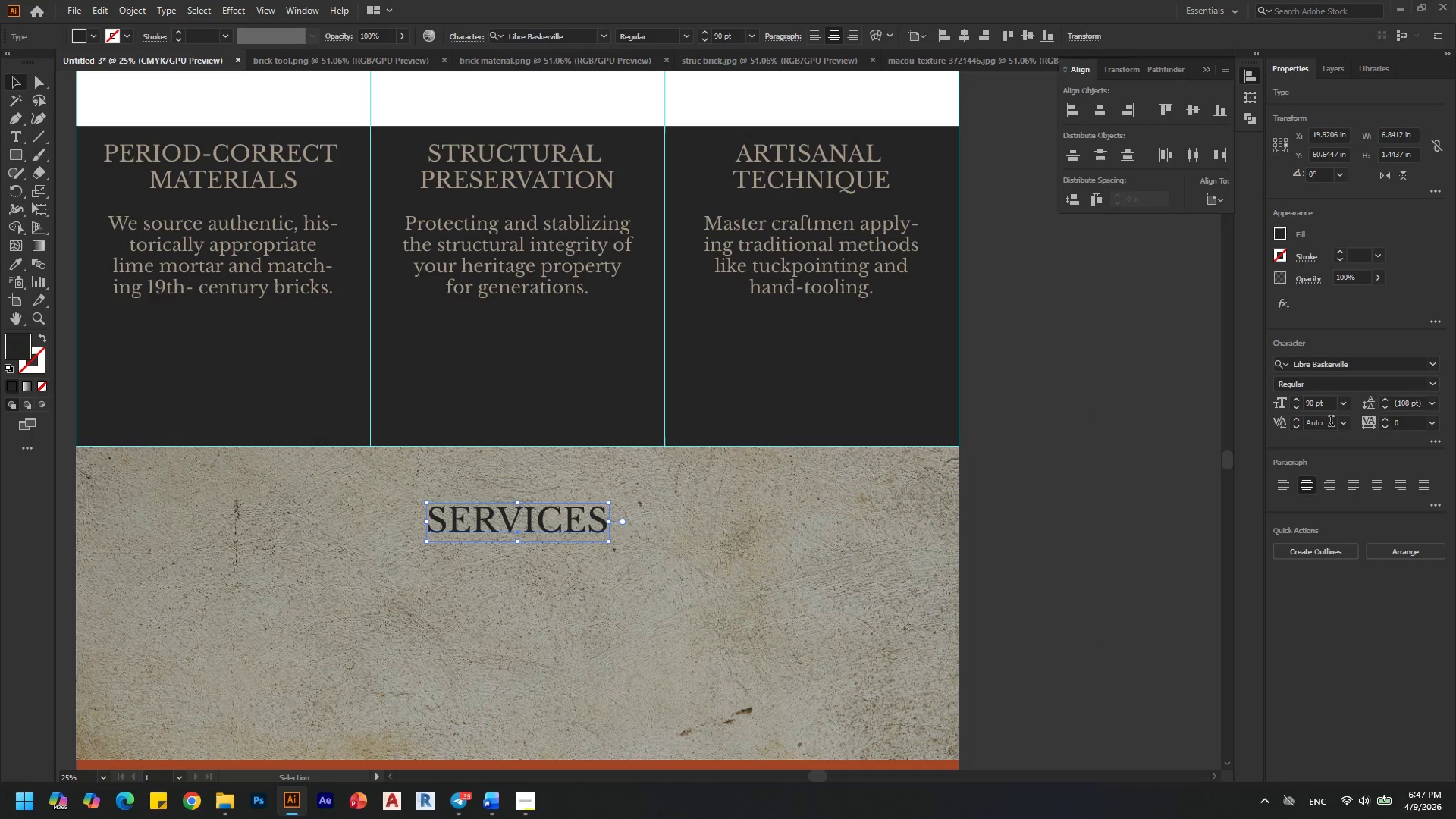 
scroll: coordinate [508, 554], scroll_direction: down, amount: 1.0
 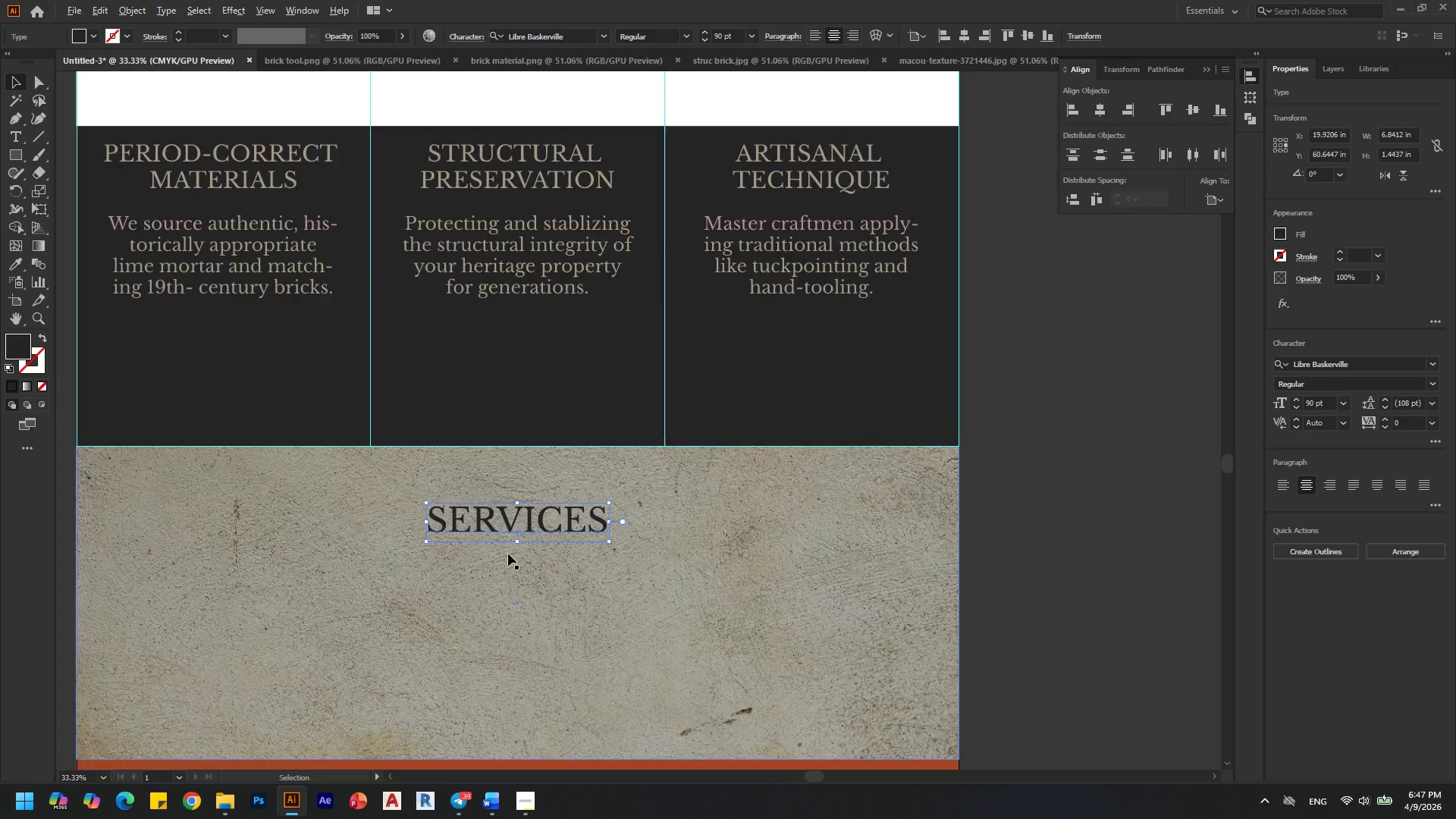 
hold_key(key=AltLeft, duration=1.06)
scroll: coordinate [578, 522], scroll_direction: down, amount: 1.0
 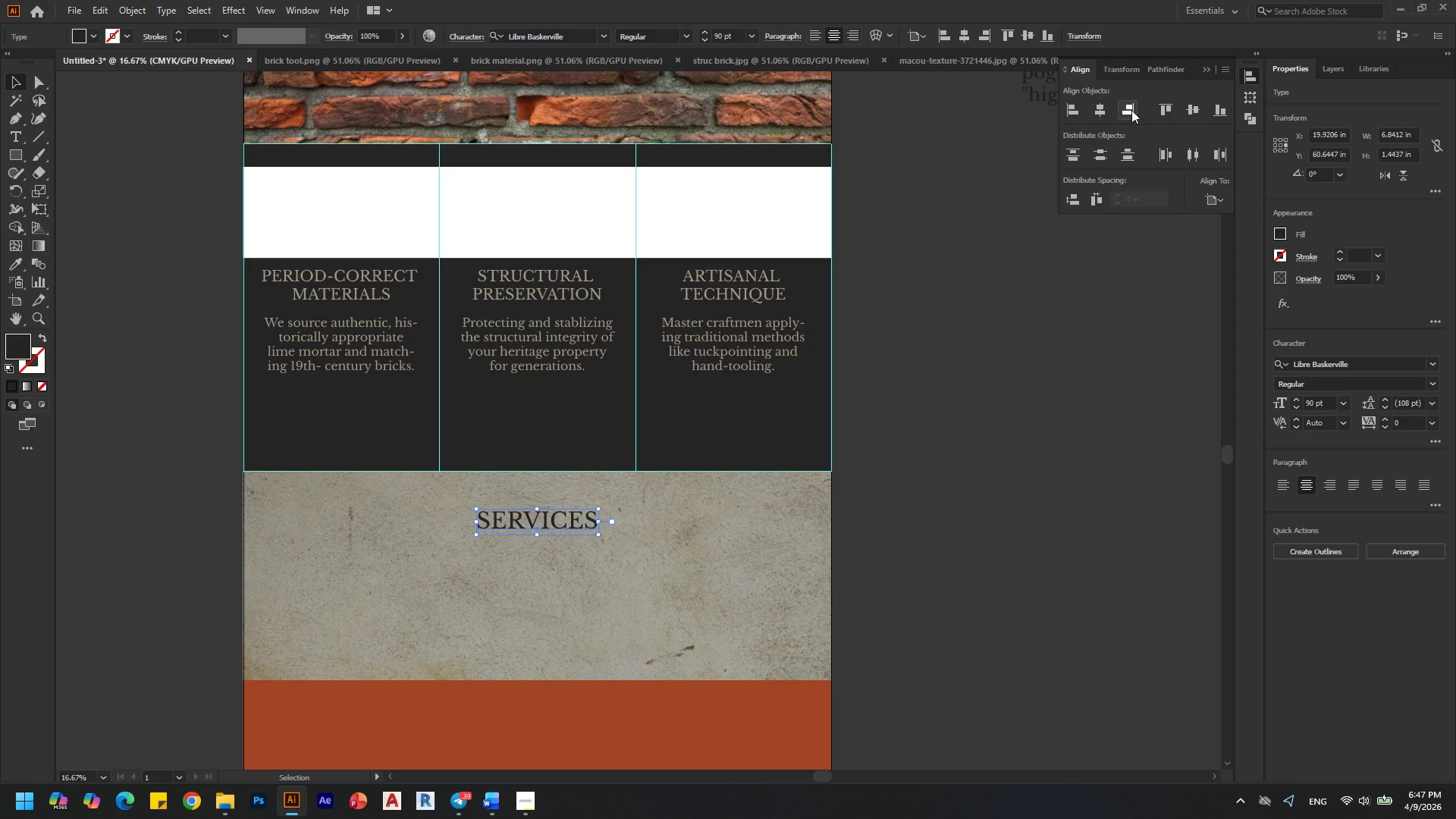 
left_click([1091, 111])
 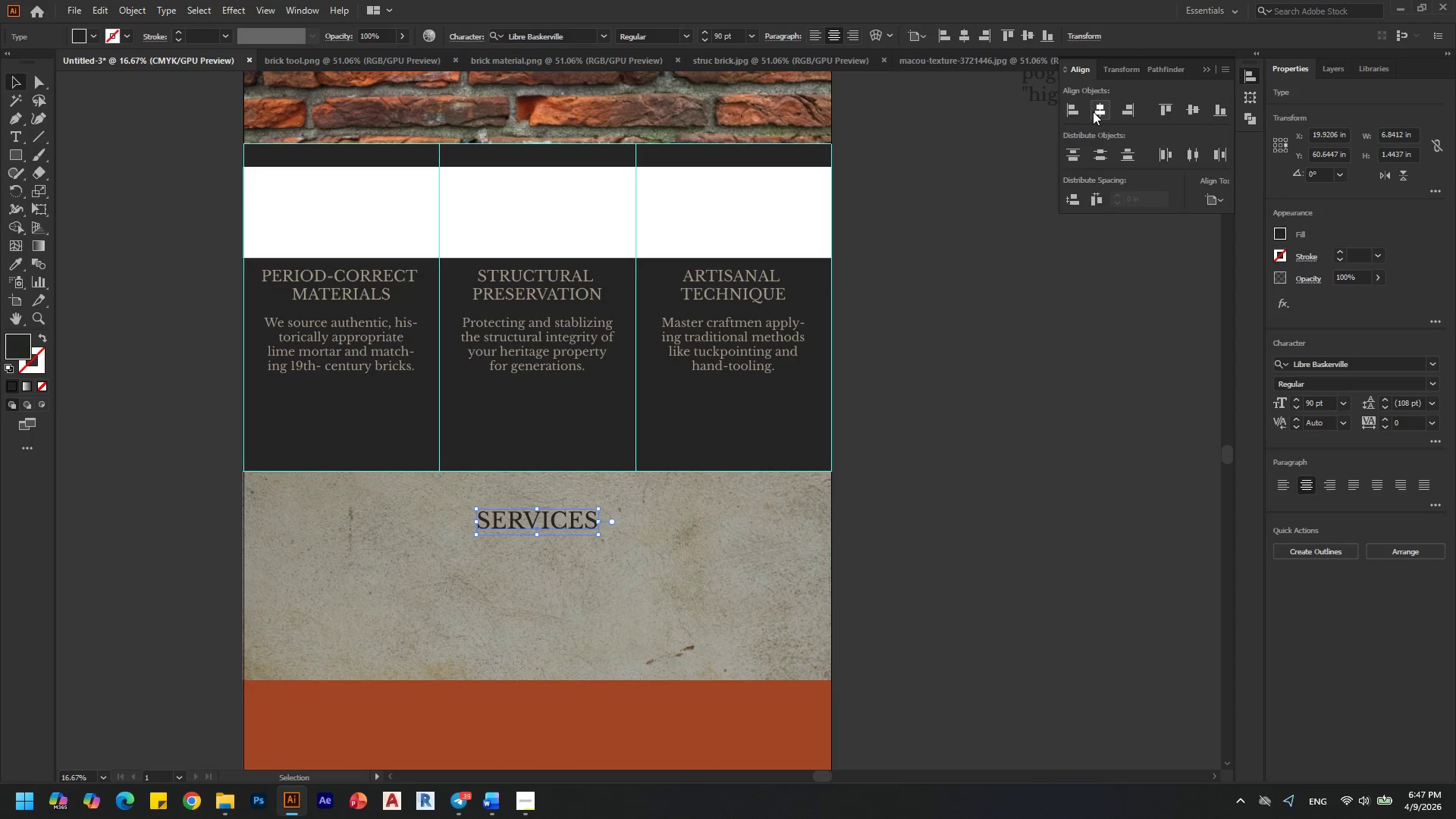 
left_click([1093, 111])
 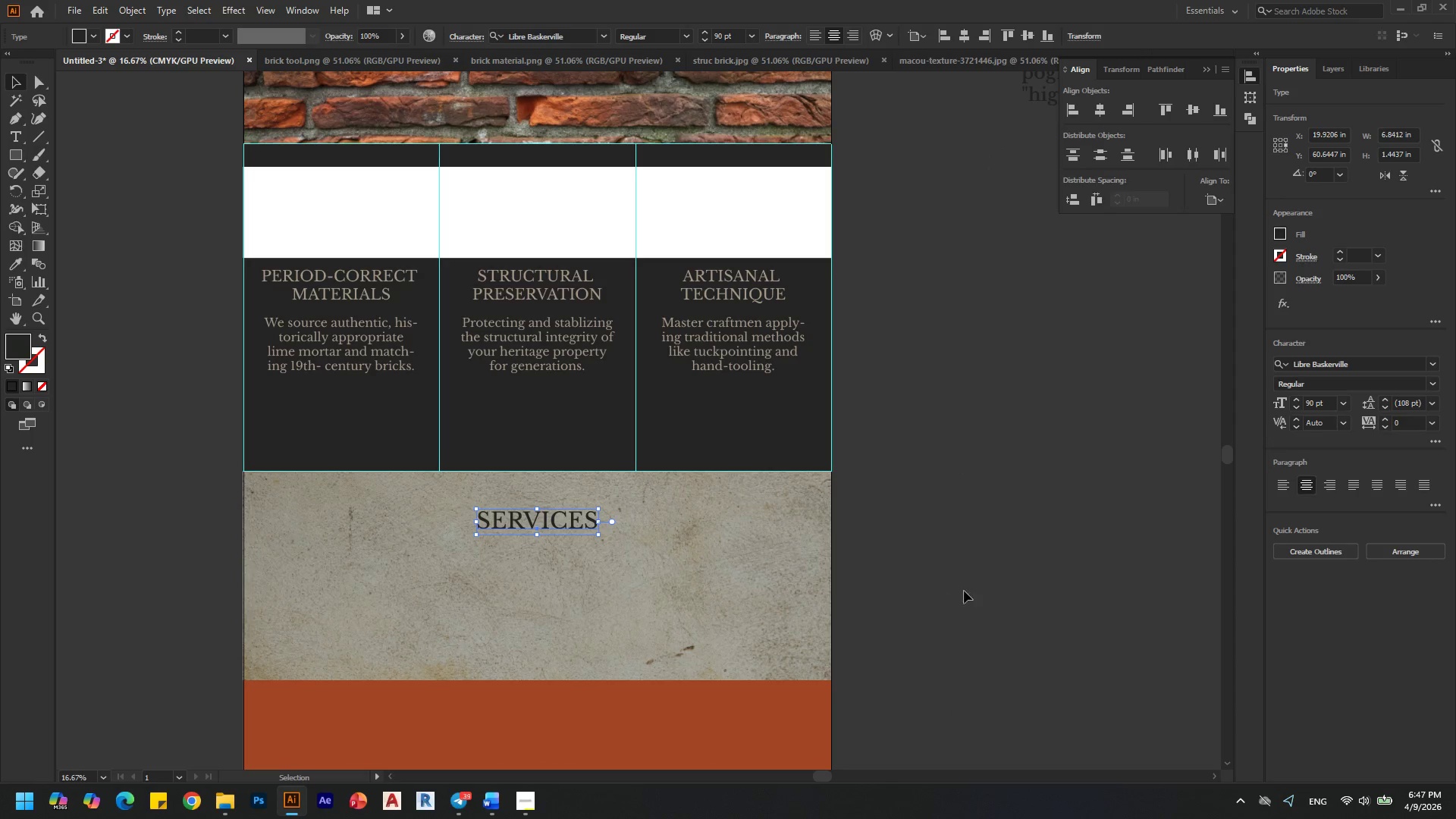 
left_click([985, 582])
 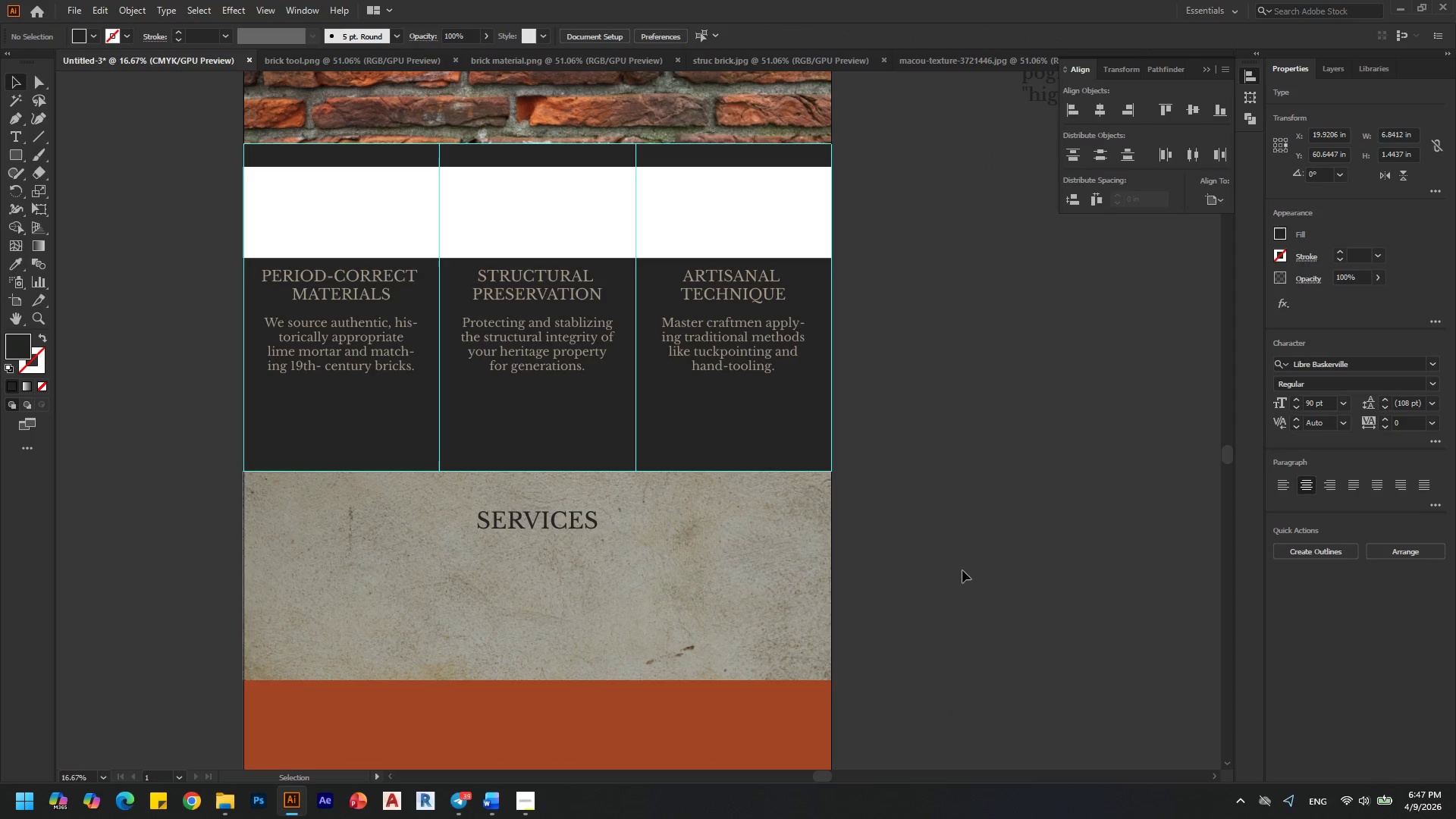 
hold_key(key=AltLeft, duration=0.44)
 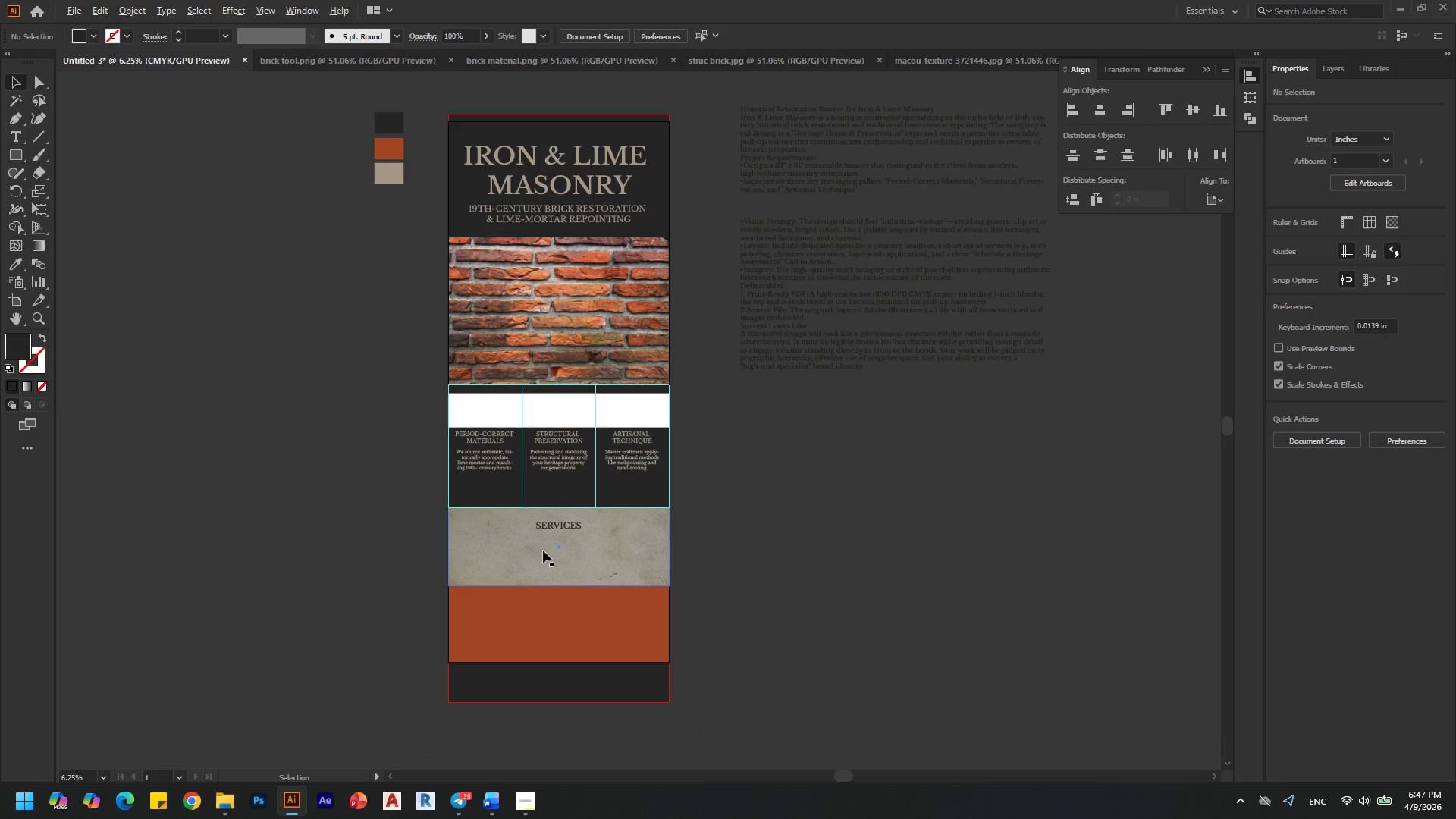 
hold_key(key=AltLeft, duration=0.41)
 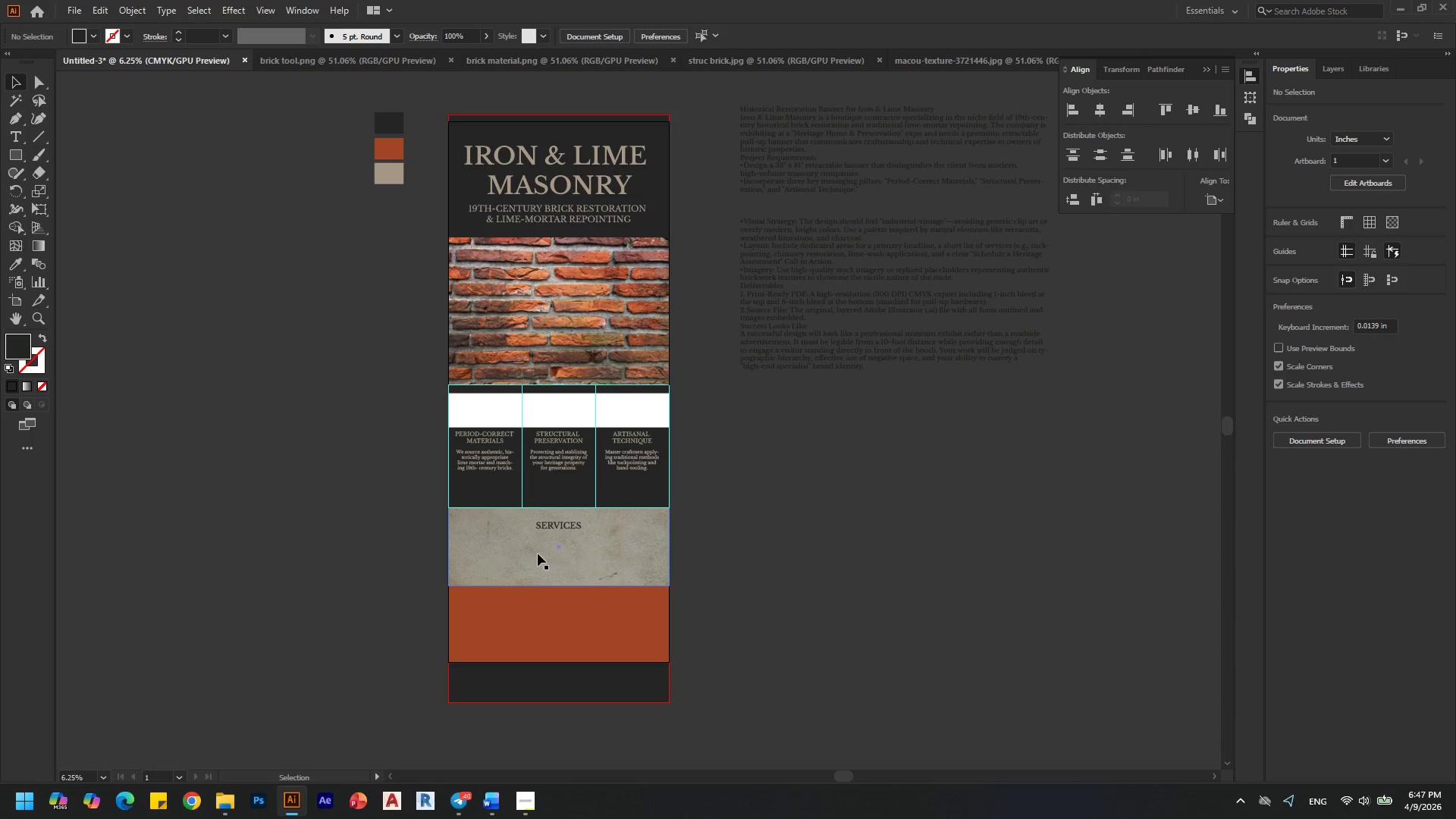 
scroll: coordinate [543, 551], scroll_direction: down, amount: 3.0
 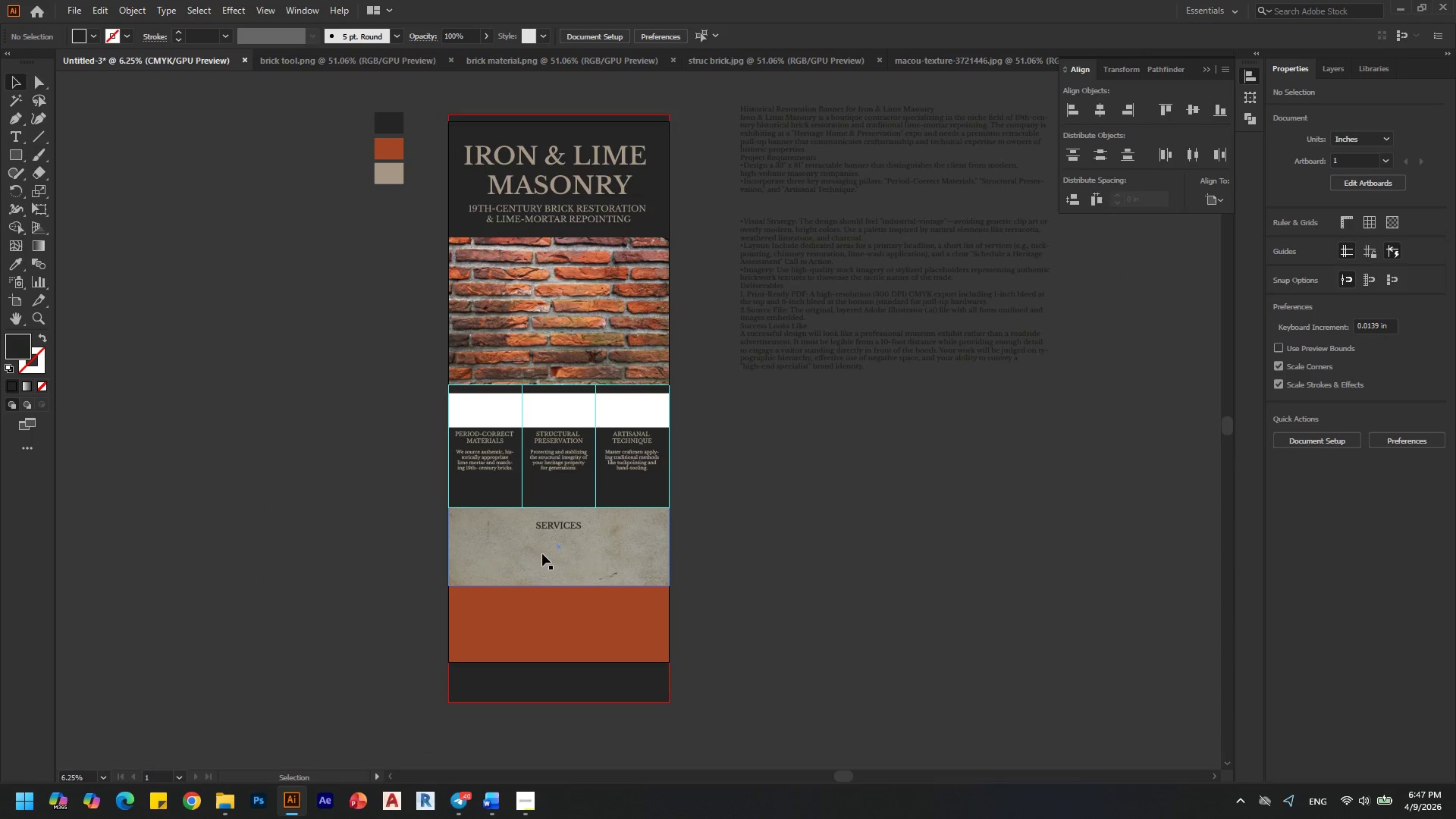 
hold_key(key=AltLeft, duration=0.5)
 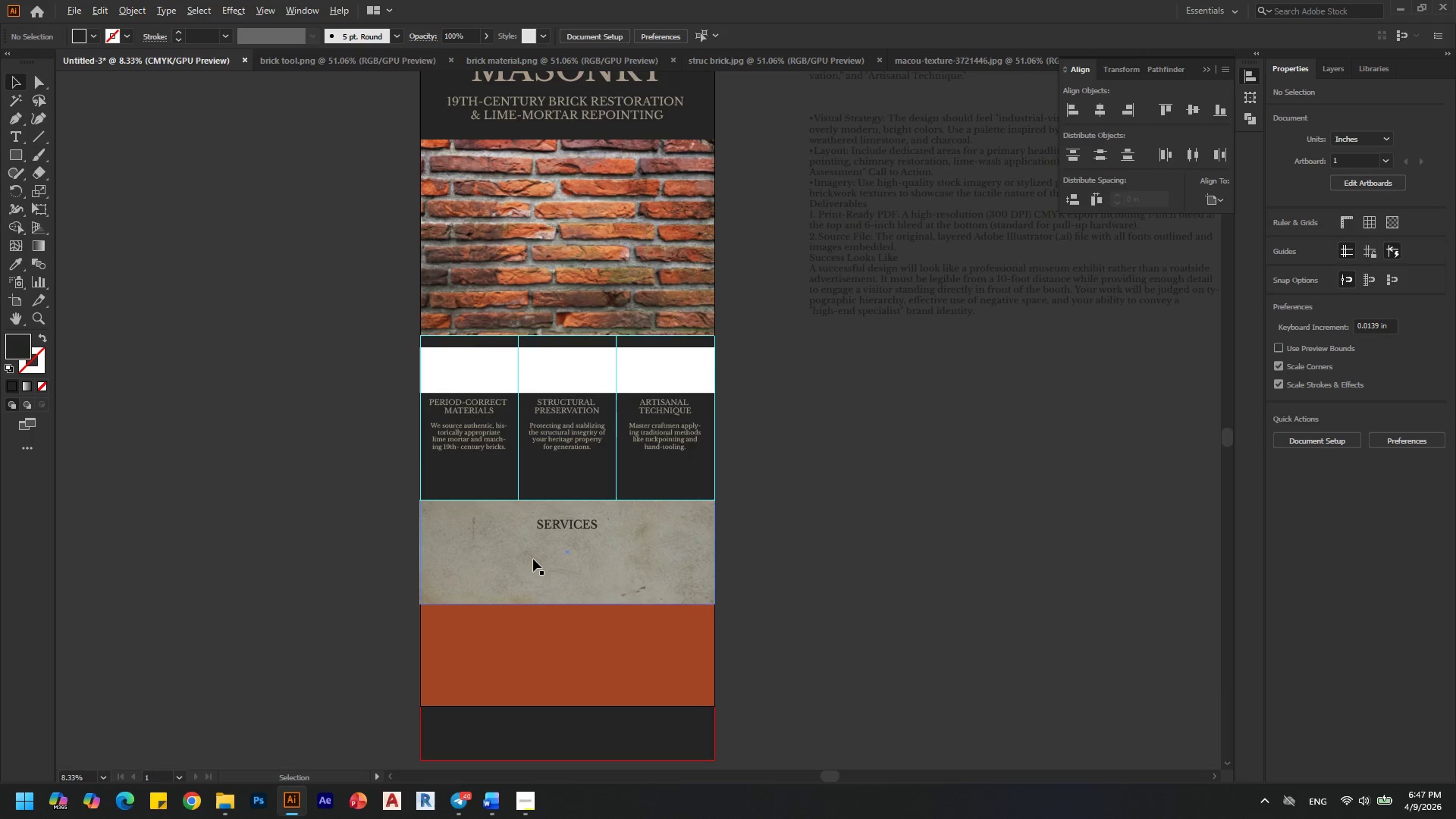 
hold_key(key=AltLeft, duration=1.53)
 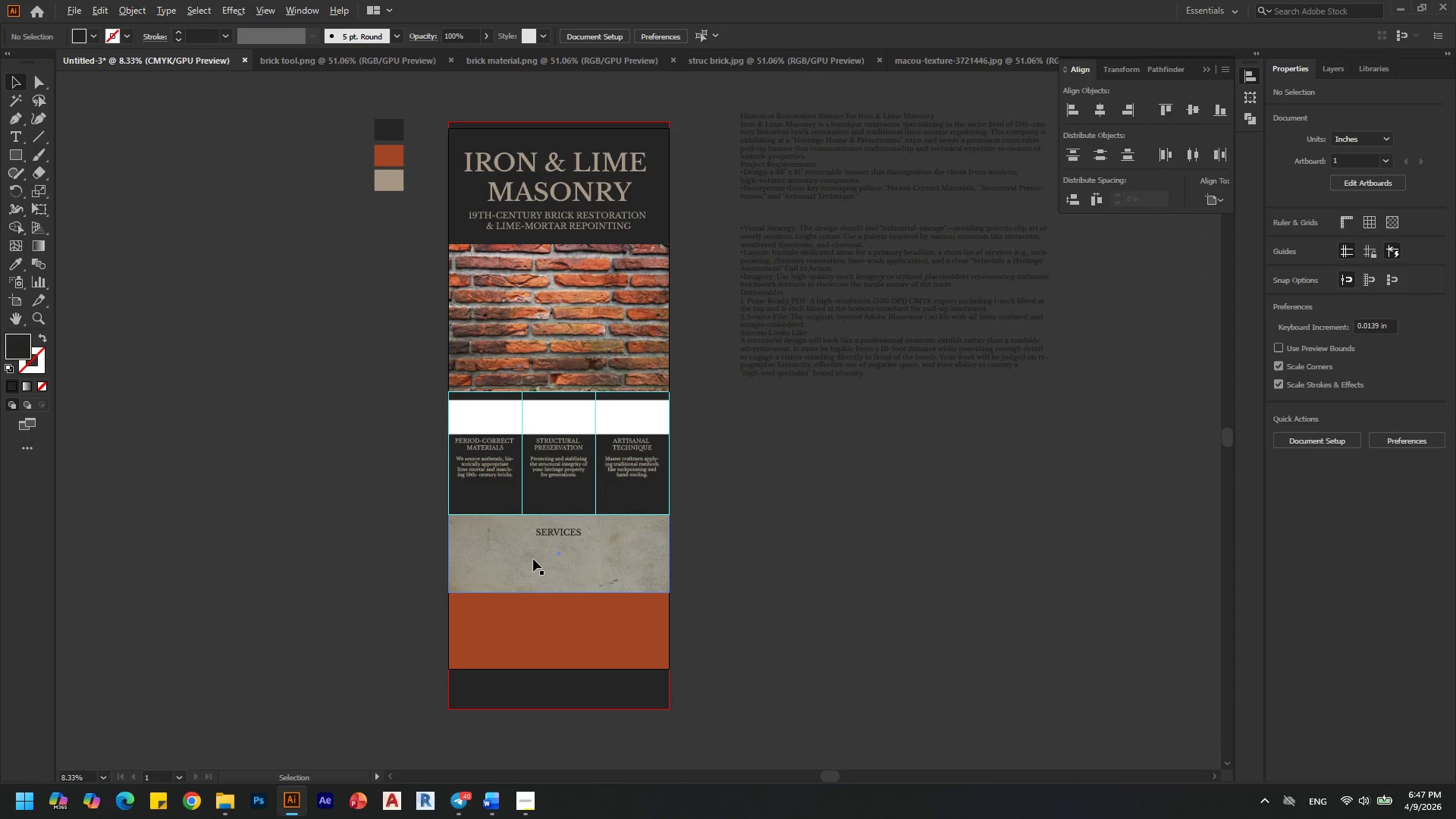 
scroll: coordinate [533, 545], scroll_direction: up, amount: 1.0
 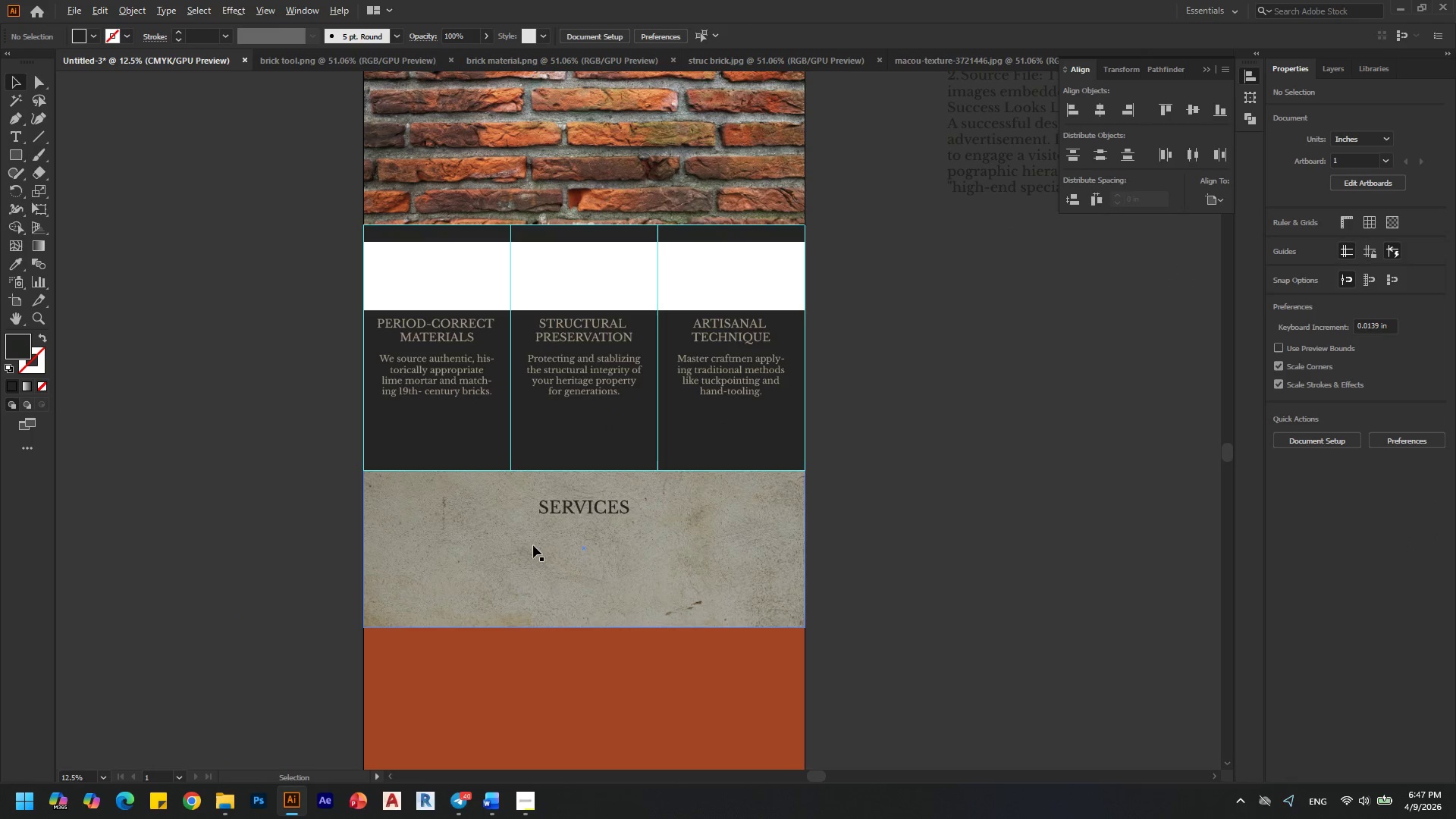 
scroll: coordinate [533, 559], scroll_direction: none, amount: 0.0
 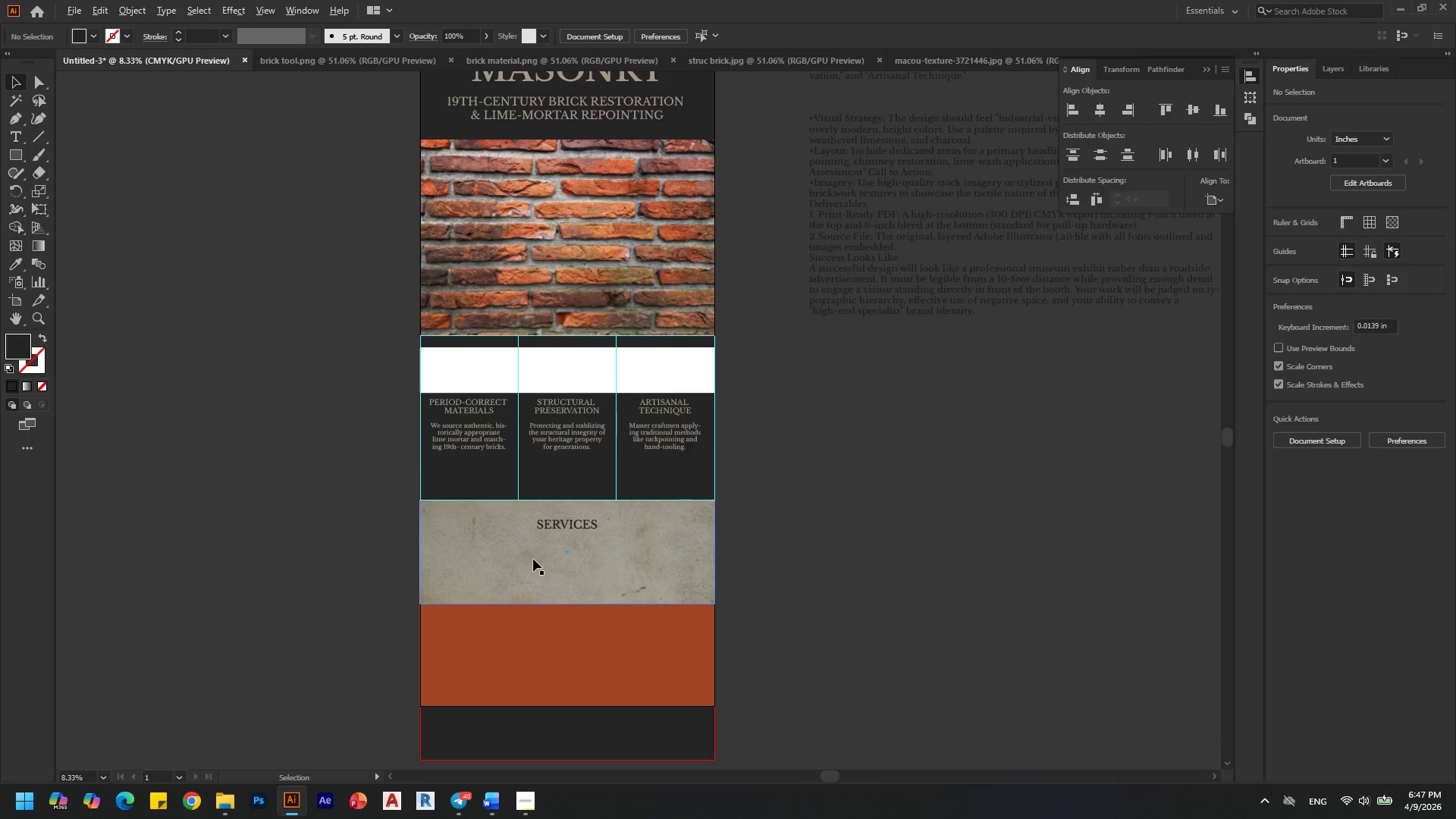 
scroll: coordinate [533, 559], scroll_direction: down, amount: 1.0
 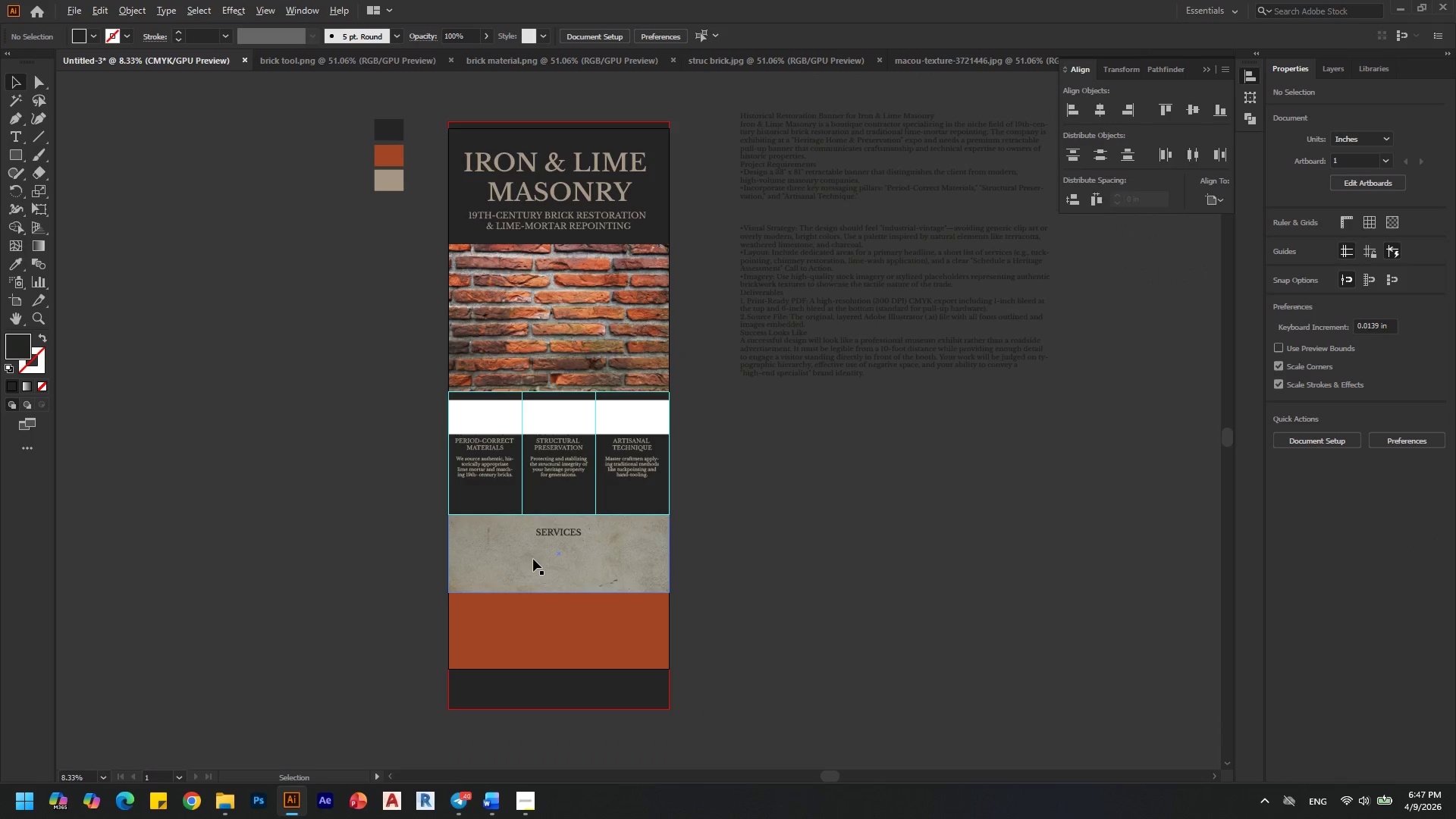 
hold_key(key=AltLeft, duration=0.42)
 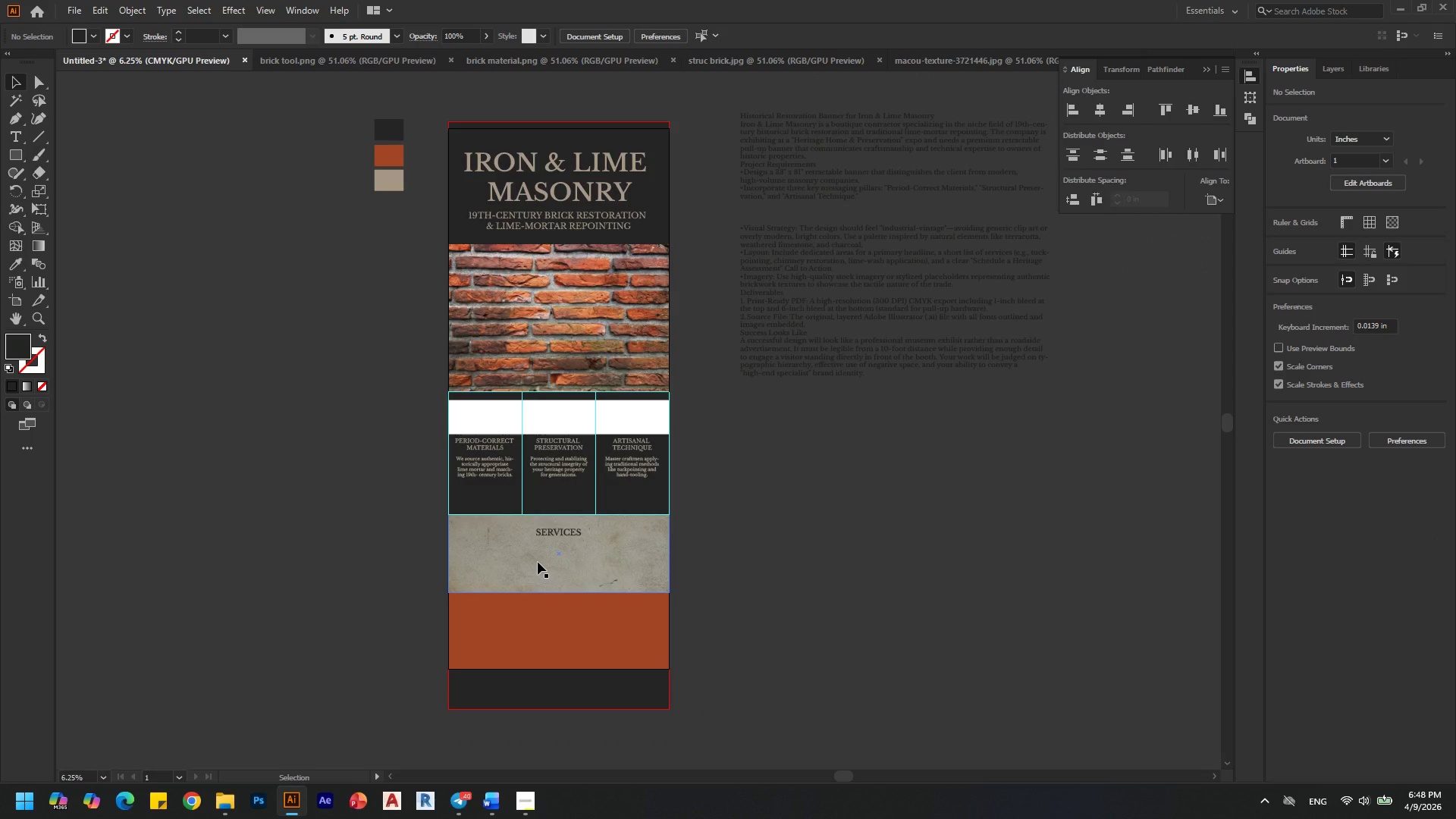 
wait(5.64)
 